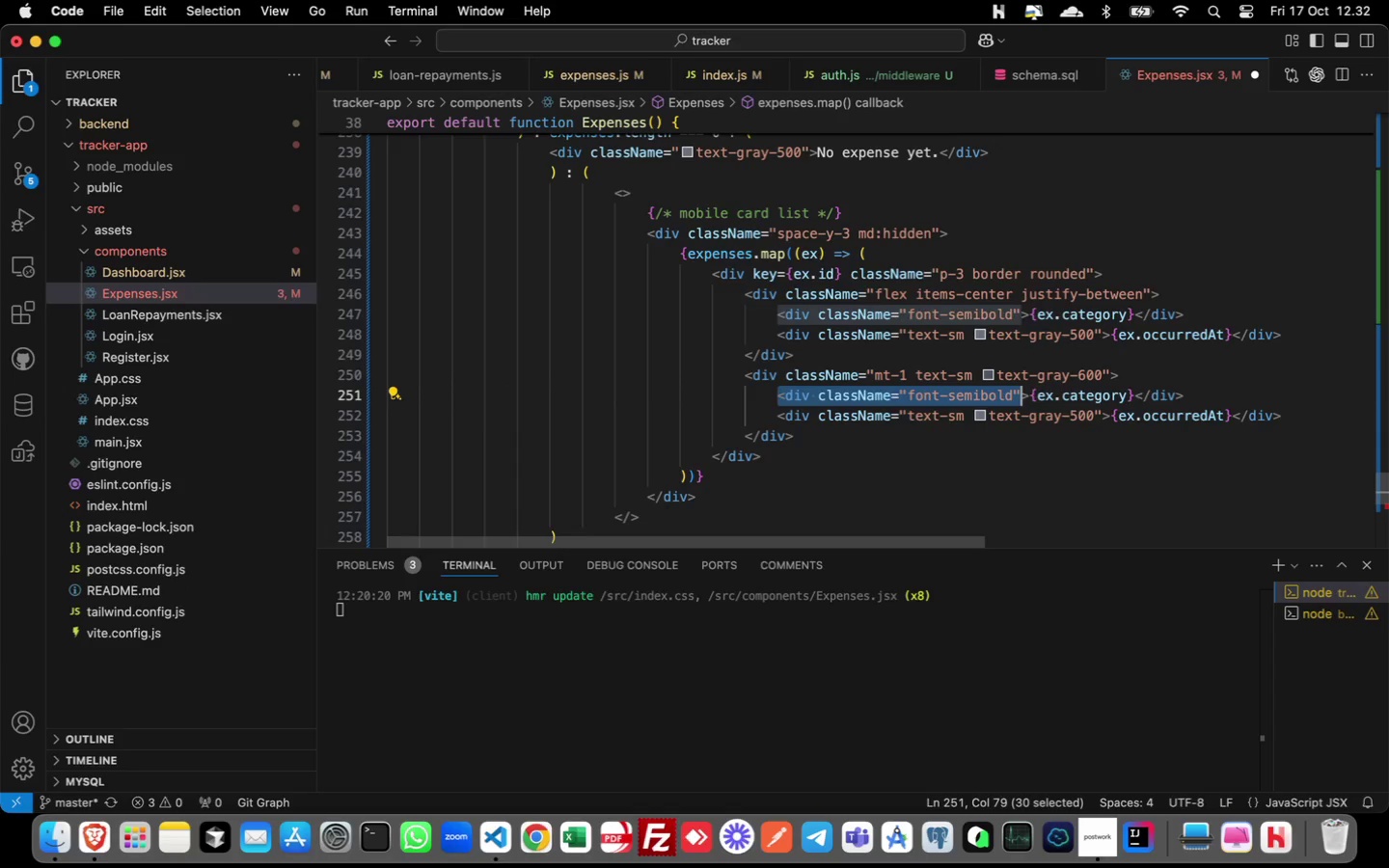 
key(Shift+ArrowRight)
 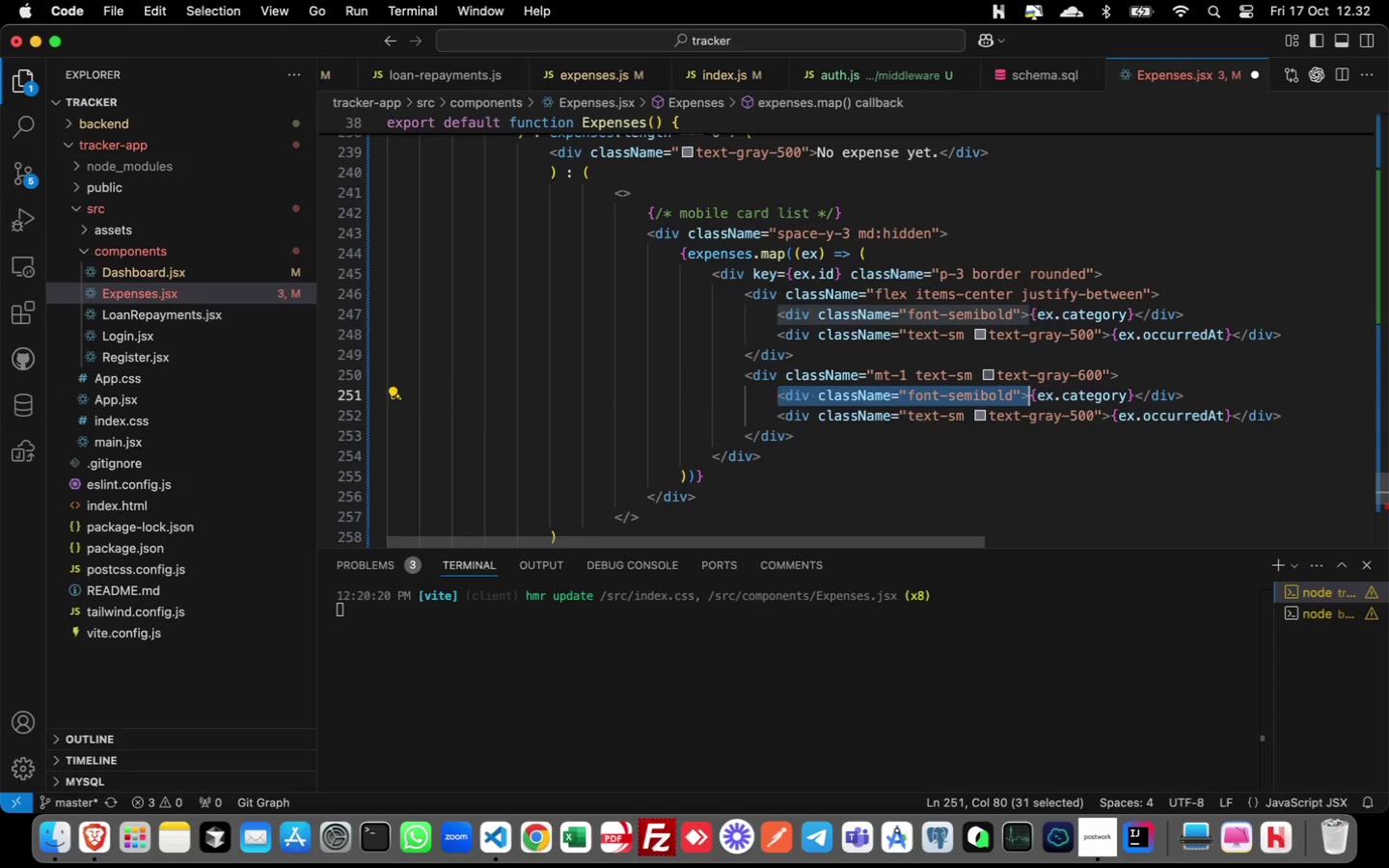 
key(Shift+ArrowRight)
 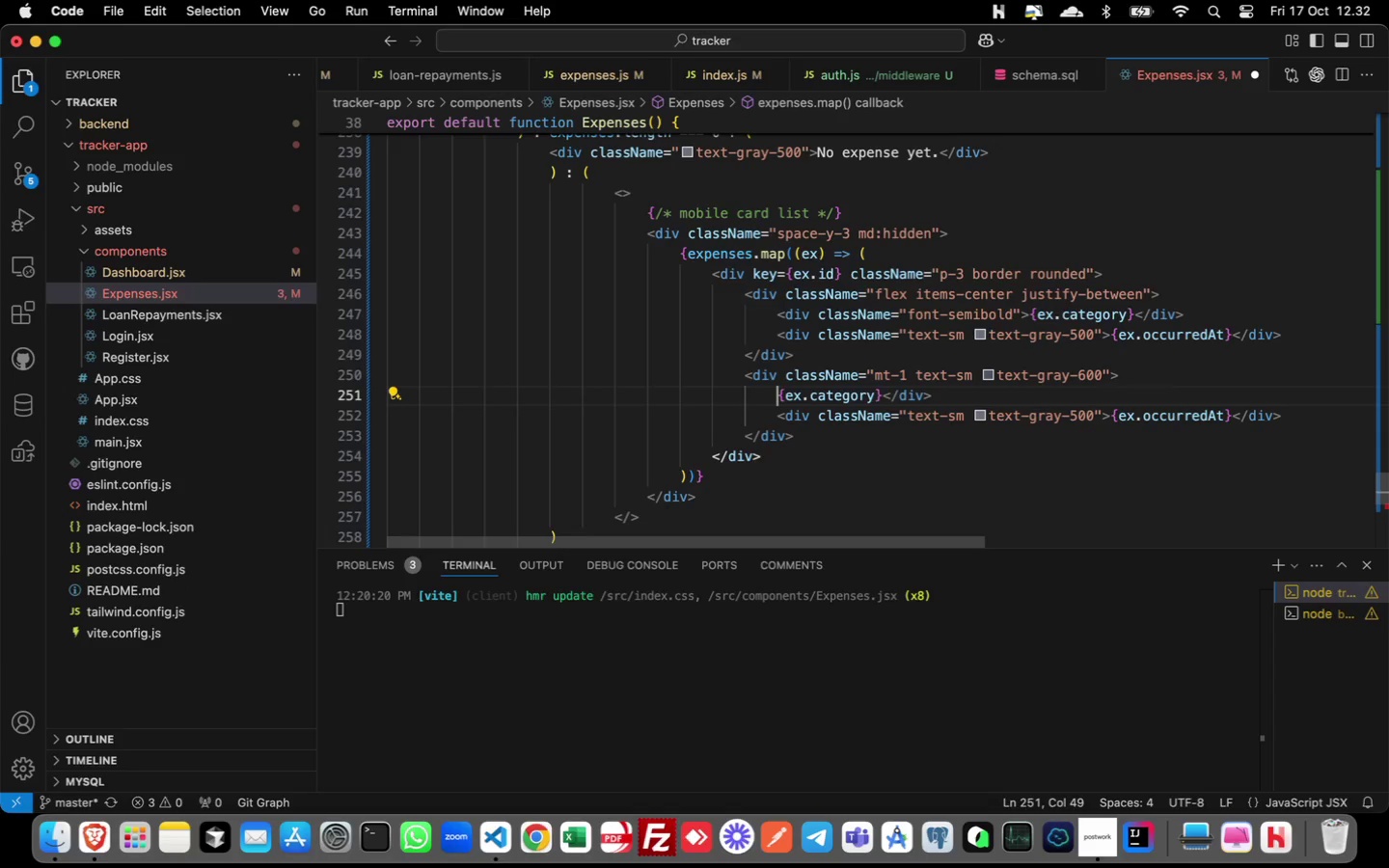 
key(Backspace)
 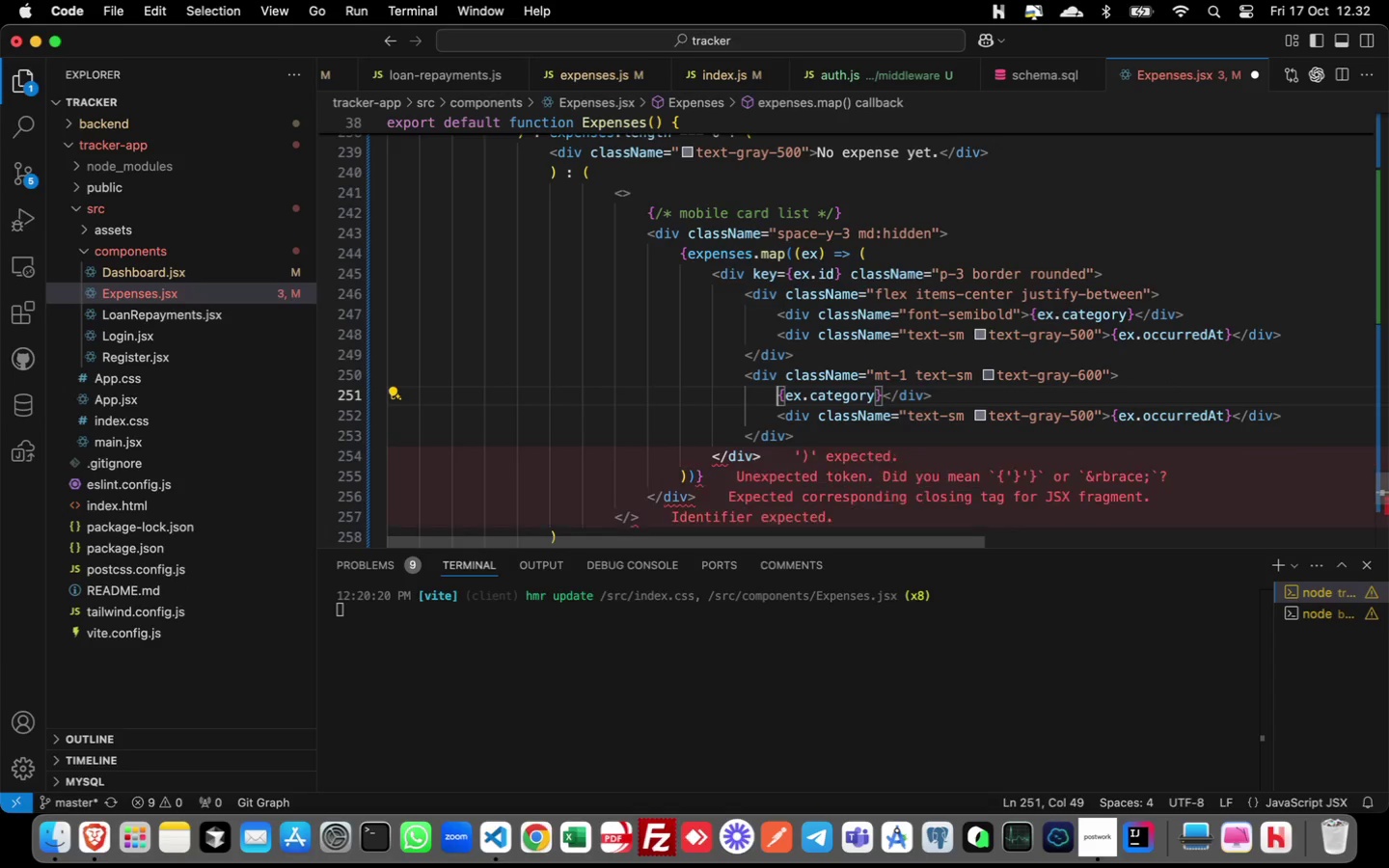 
key(ArrowRight)
 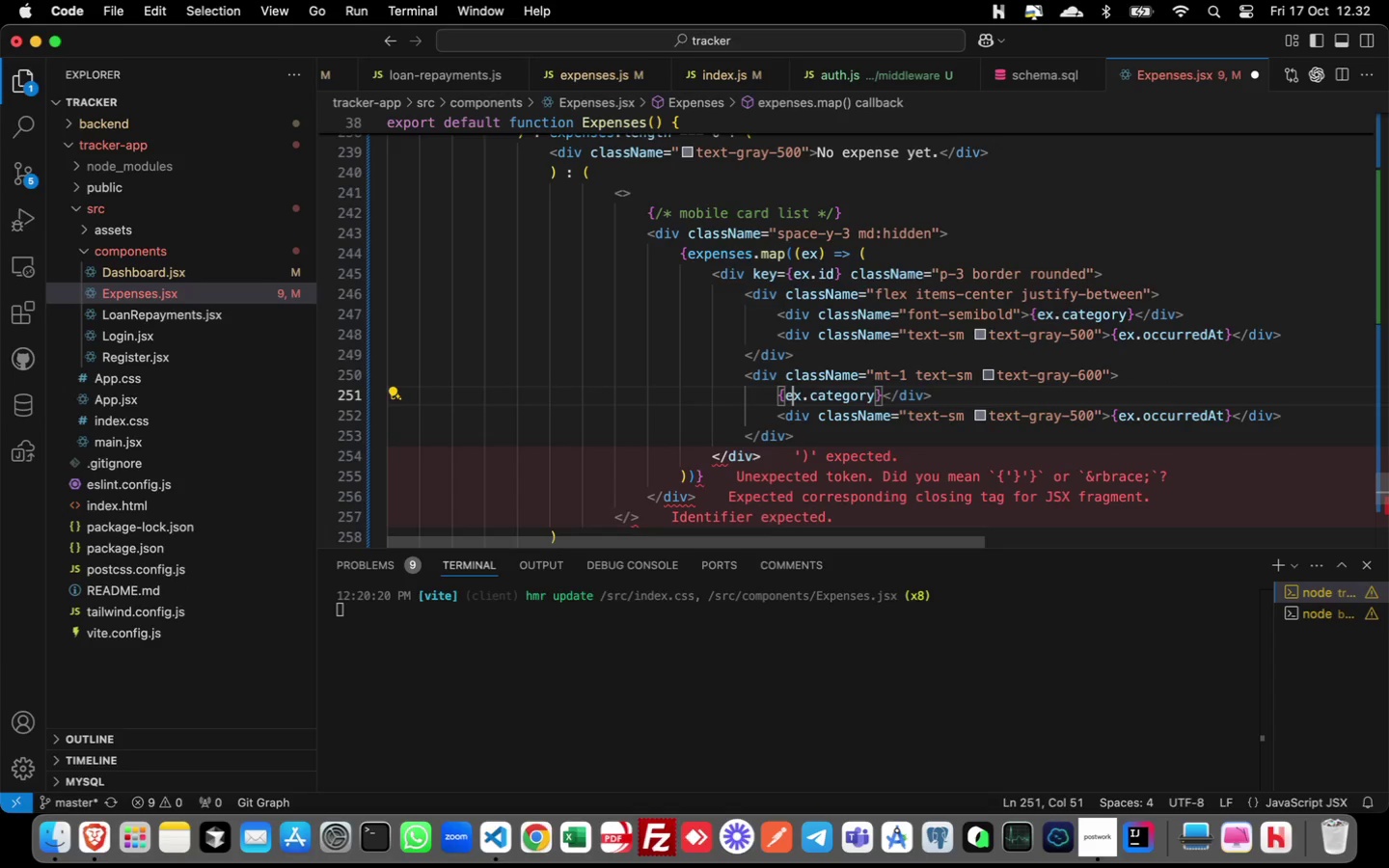 
key(ArrowRight)
 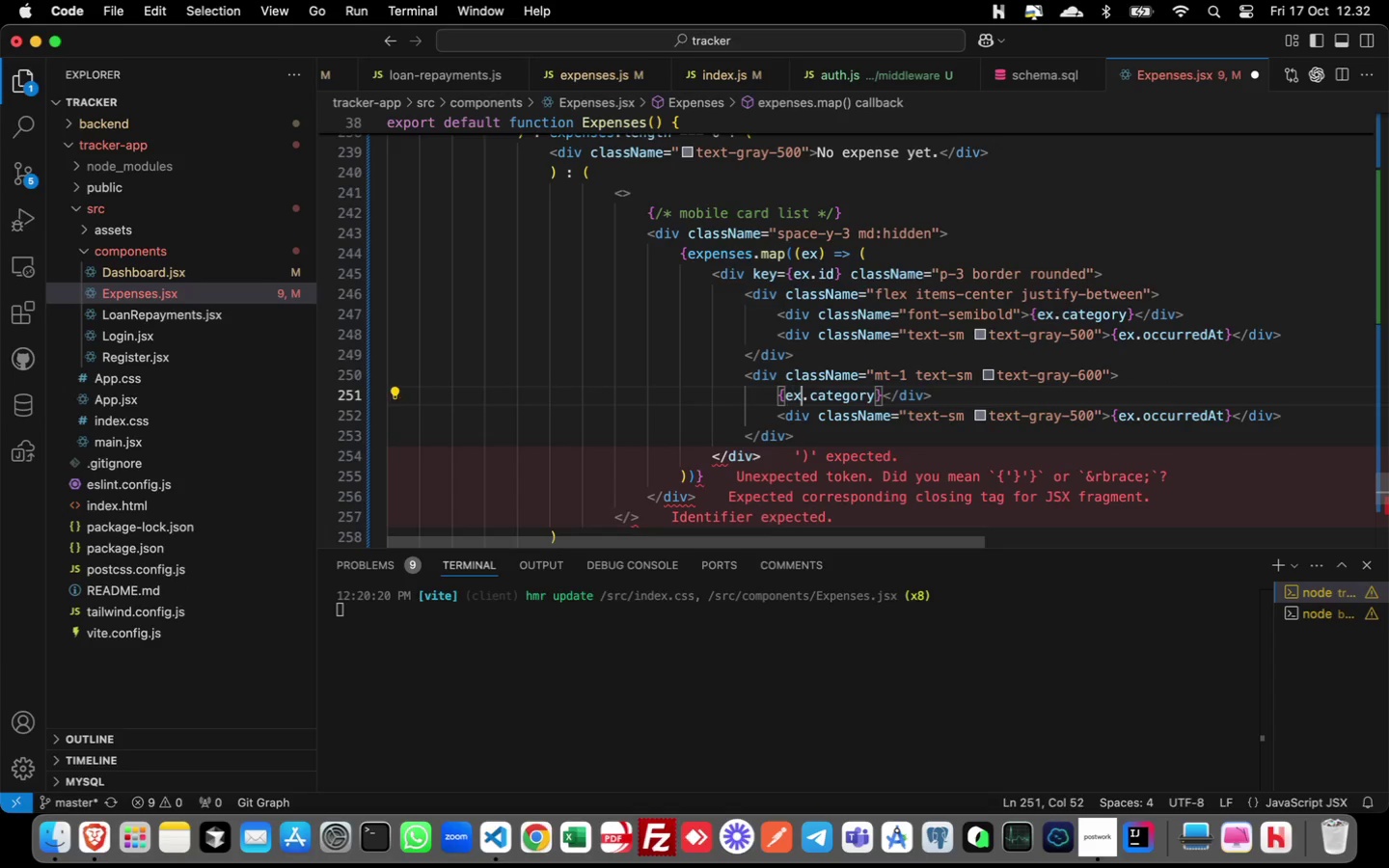 
key(ArrowRight)
 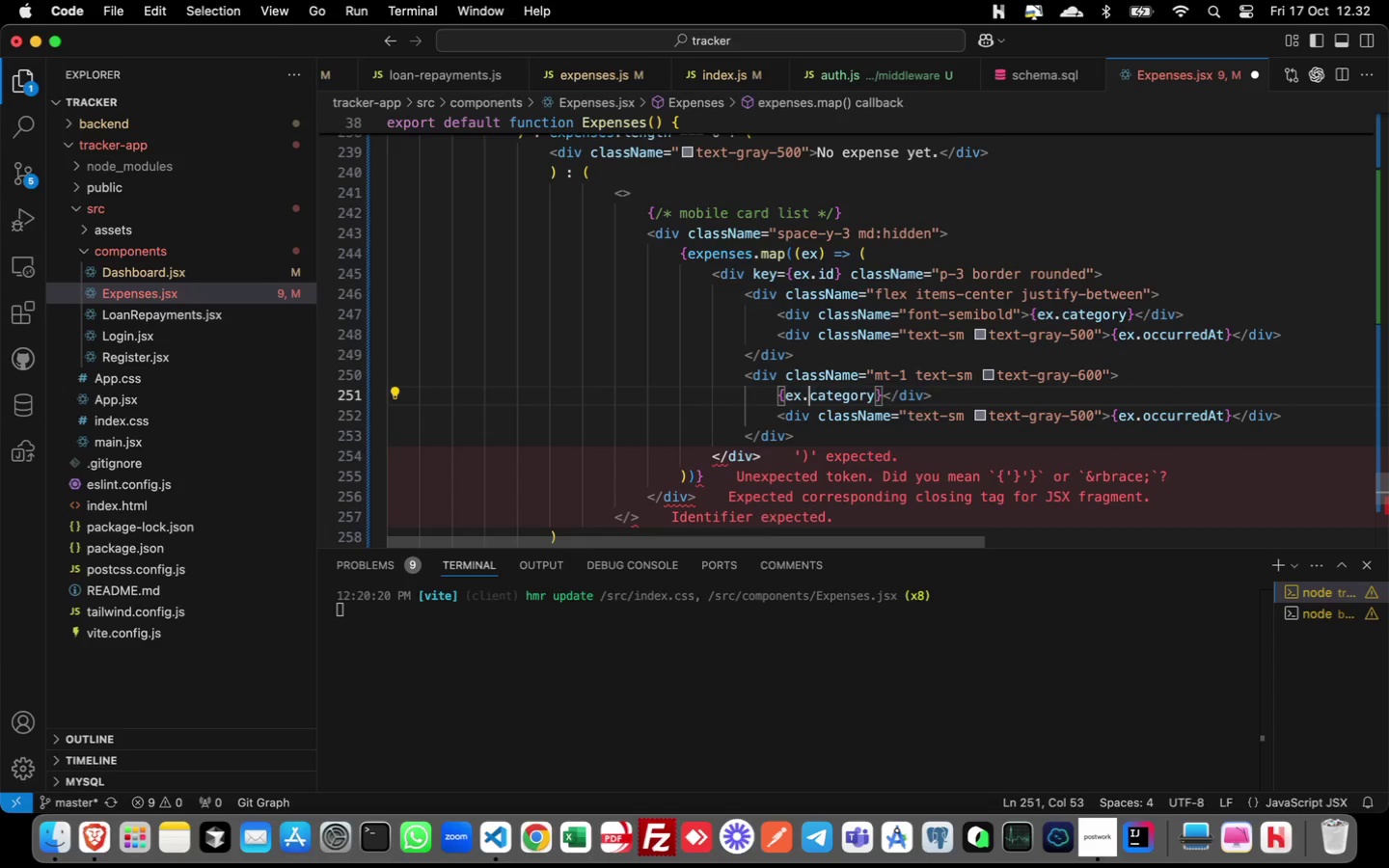 
key(ArrowRight)
 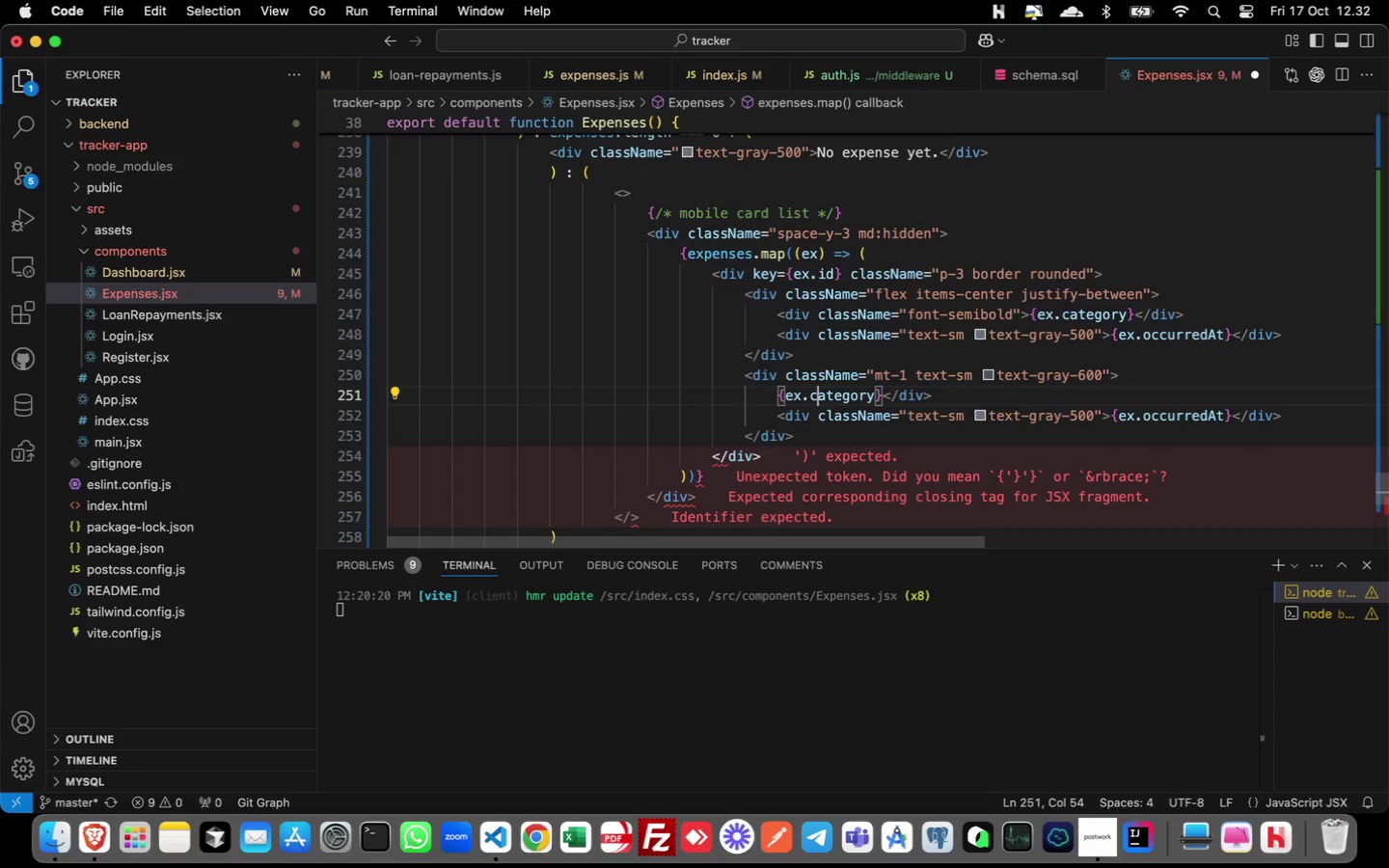 
key(ArrowRight)
 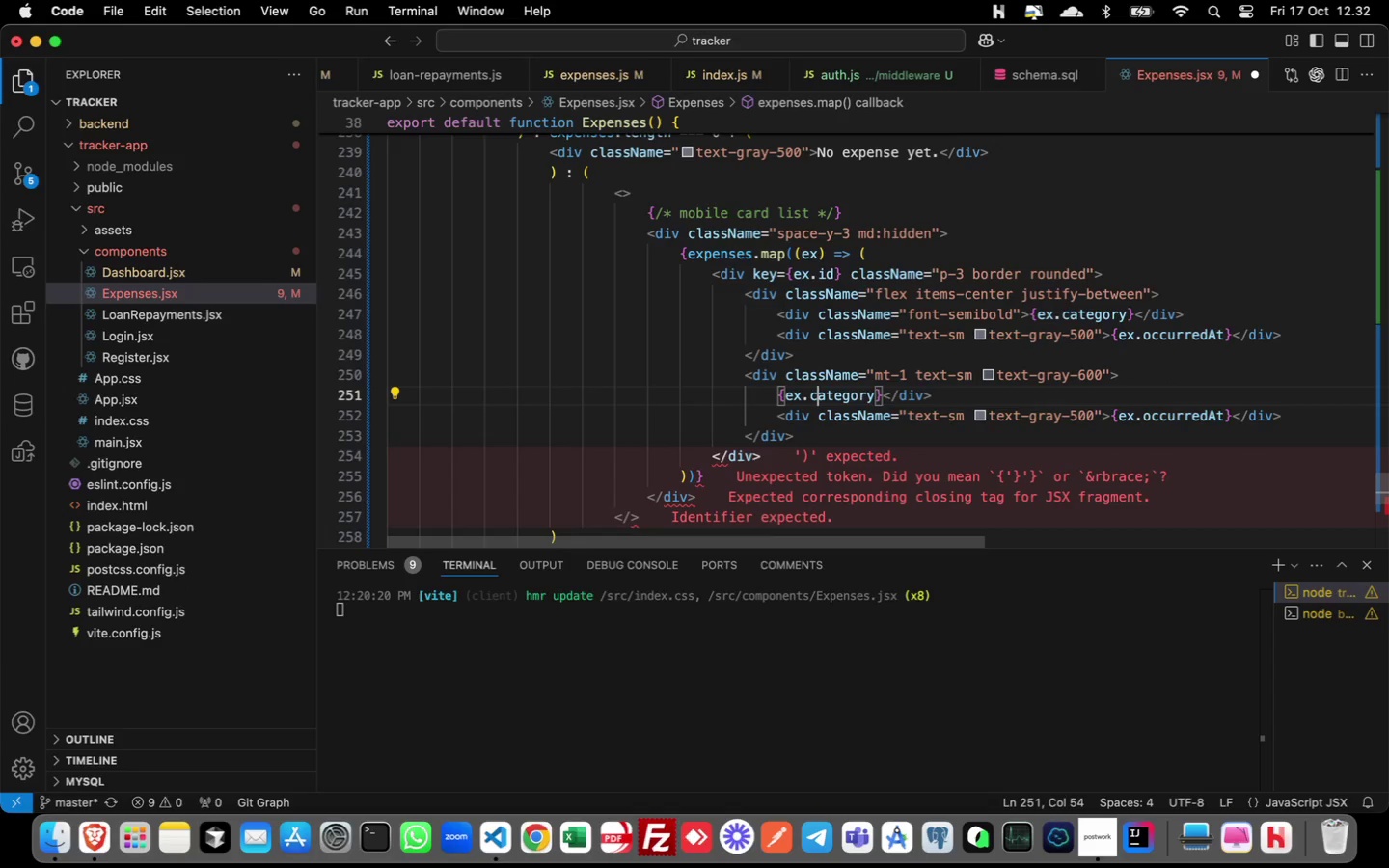 
key(ArrowLeft)
 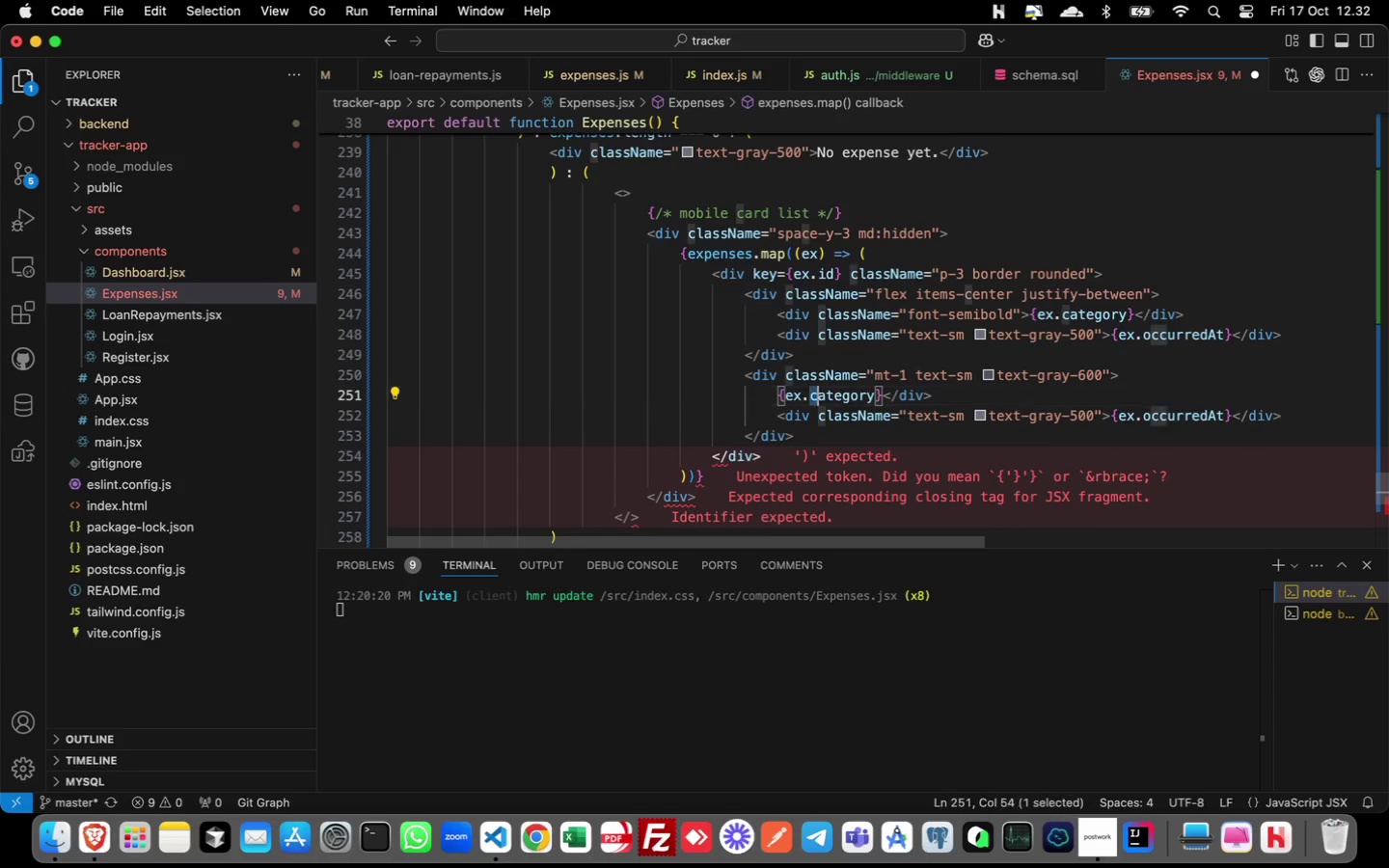 
key(Shift+ArrowRight)
 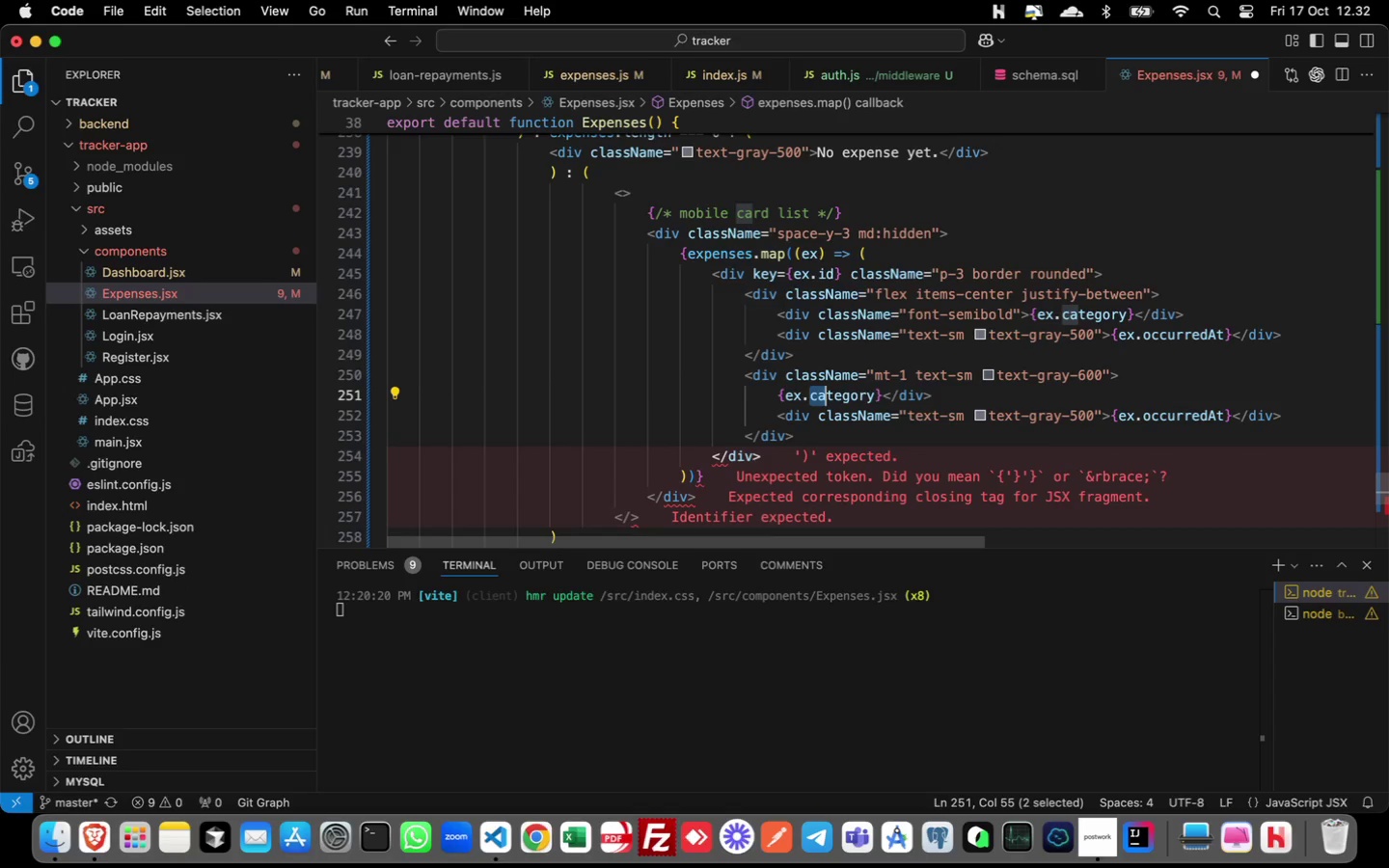 
key(Shift+ArrowRight)
 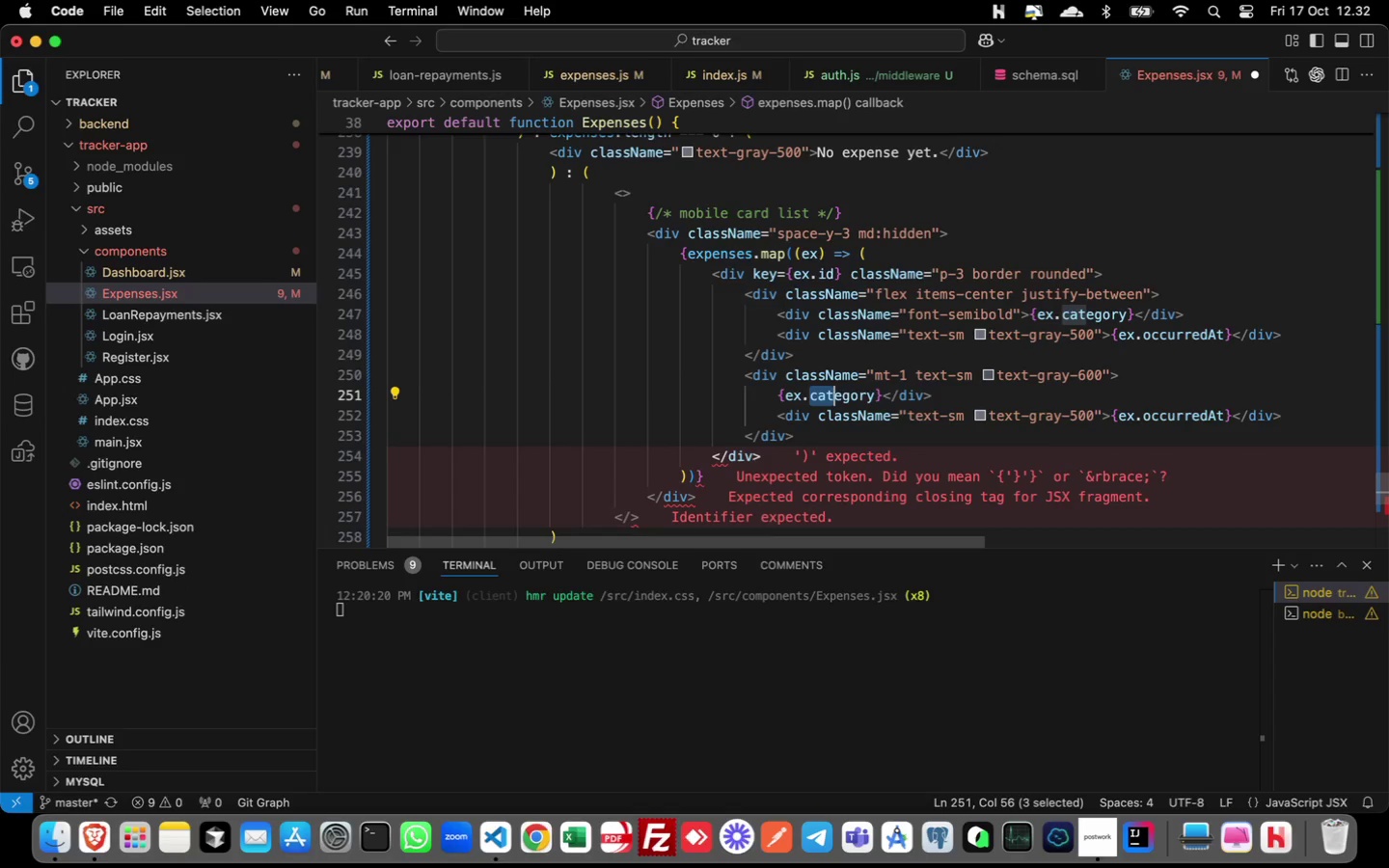 
key(Shift+ArrowRight)
 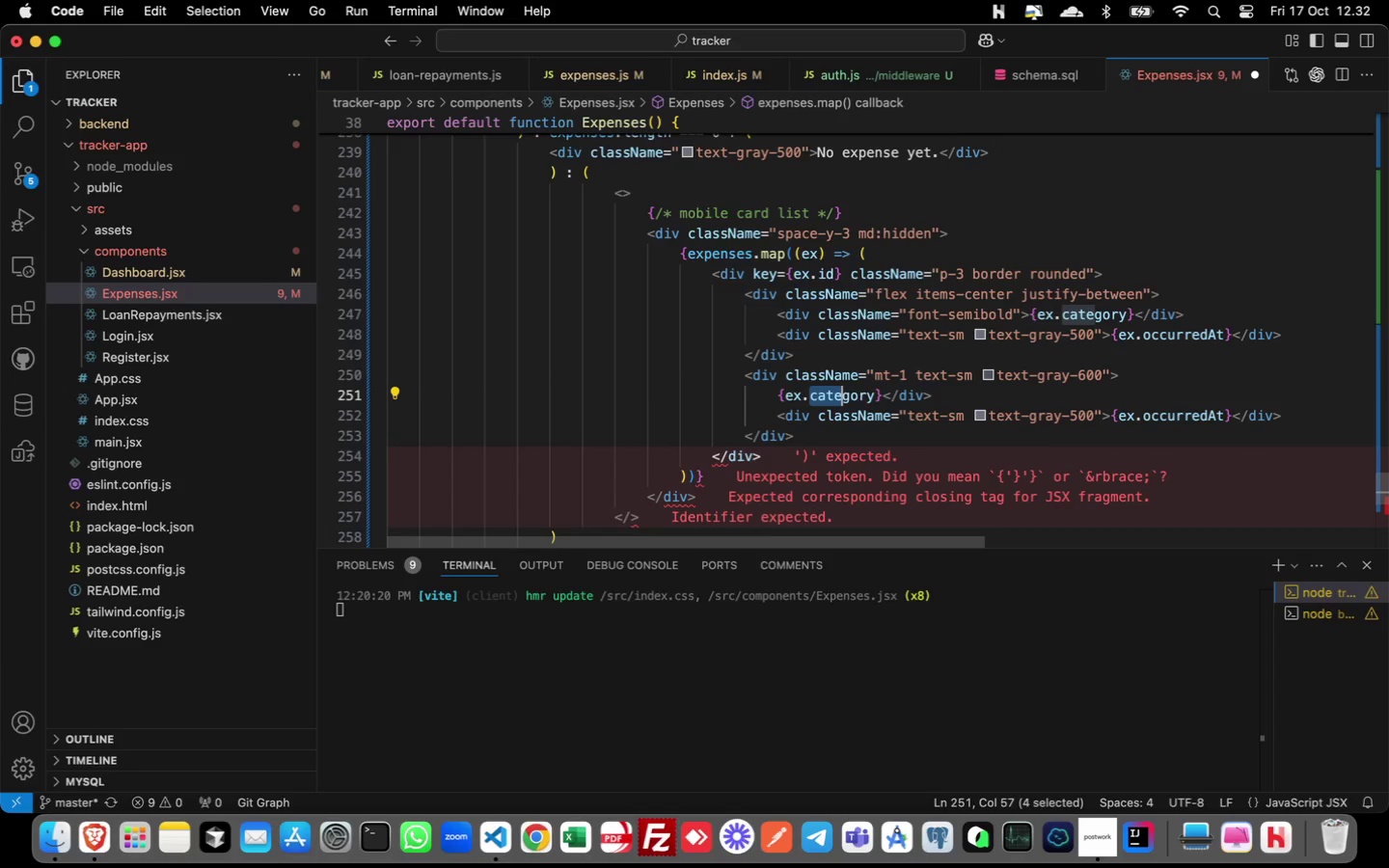 
key(Shift+ArrowRight)
 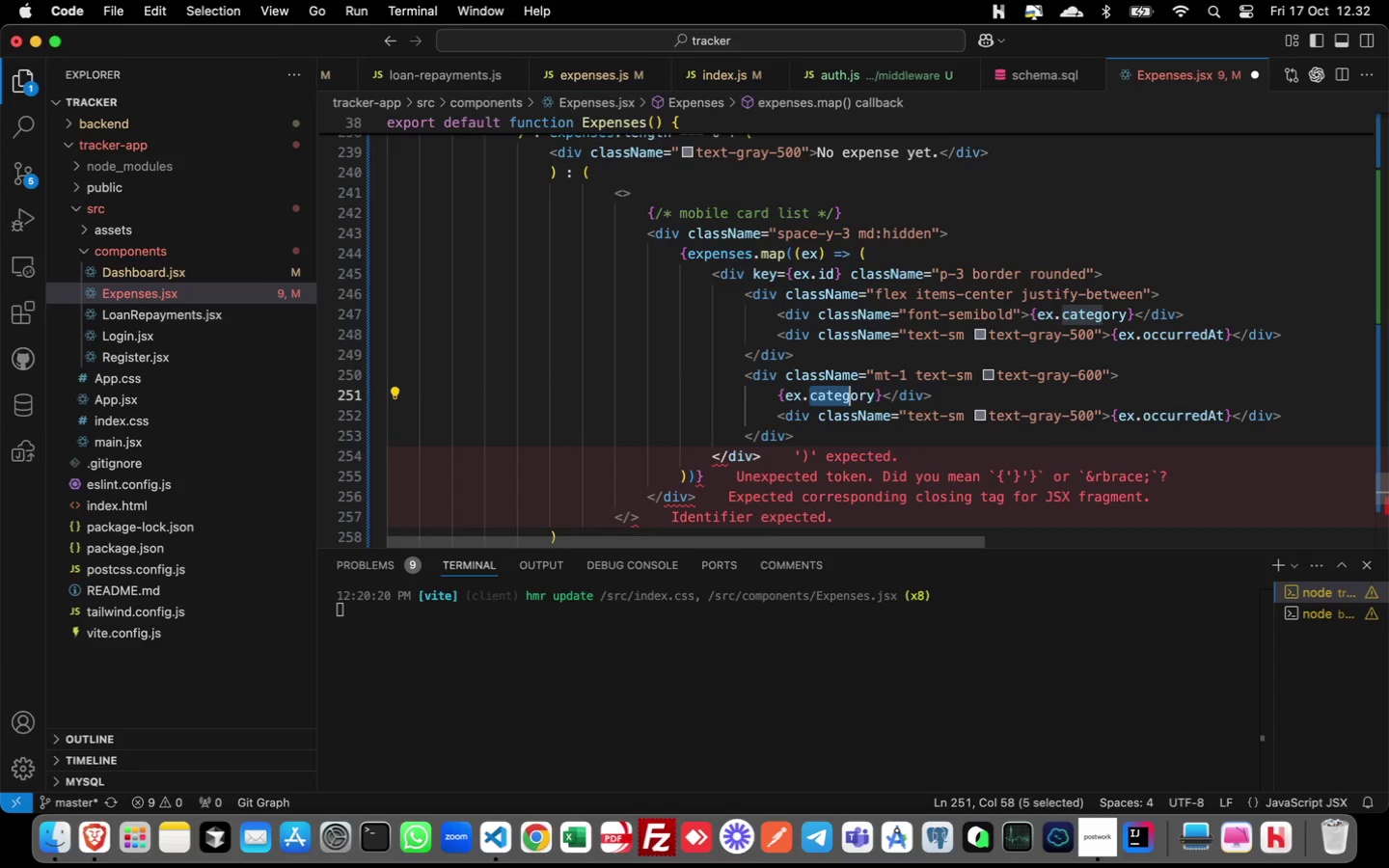 
key(Shift+ArrowRight)
 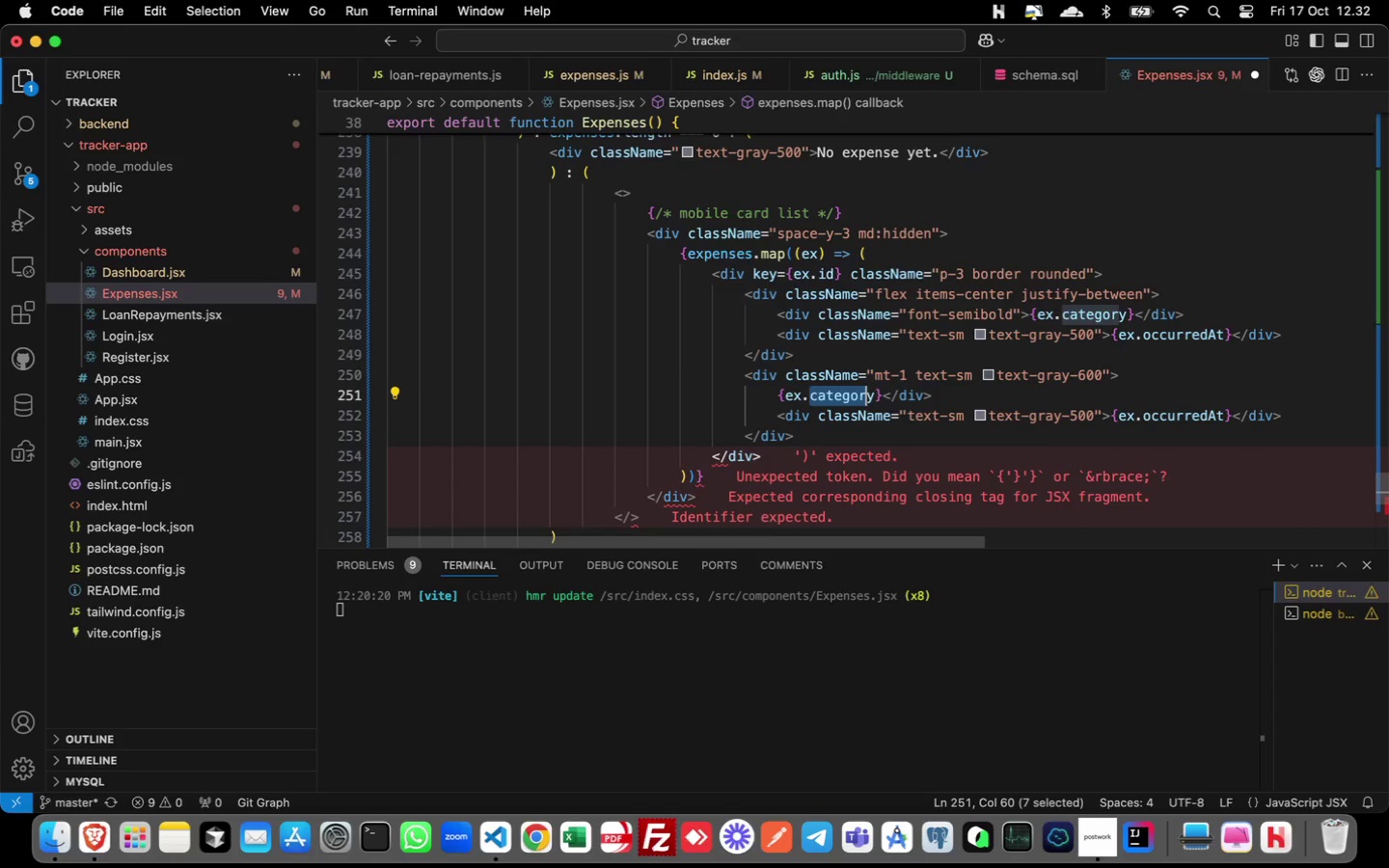 
key(Shift+ArrowRight)
 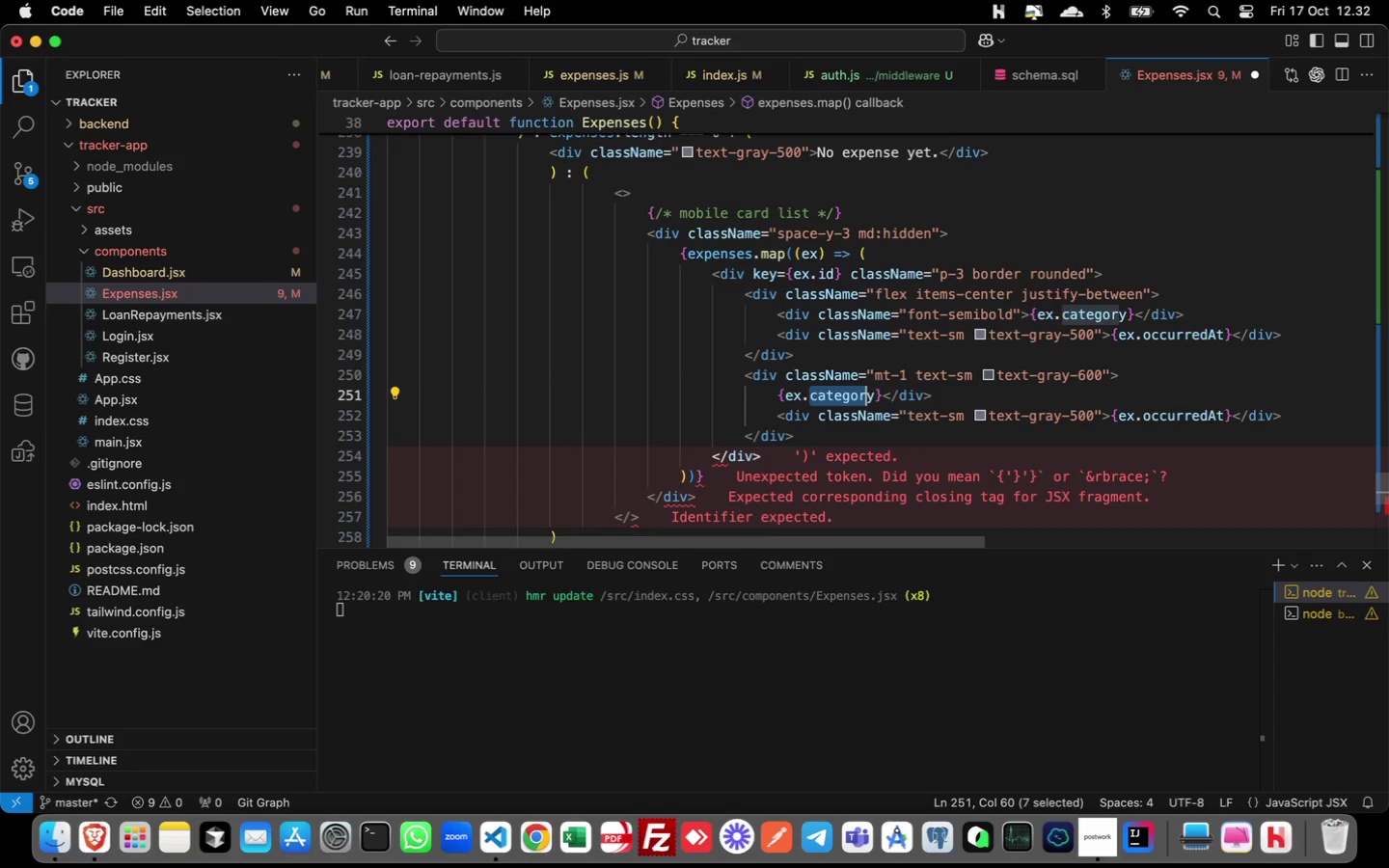 
key(Shift+ArrowRight)
 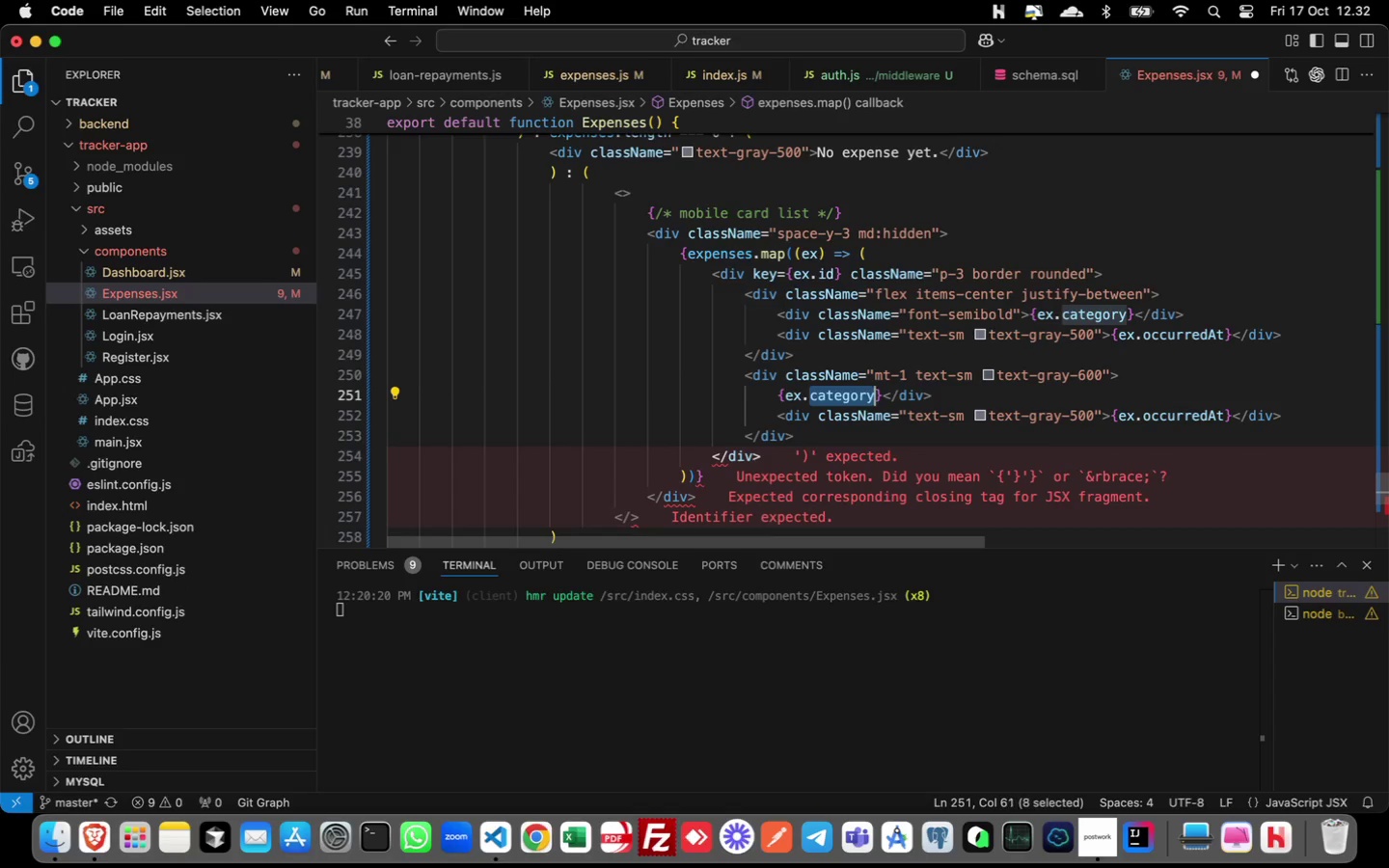 
key(Shift+ArrowRight)
 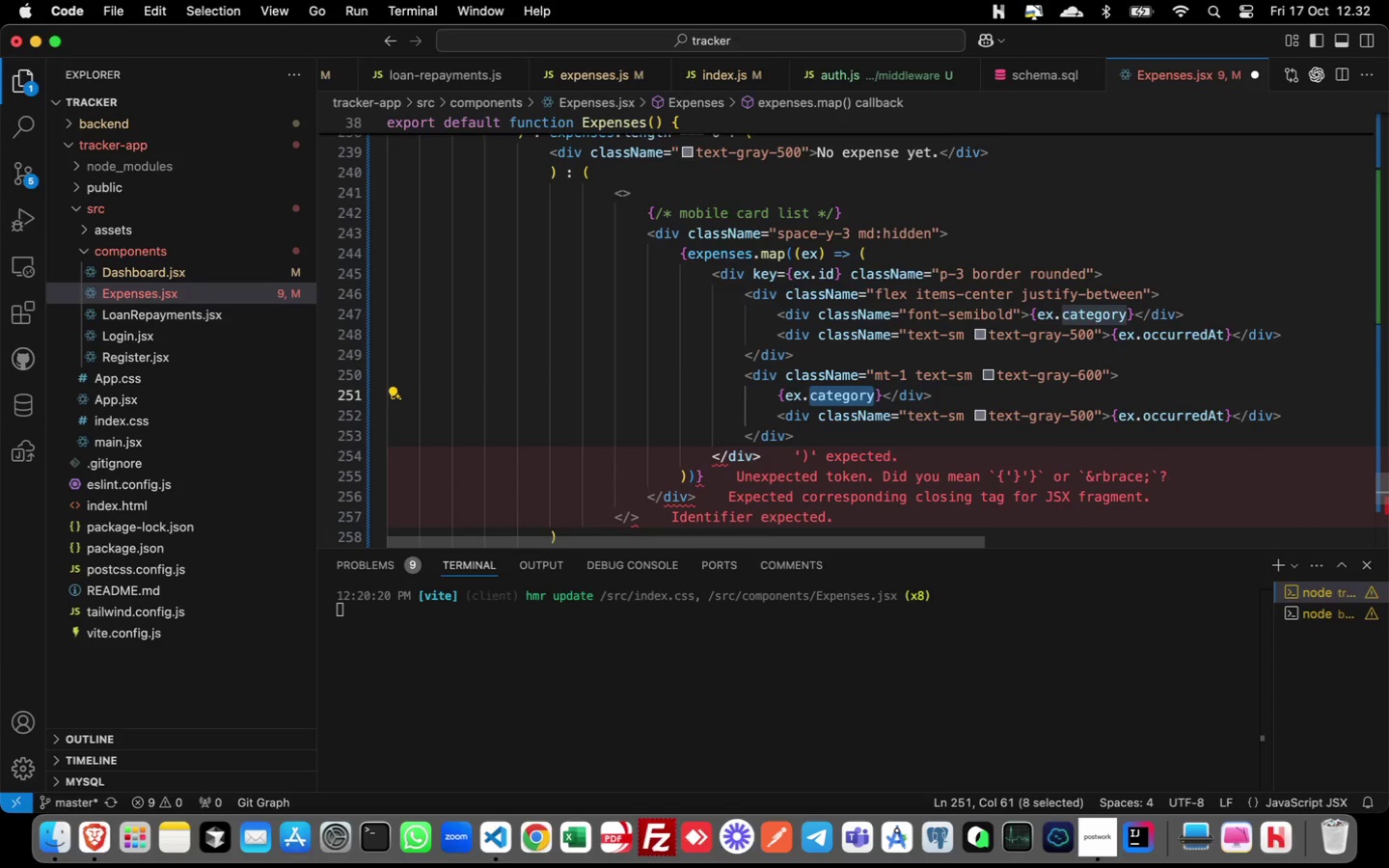 
type(description || "-)
 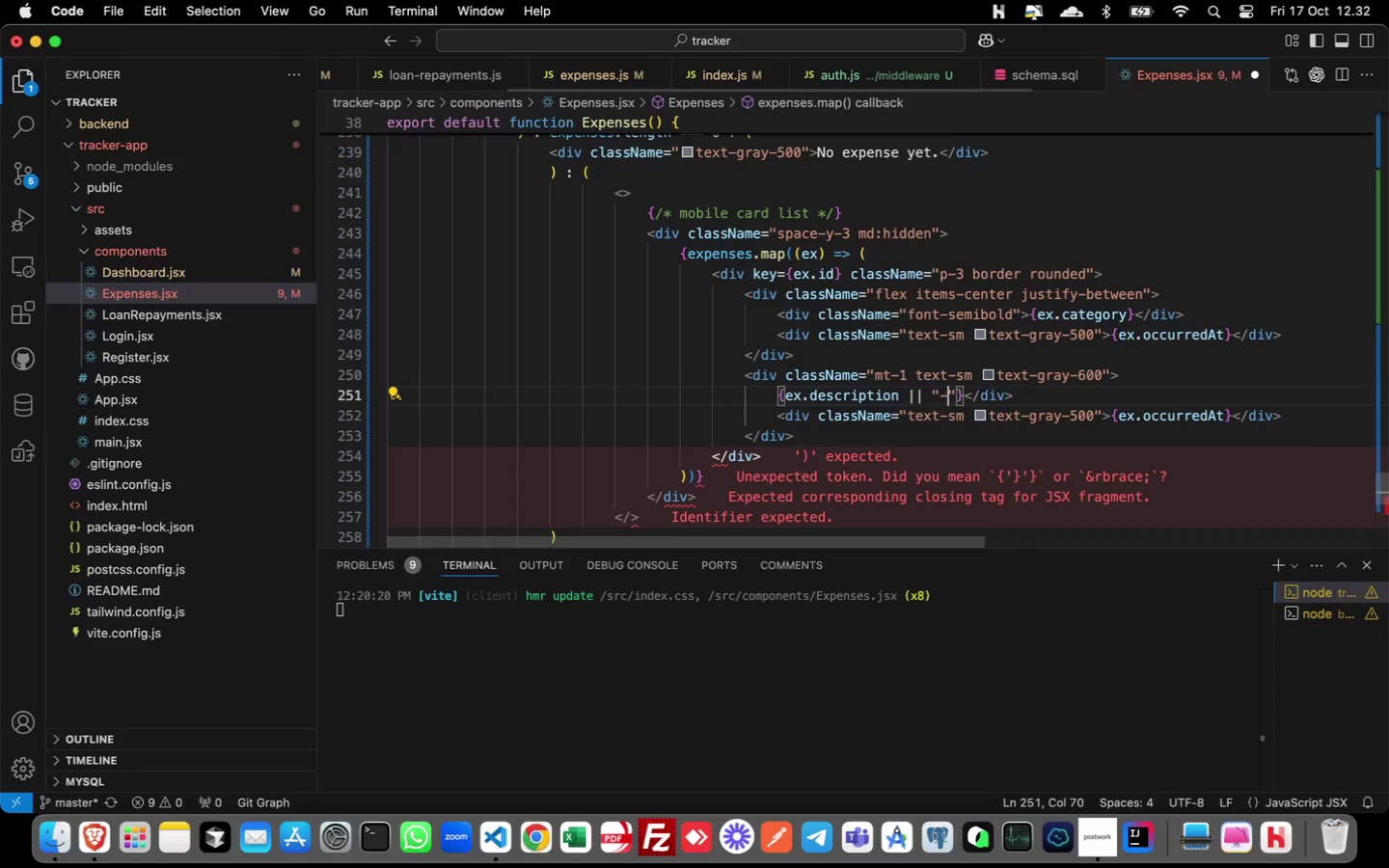 
key(ArrowRight)
 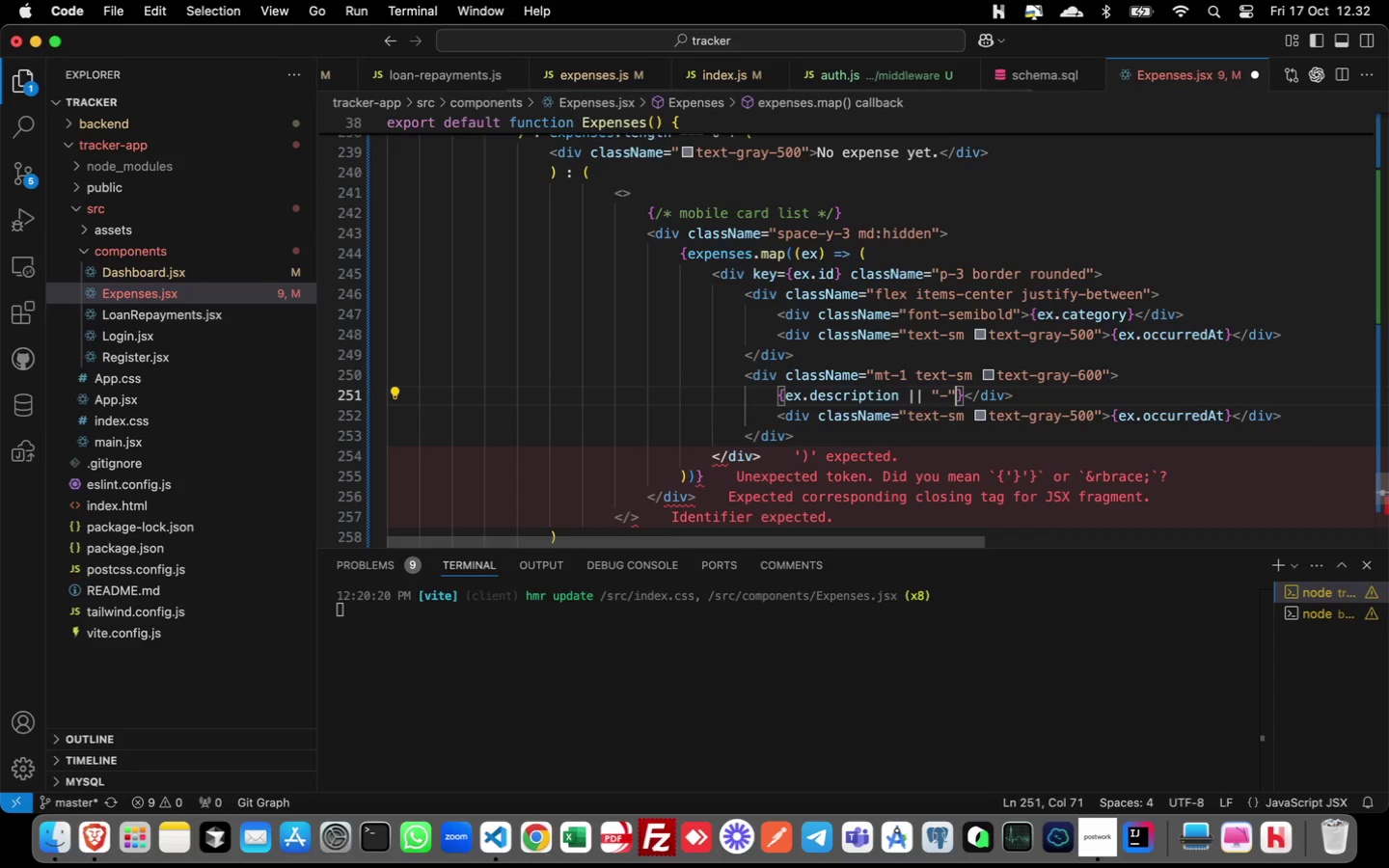 
key(ArrowRight)
 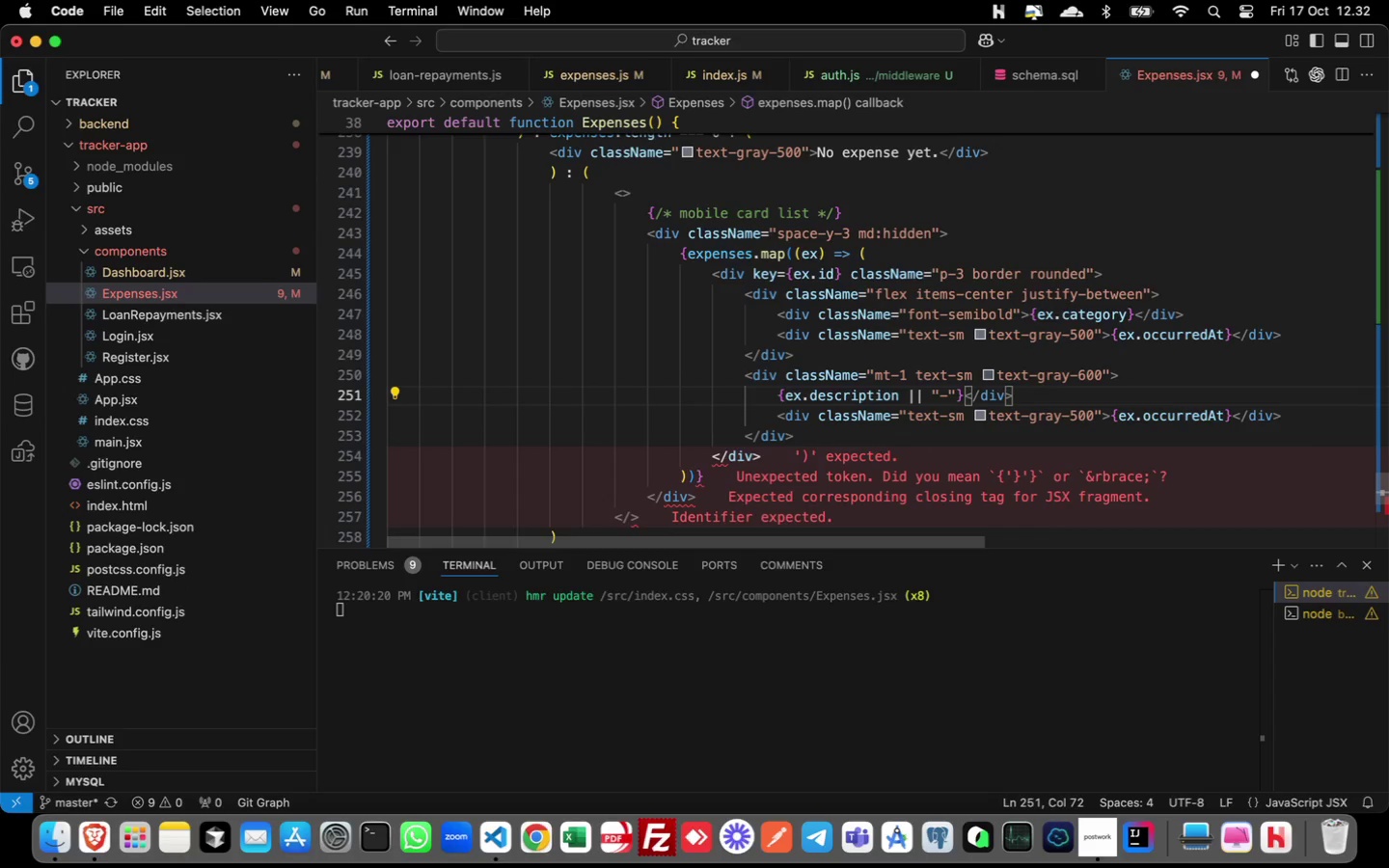 
key(ArrowLeft)
 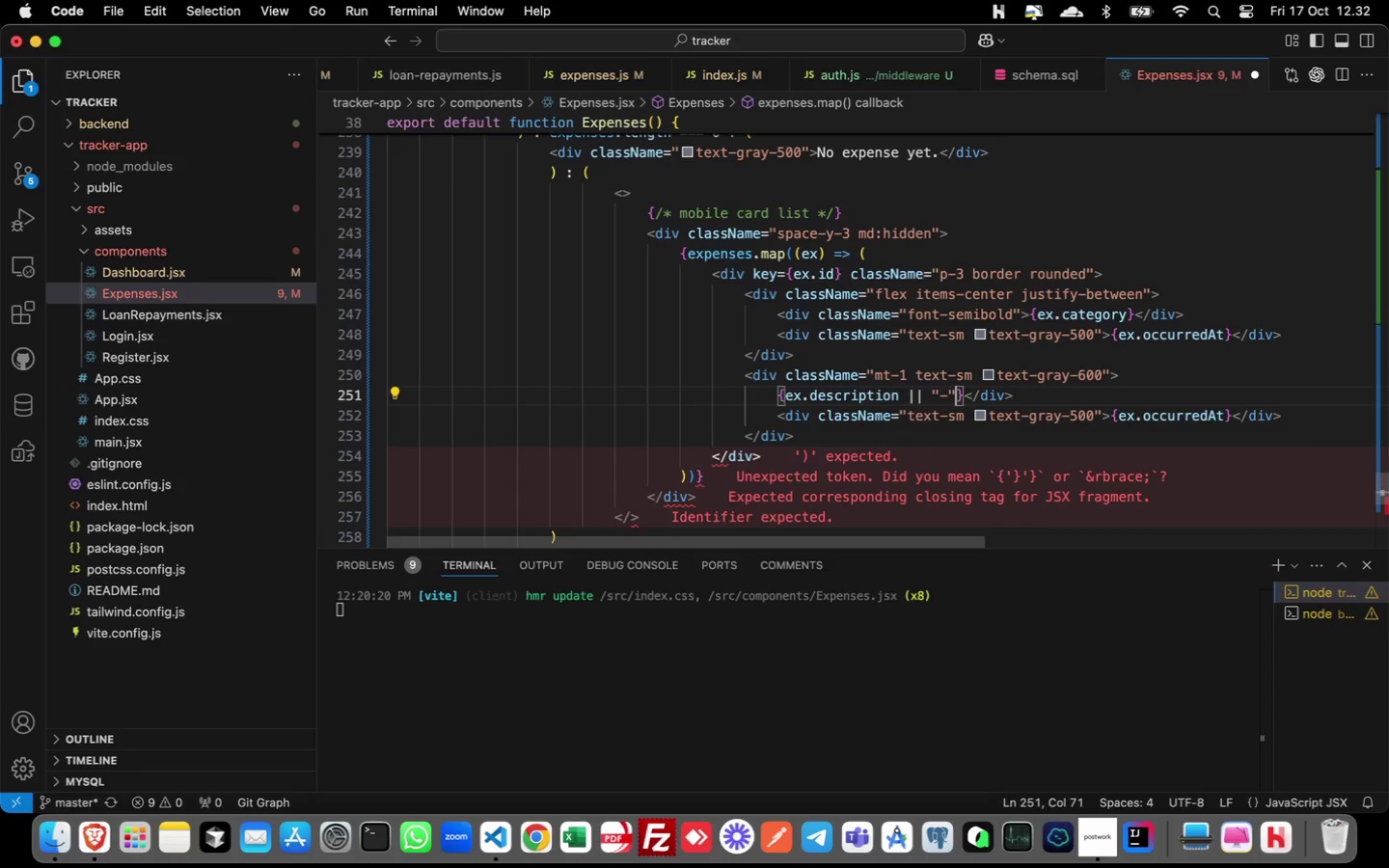 
key(ArrowRight)
 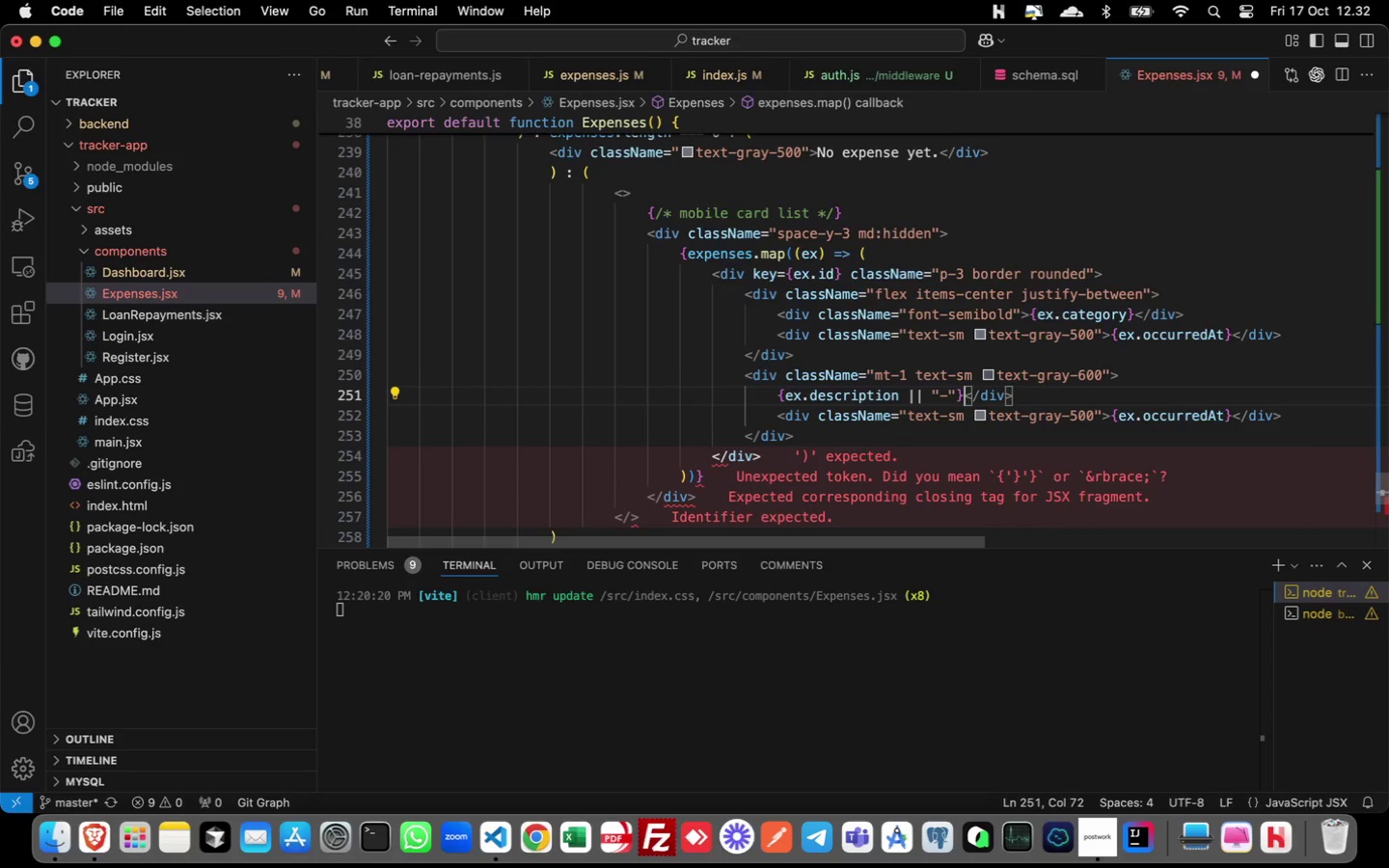 
hold_key(key=ArrowRight, duration=0.31)
 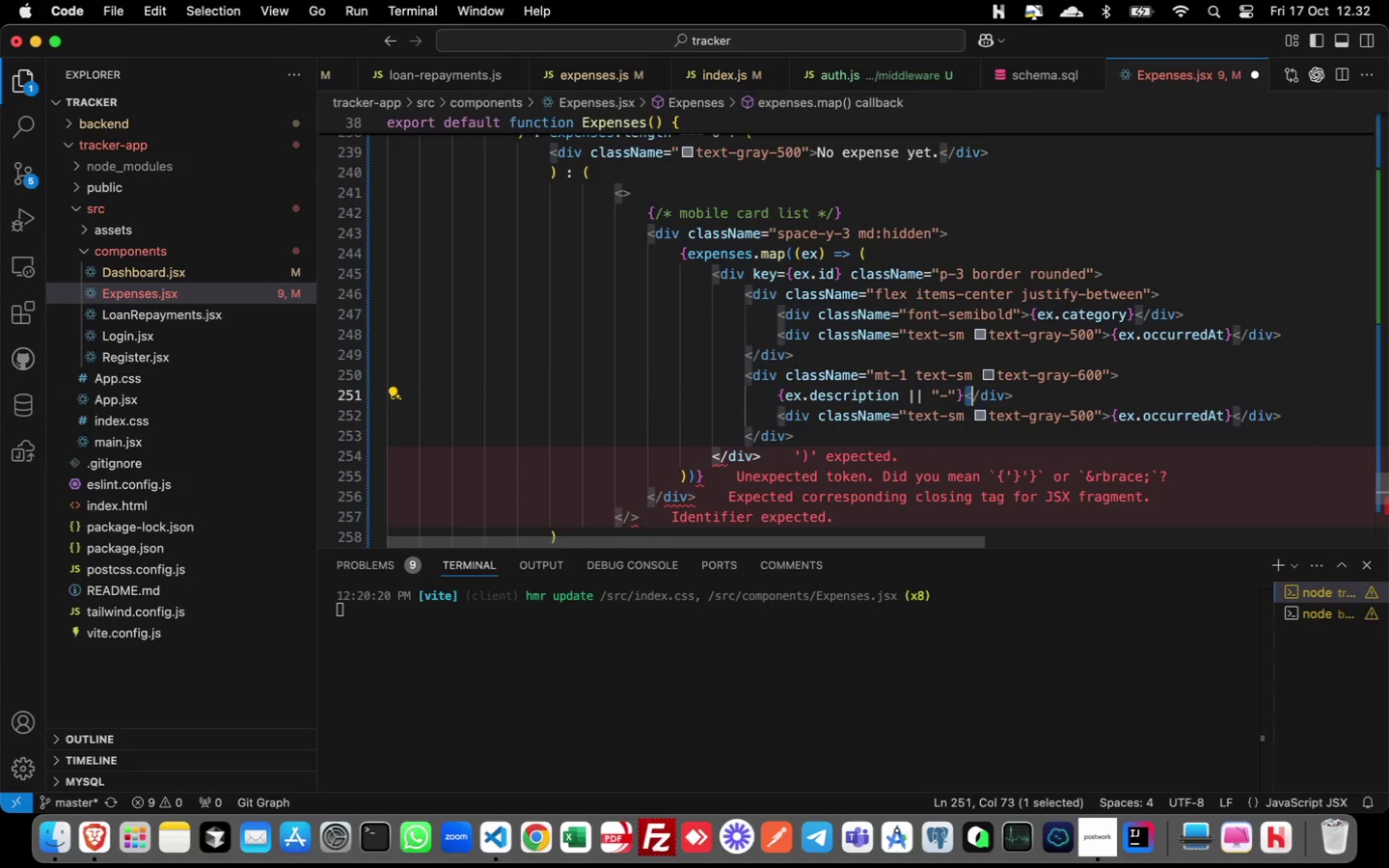 
key(Shift+ArrowRight)
 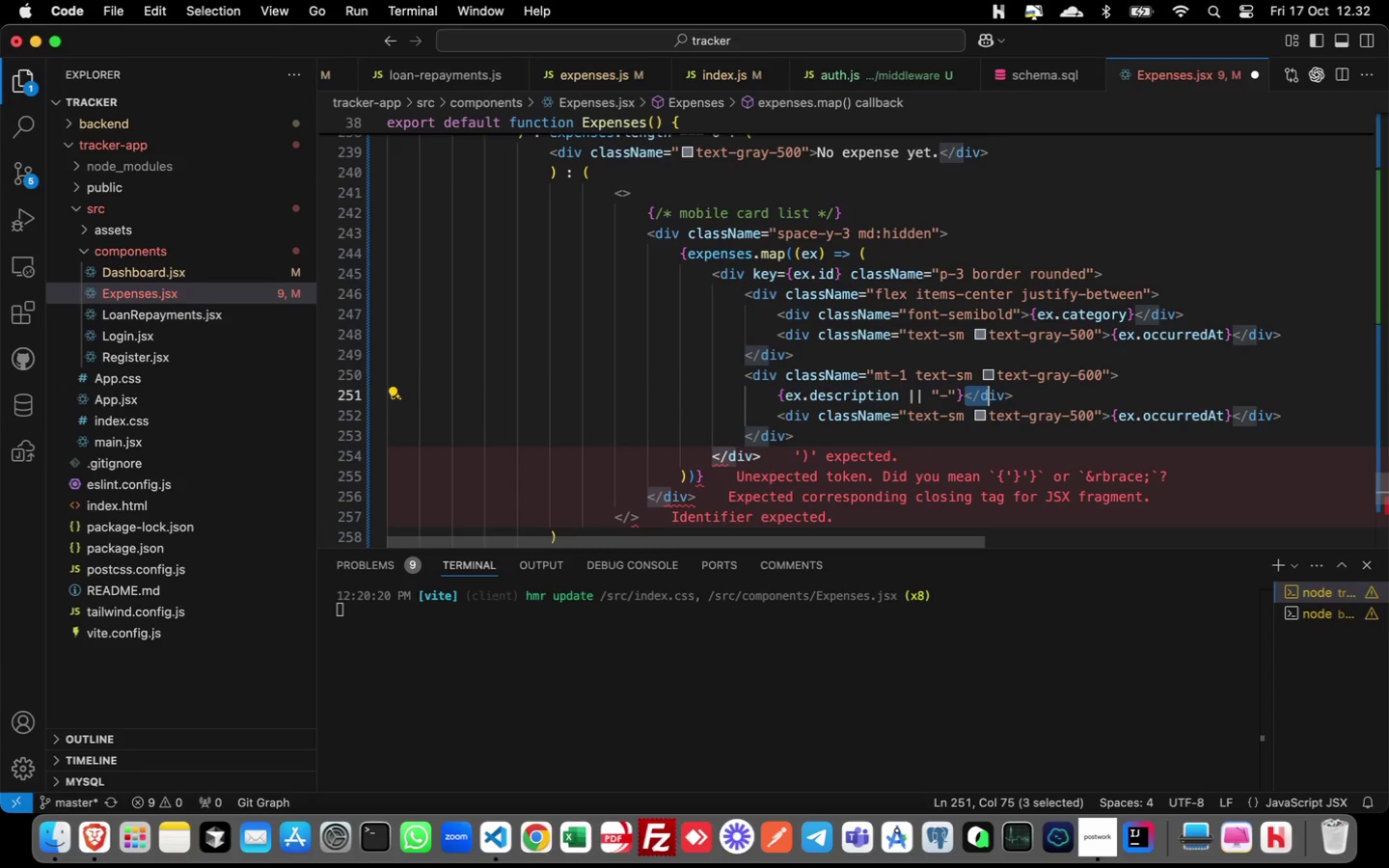 
key(Shift+ArrowRight)
 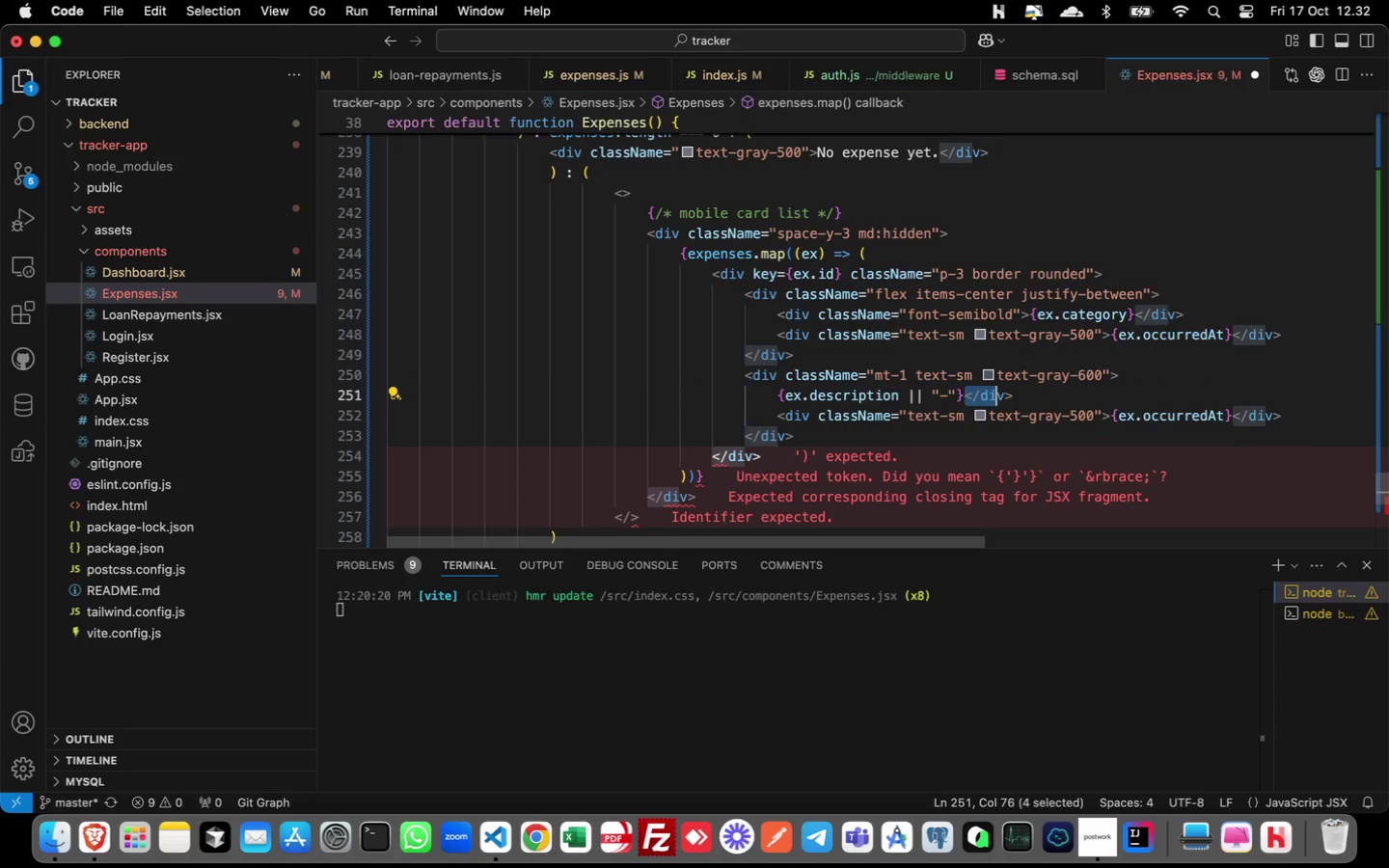 
key(Shift+ArrowRight)
 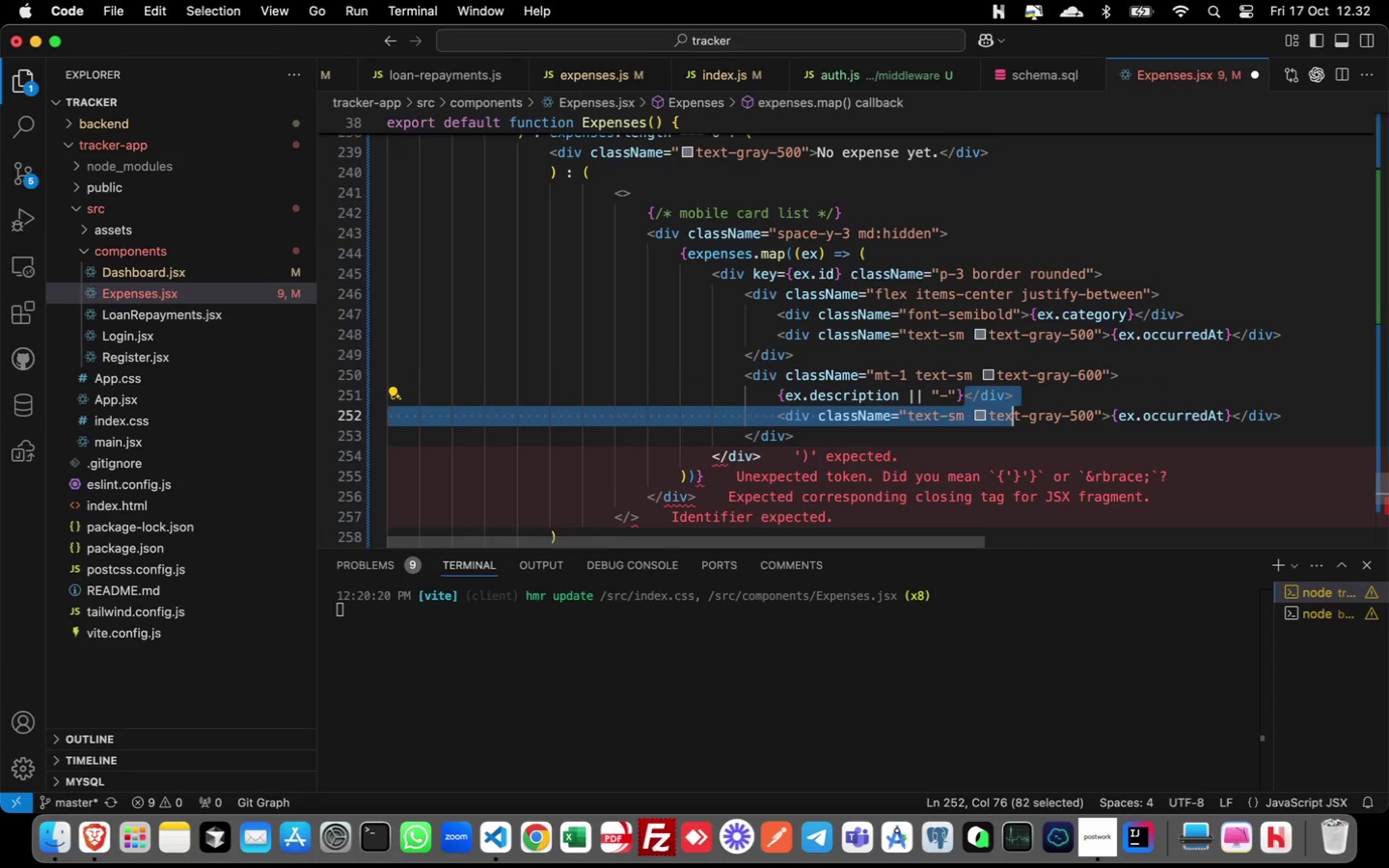 
key(Shift+ArrowDown)
 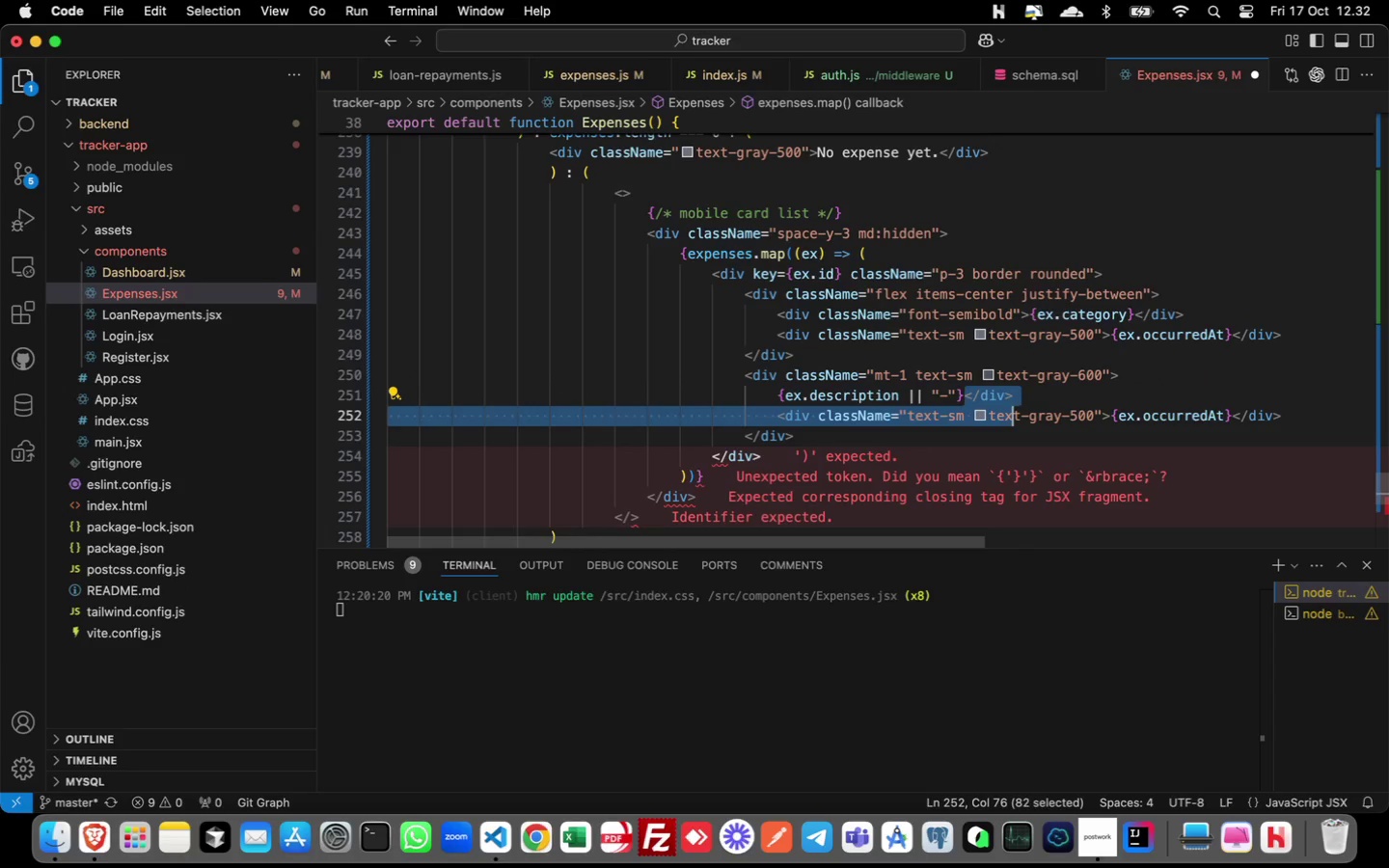 
key(Meta+Shift+ArrowRight)
 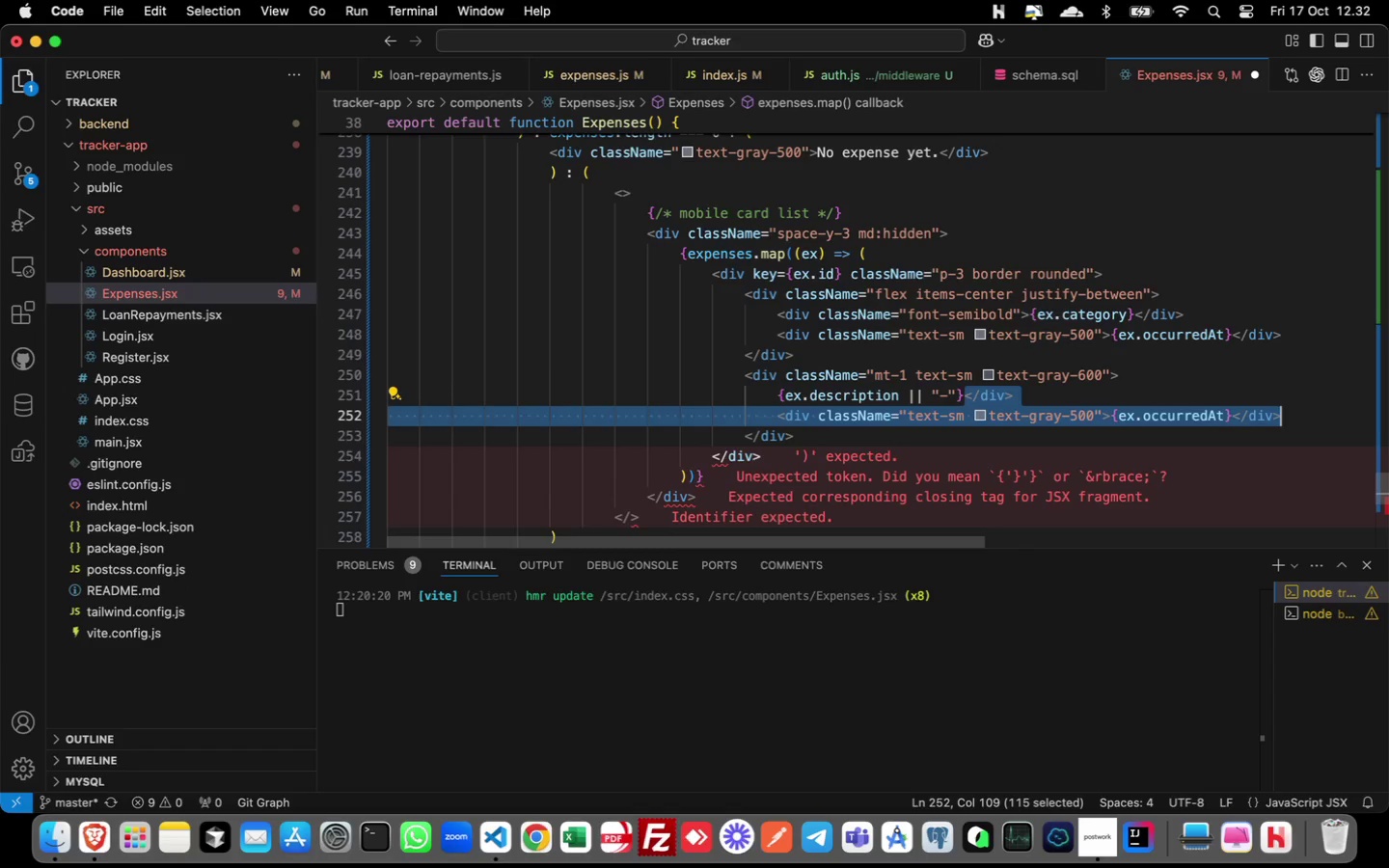 
key(Meta+Shift+ArrowRight)
 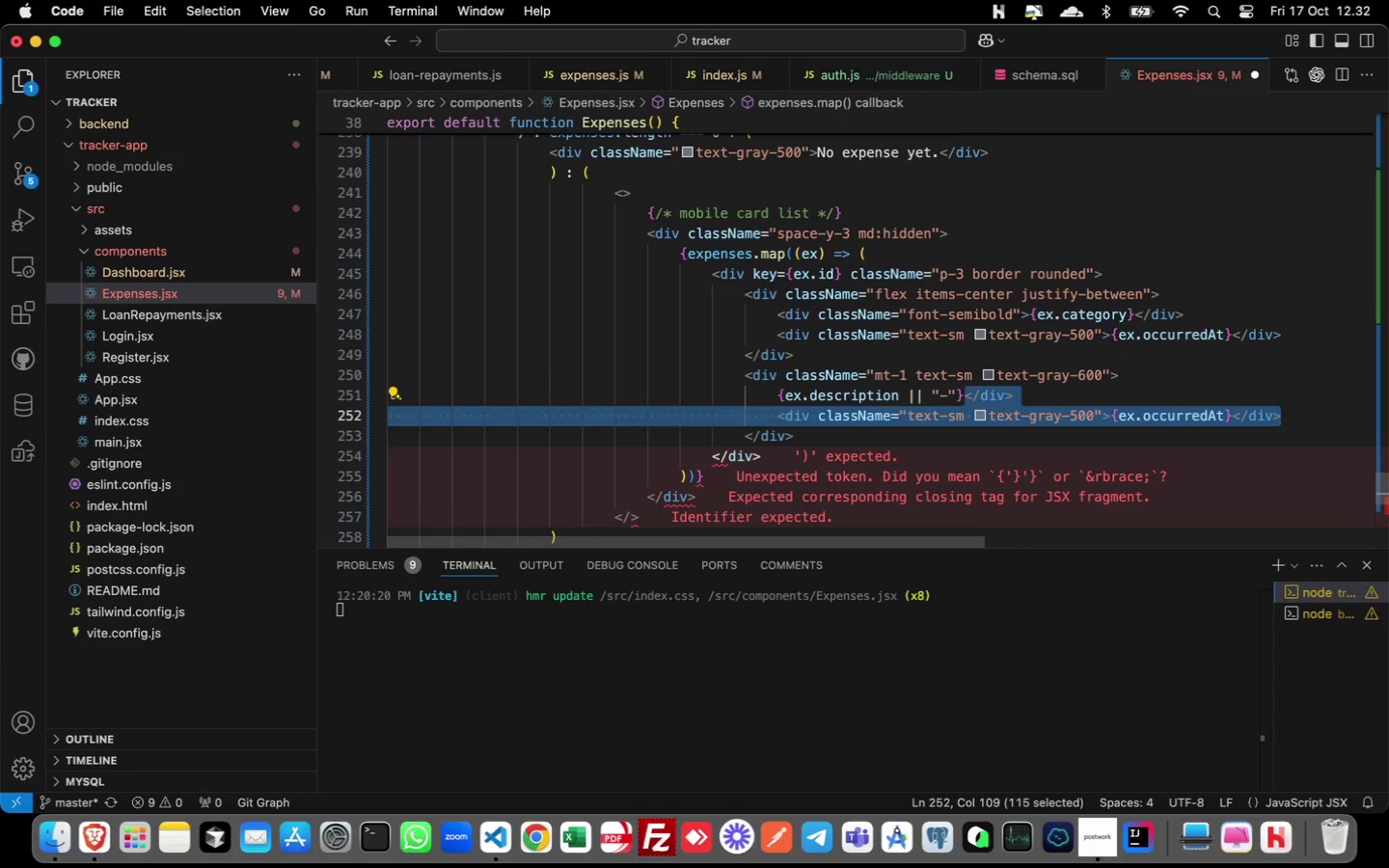 
key(Backspace)
 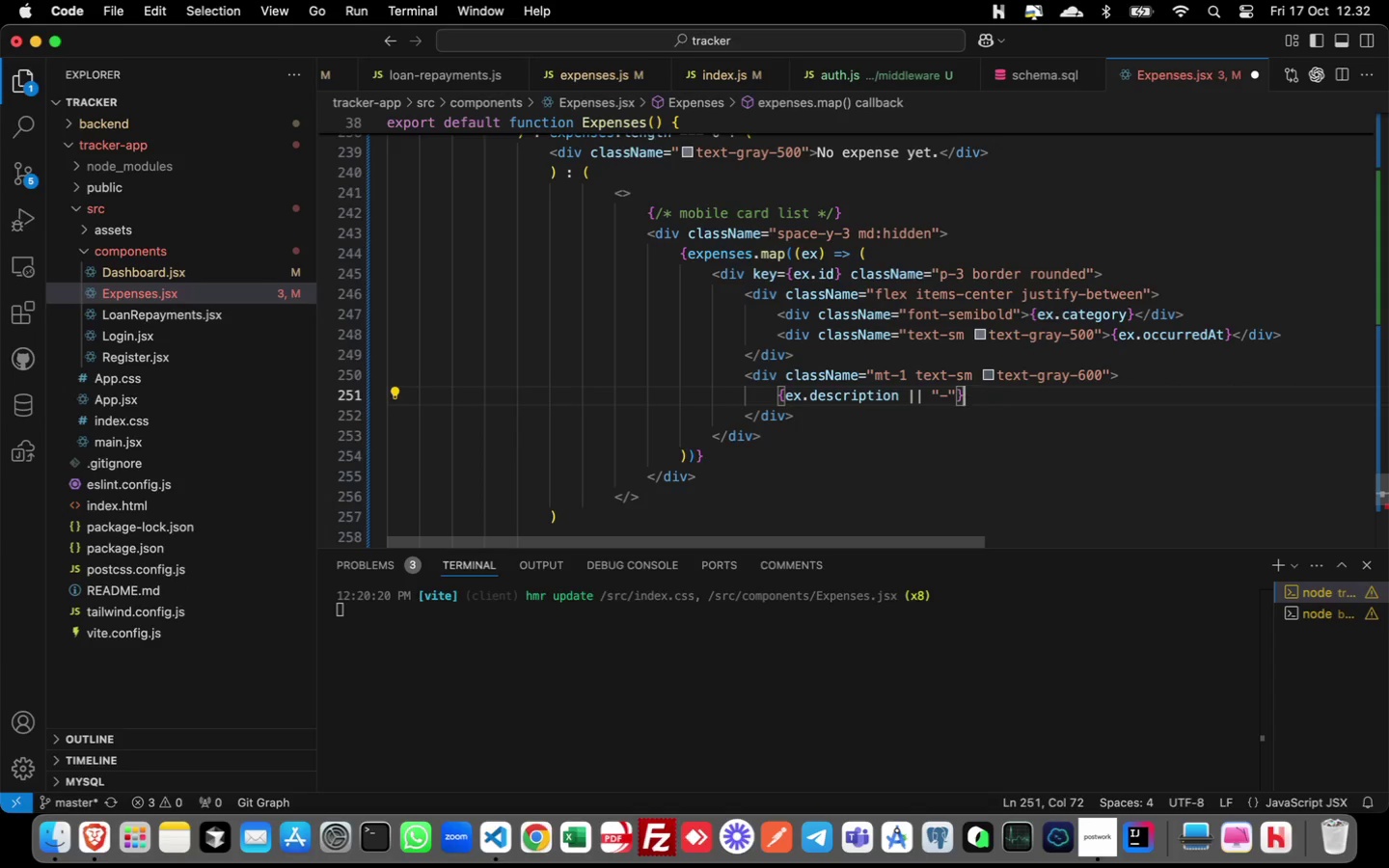 
key(ArrowDown)
 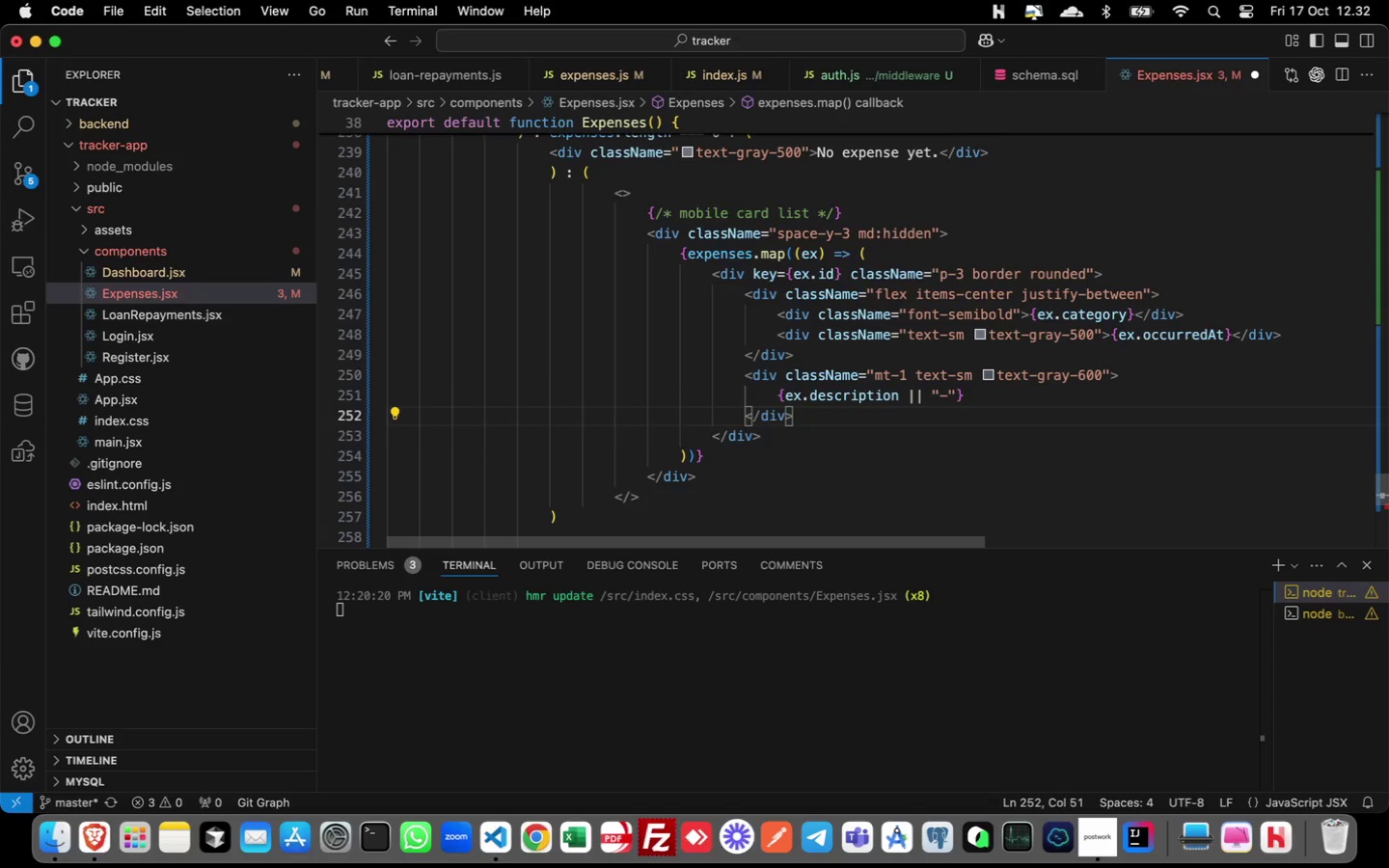 
key(ArrowDown)
 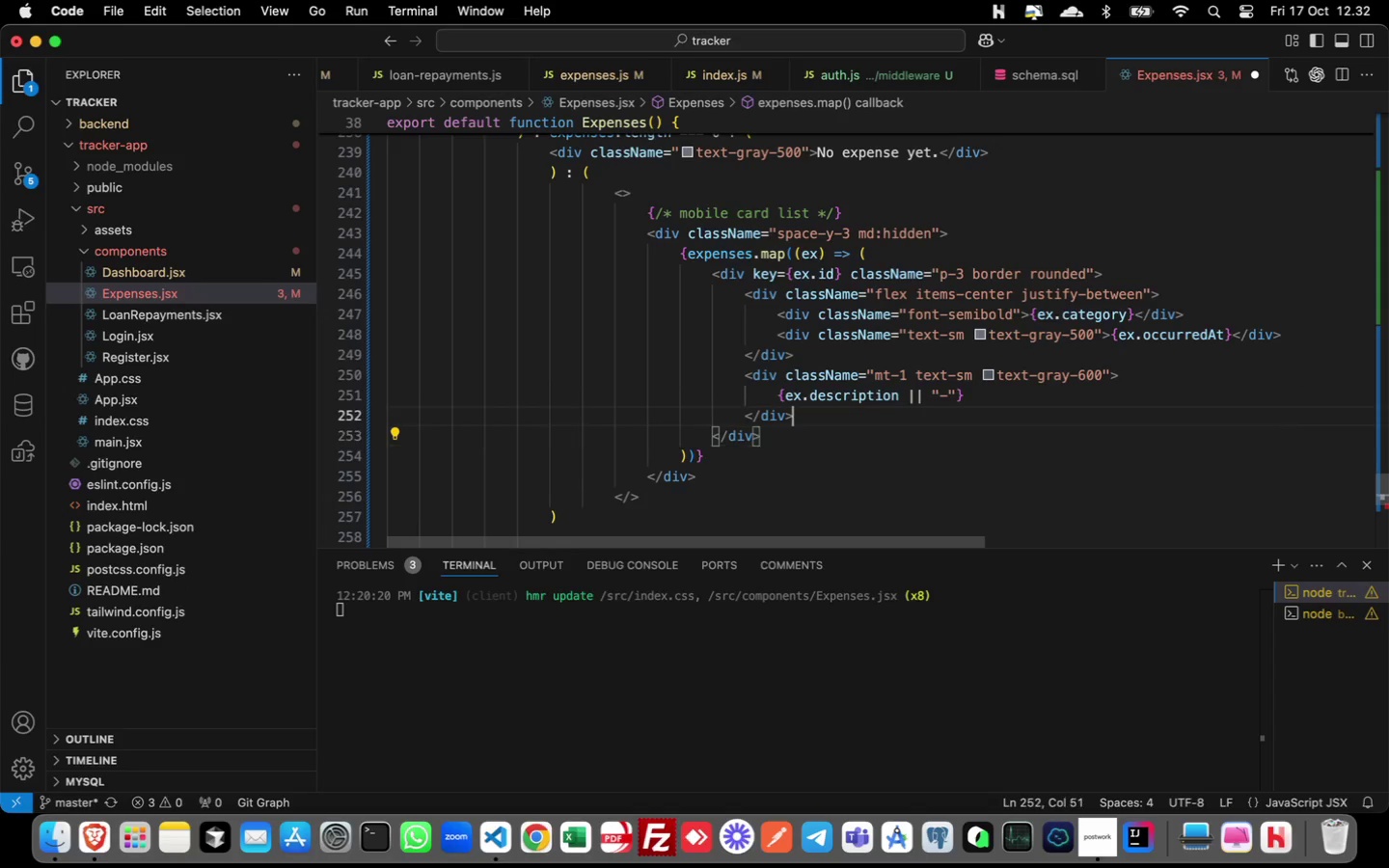 
key(ArrowUp)
 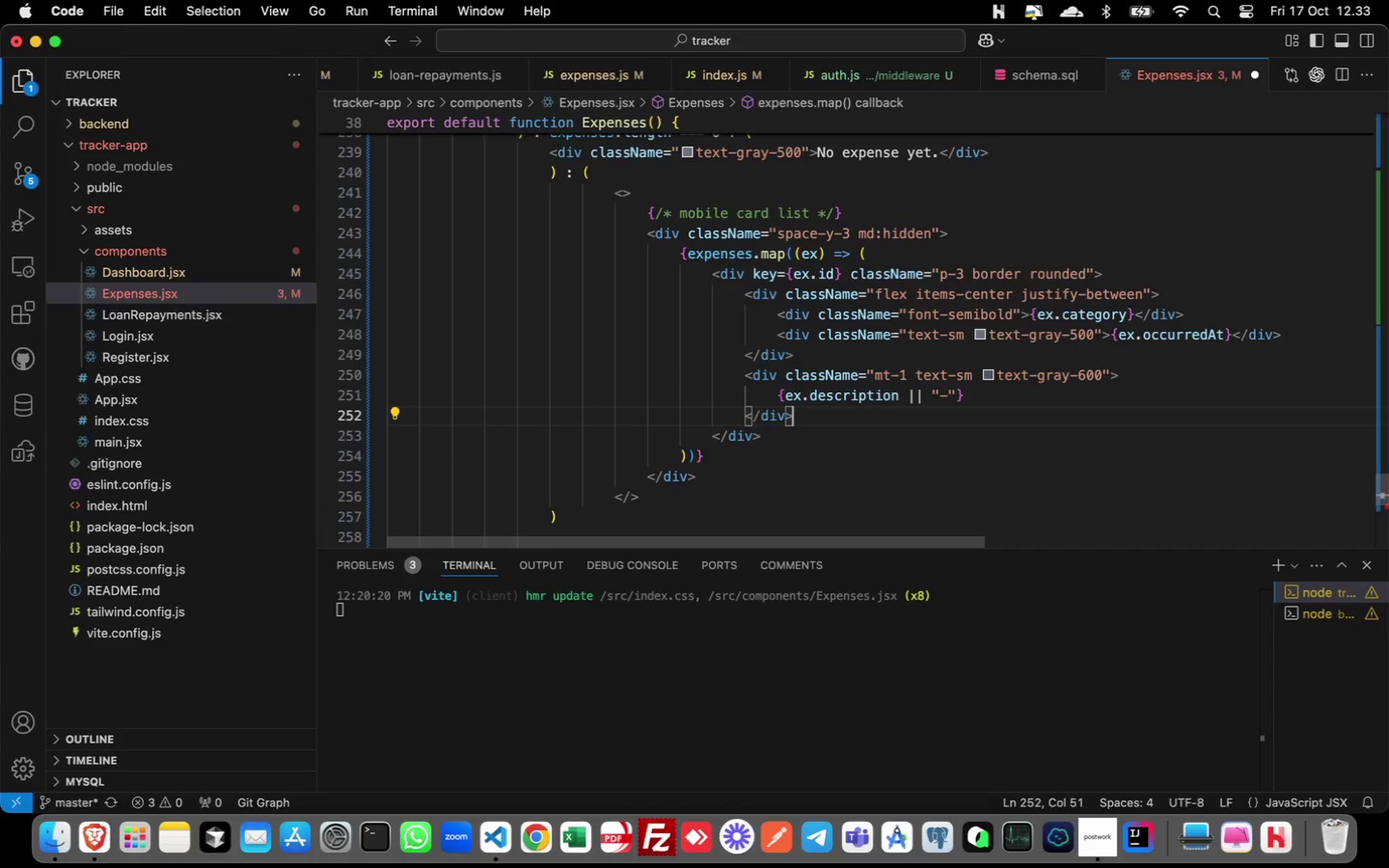 
wait(13.62)
 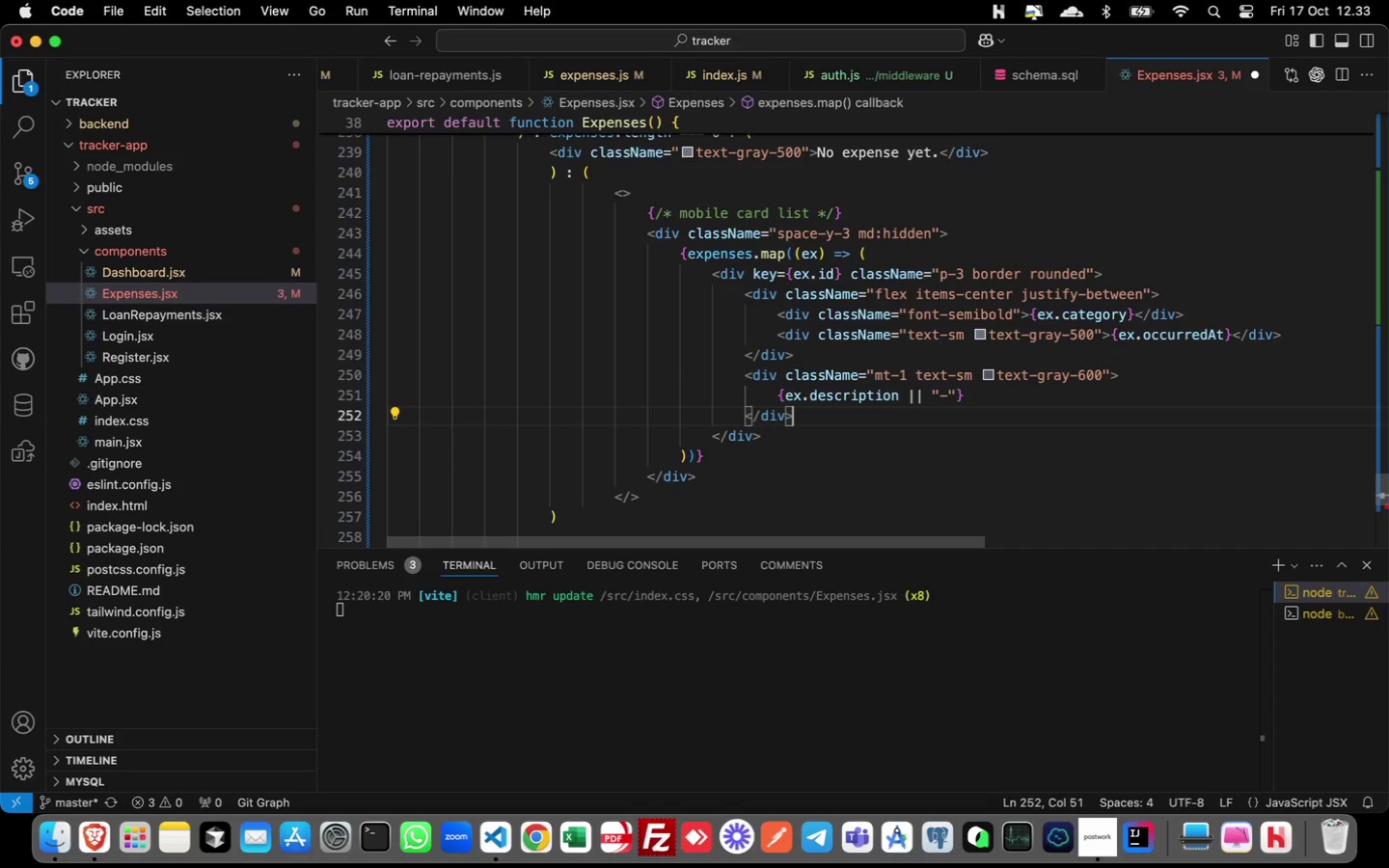 
left_click_drag(start_coordinate=[741, 376], to_coordinate=[1131, 373])
 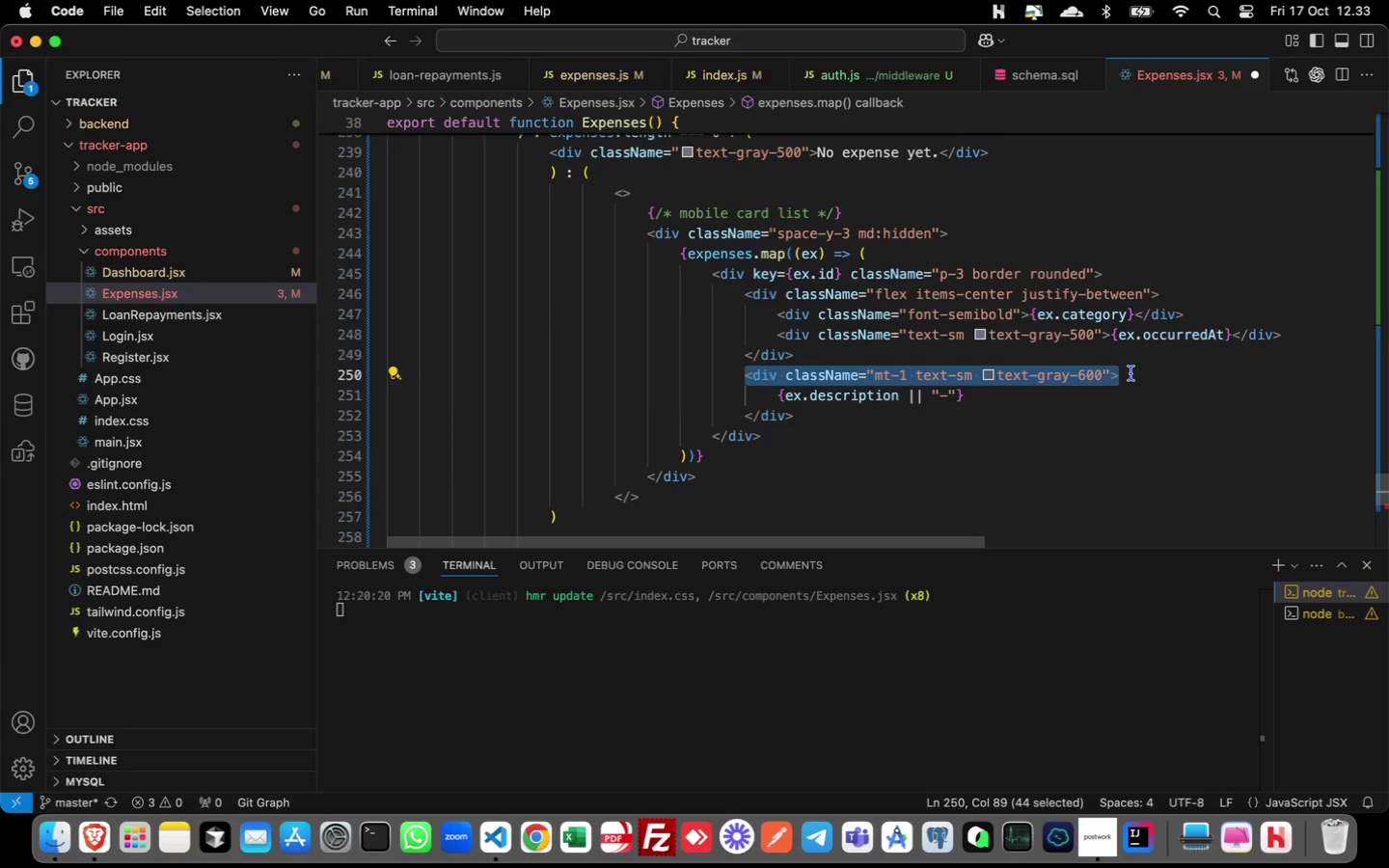 
key(Meta+C)
 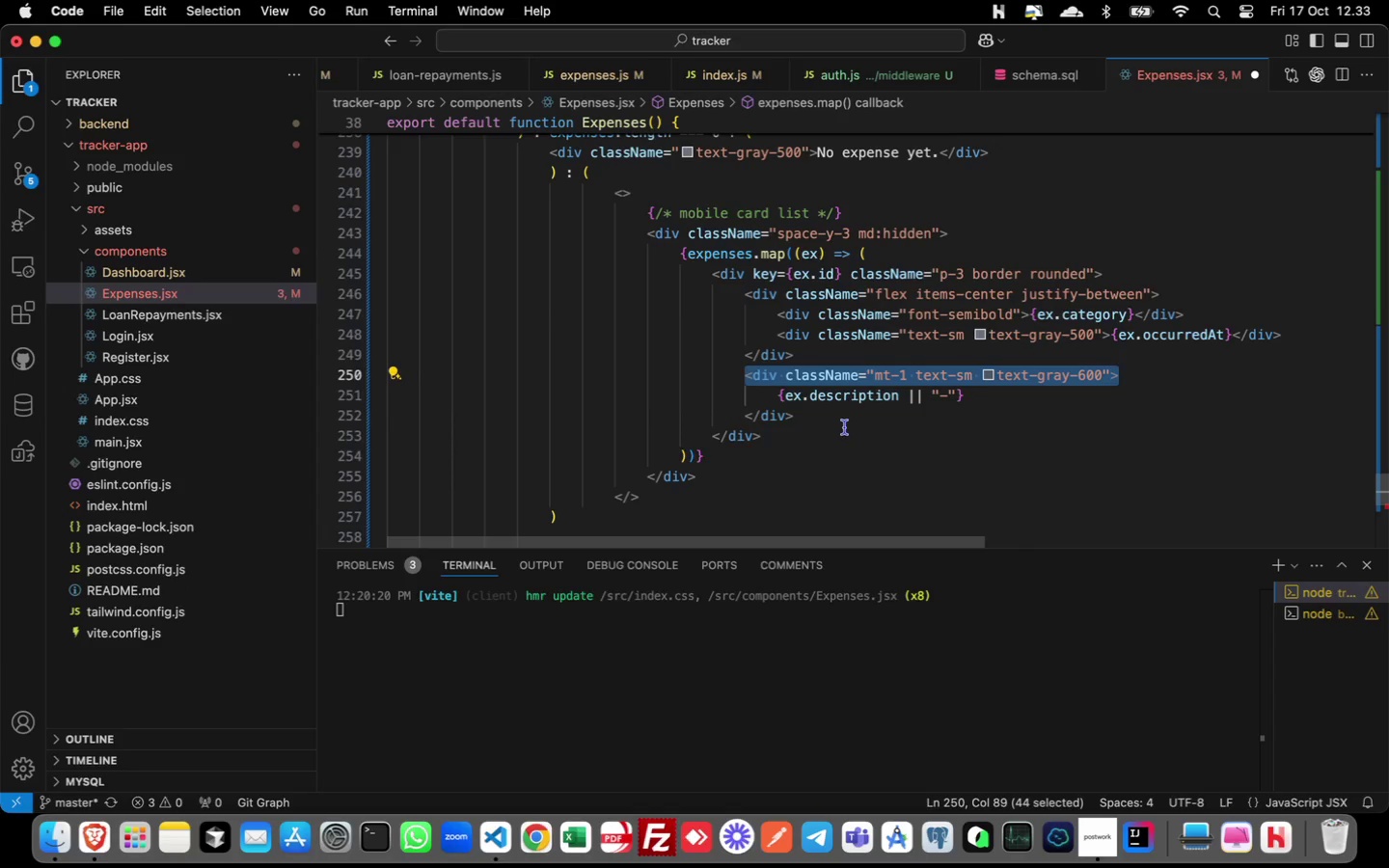 
left_click([839, 420])
 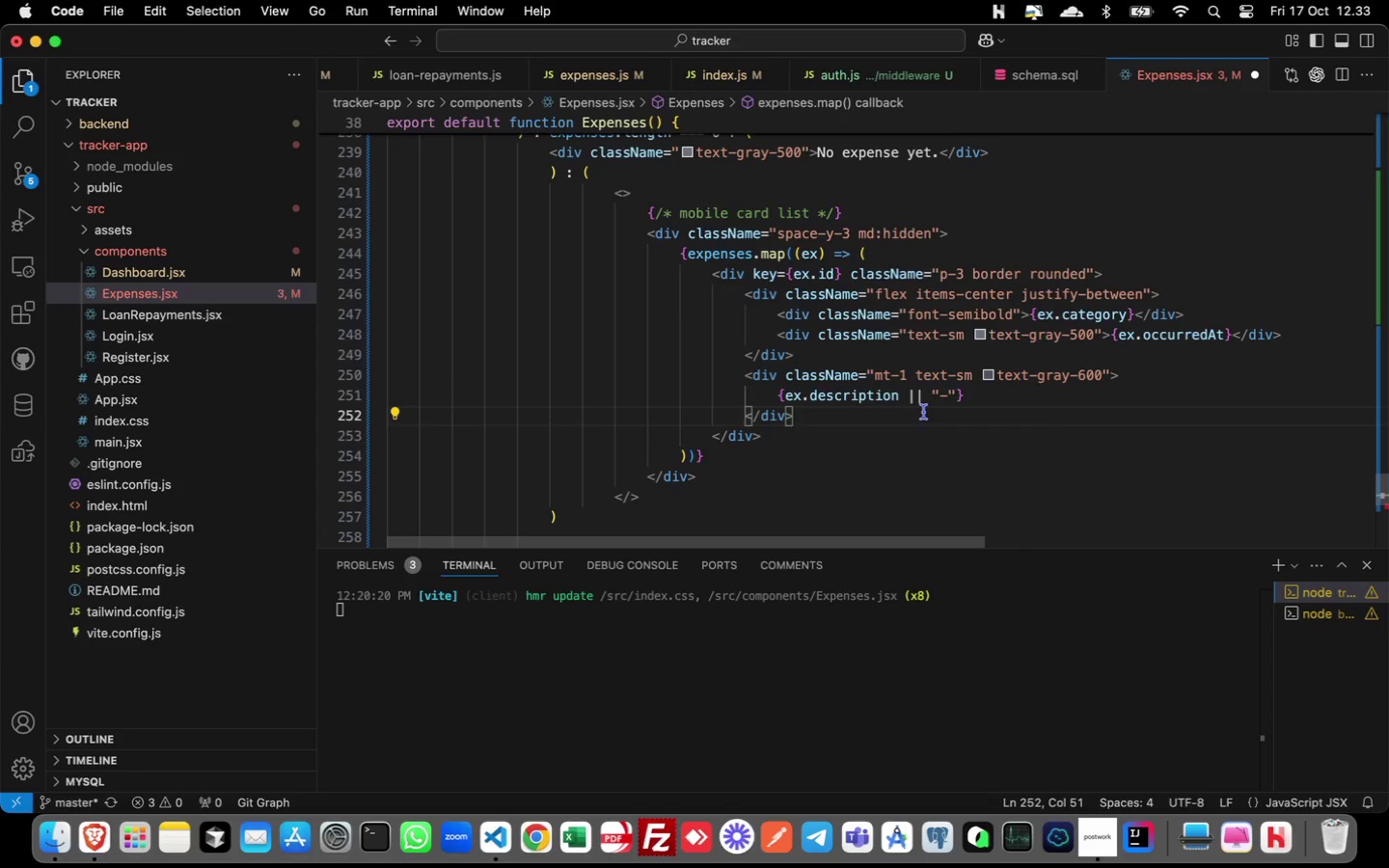 
key(Enter)
 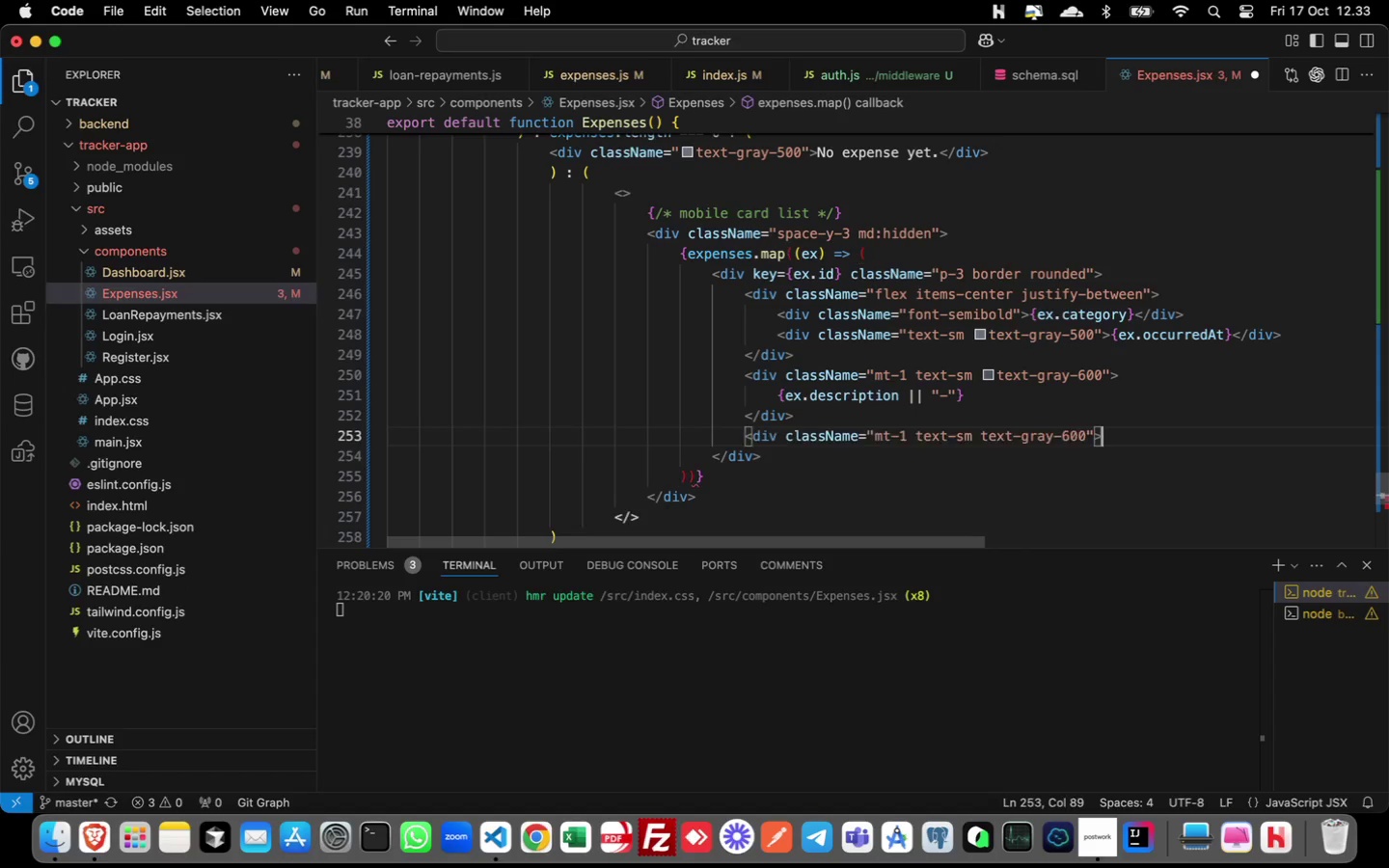 
key(Meta+V)
 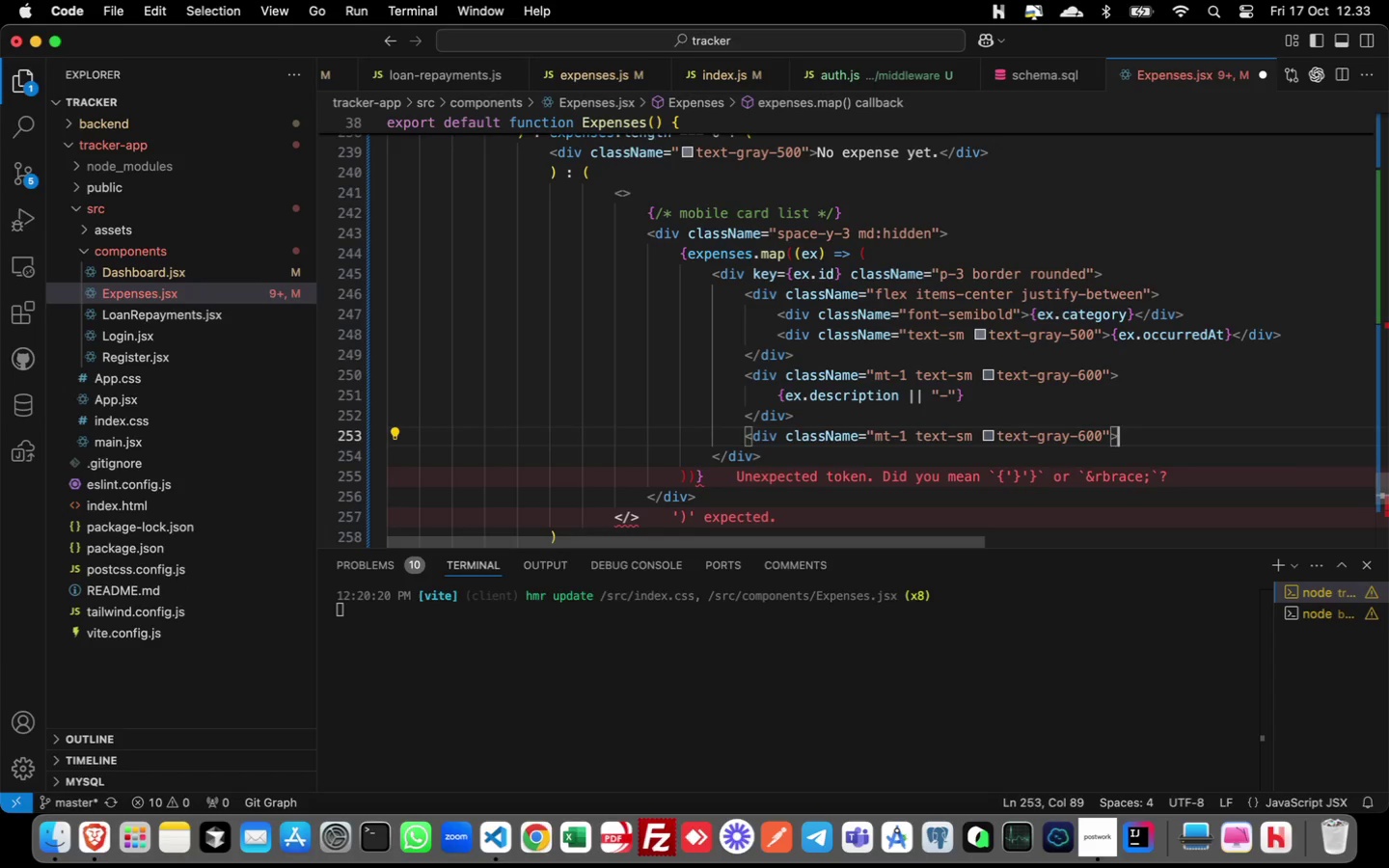 
hold_key(key=CommandLeft, duration=0.73)
 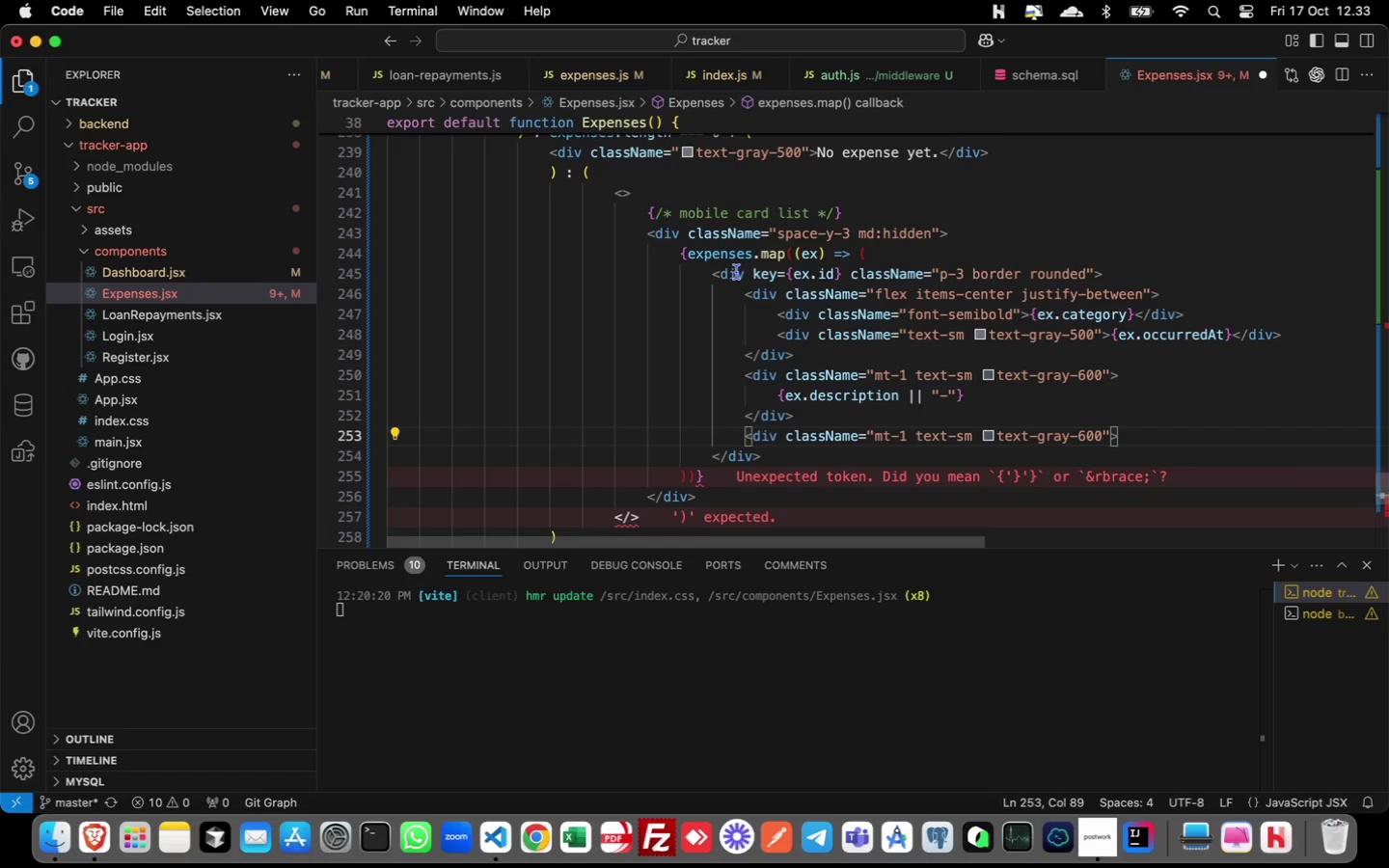 
left_click_drag(start_coordinate=[744, 296], to_coordinate=[1163, 295])
 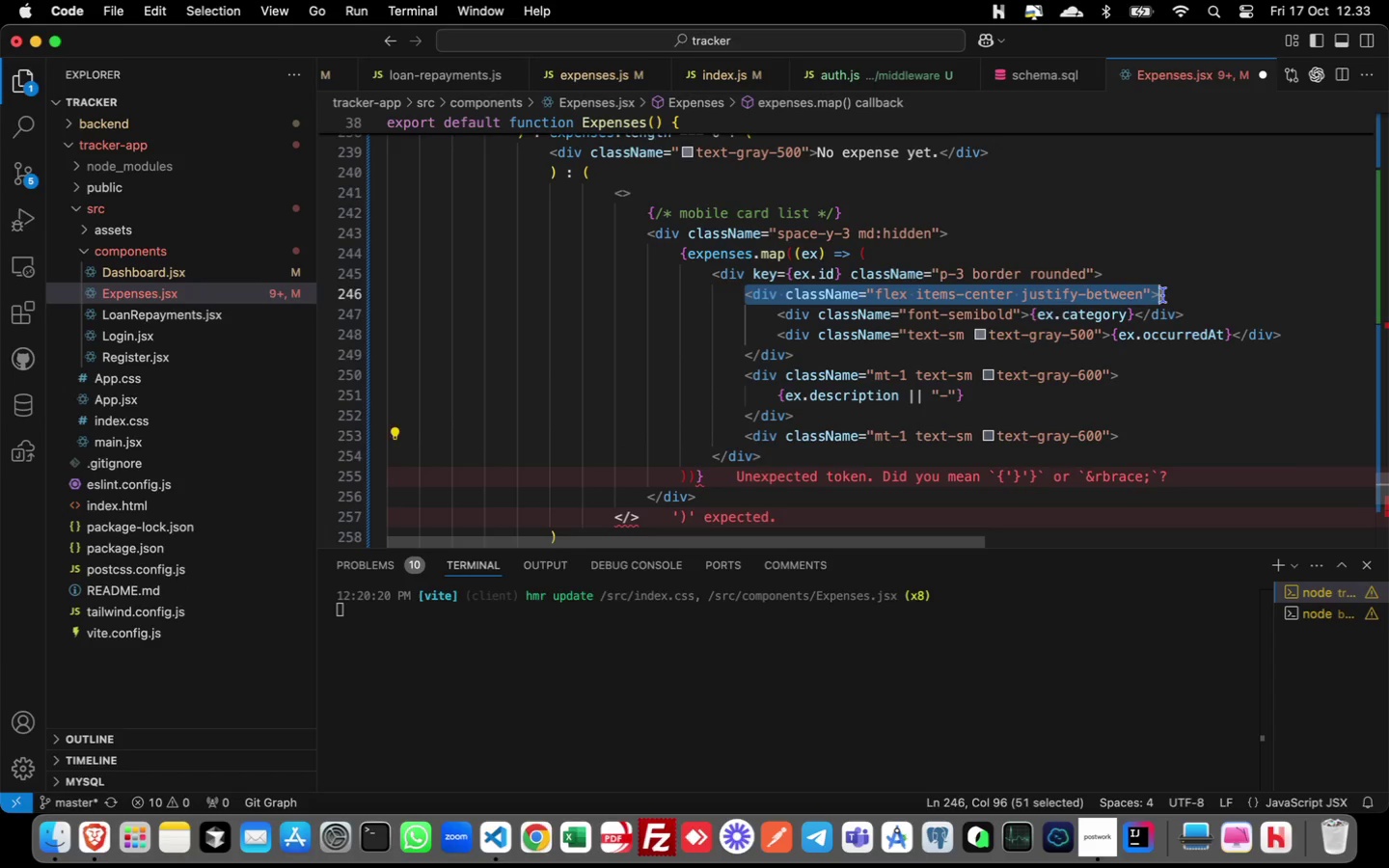 
key(Meta+C)
 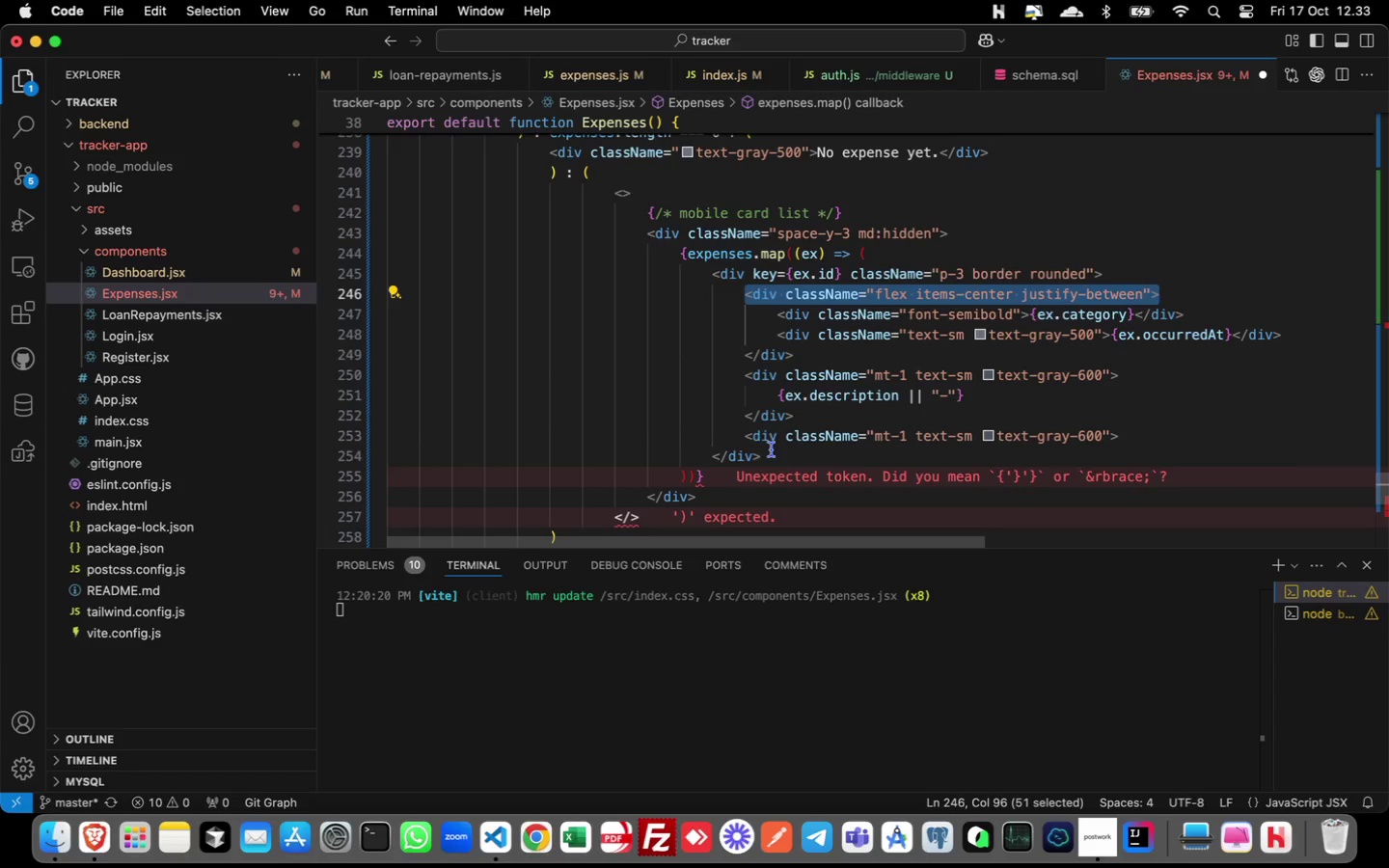 
left_click_drag(start_coordinate=[746, 442], to_coordinate=[1124, 439])
 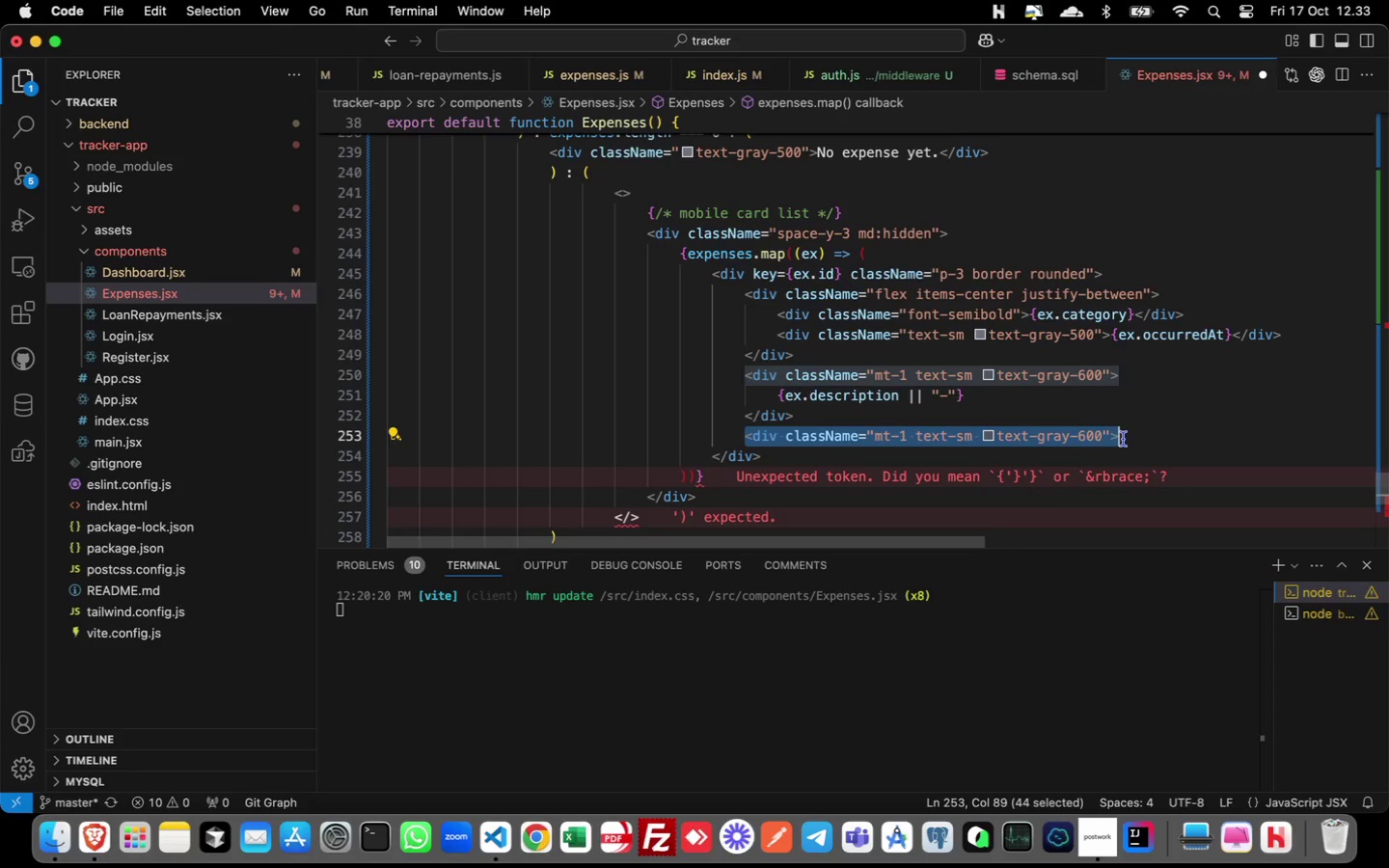 
key(Meta+V)
 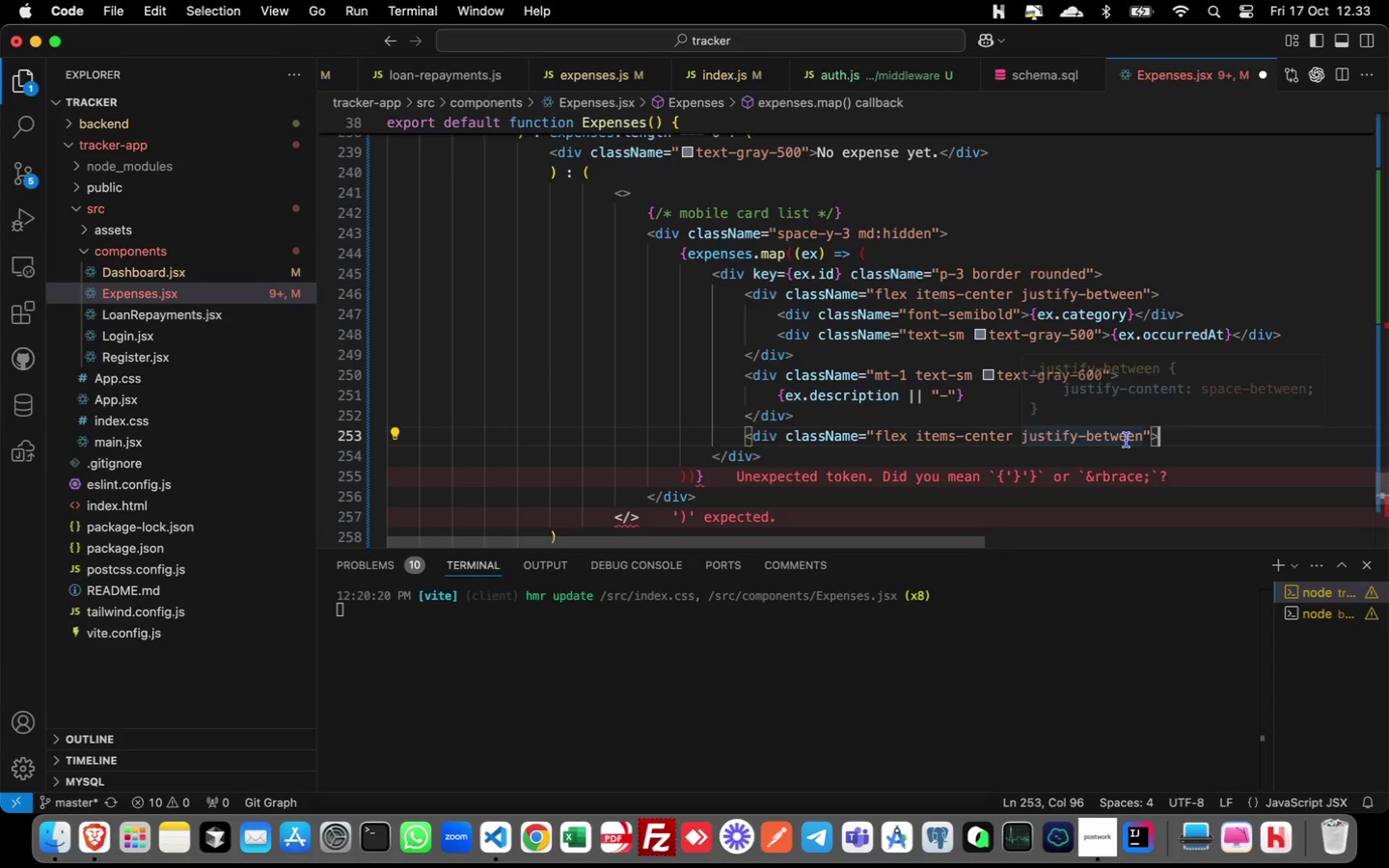 
key(Enter)
 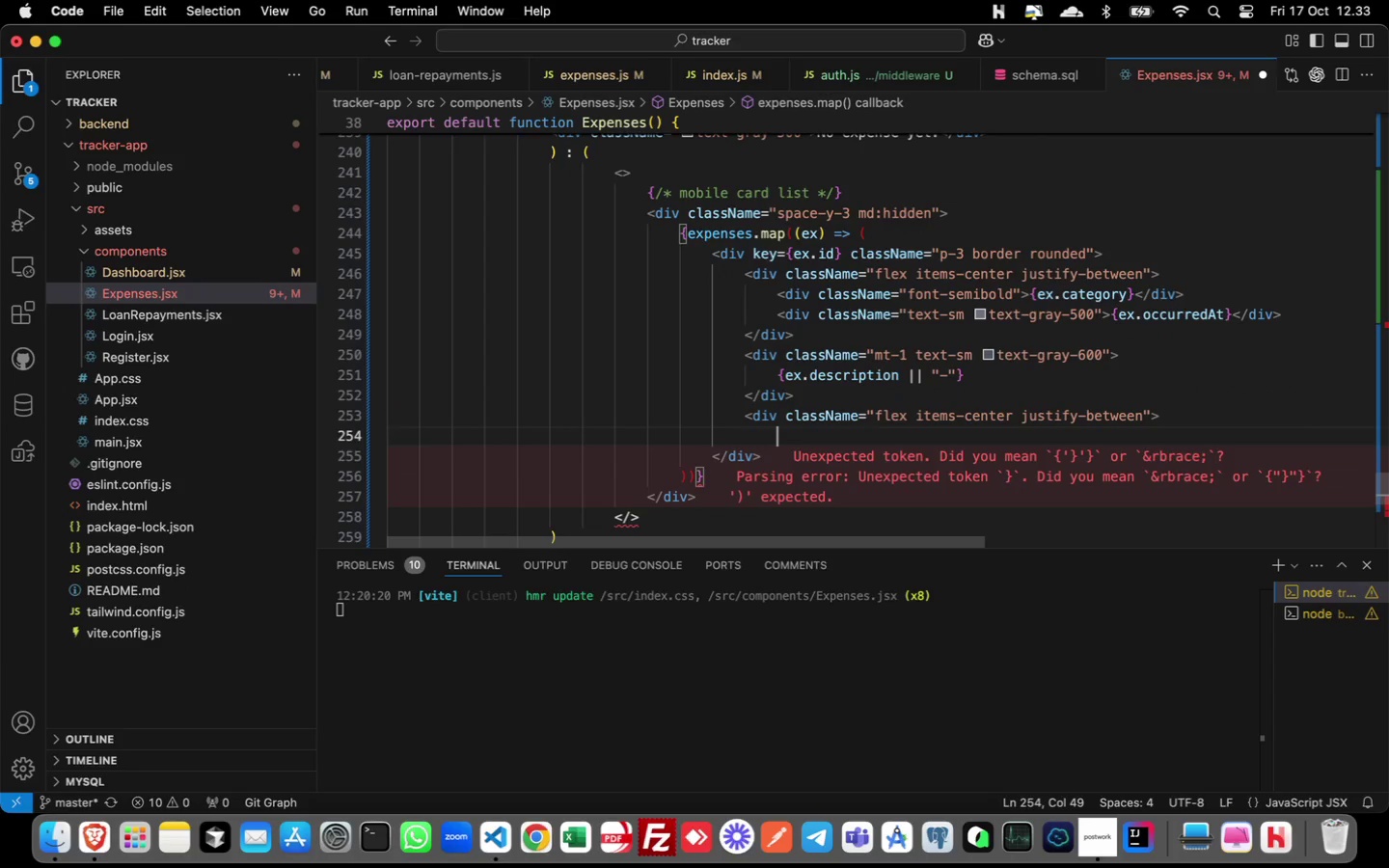 
key(Shift+Comma)
 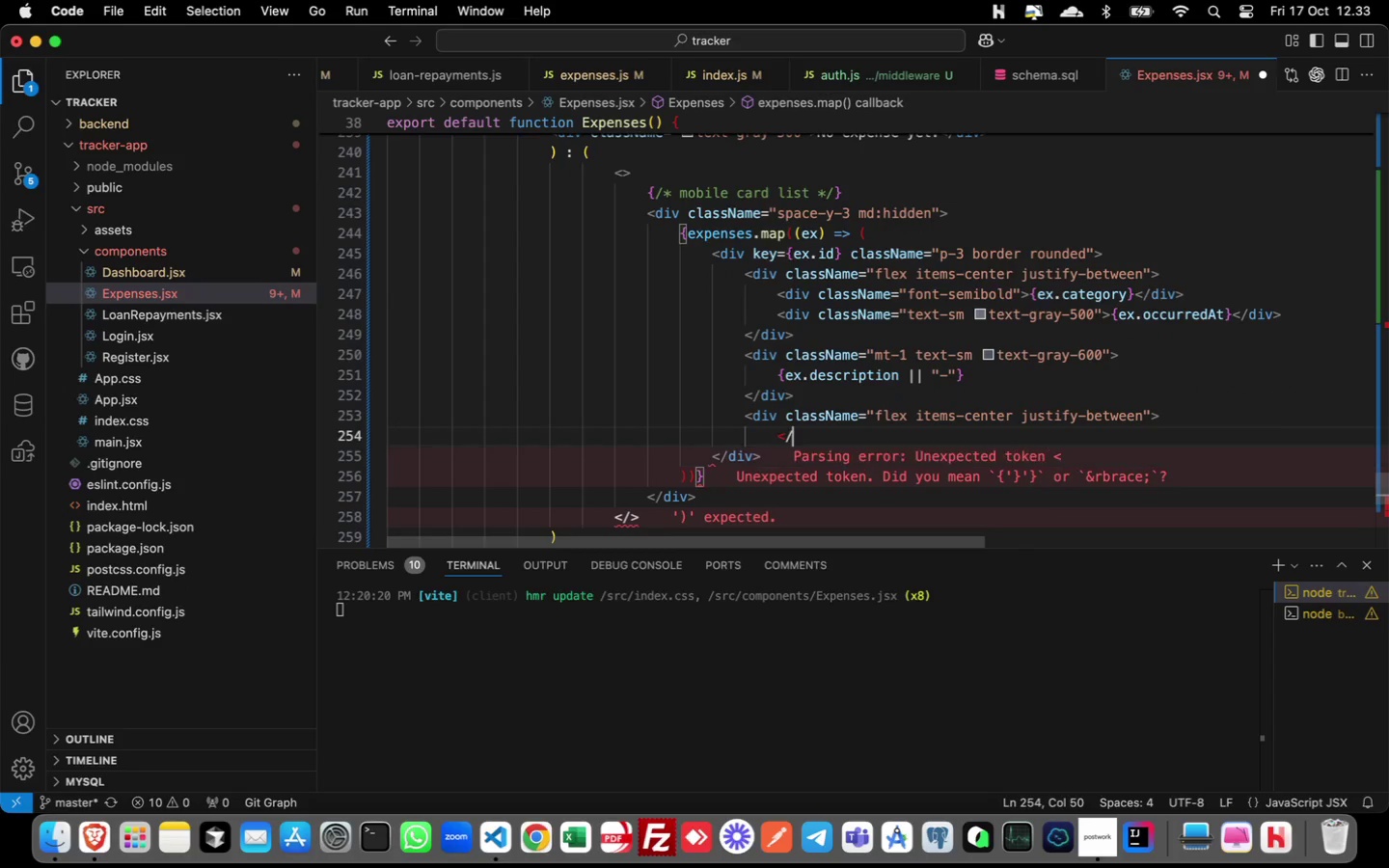 
key(Slash)
 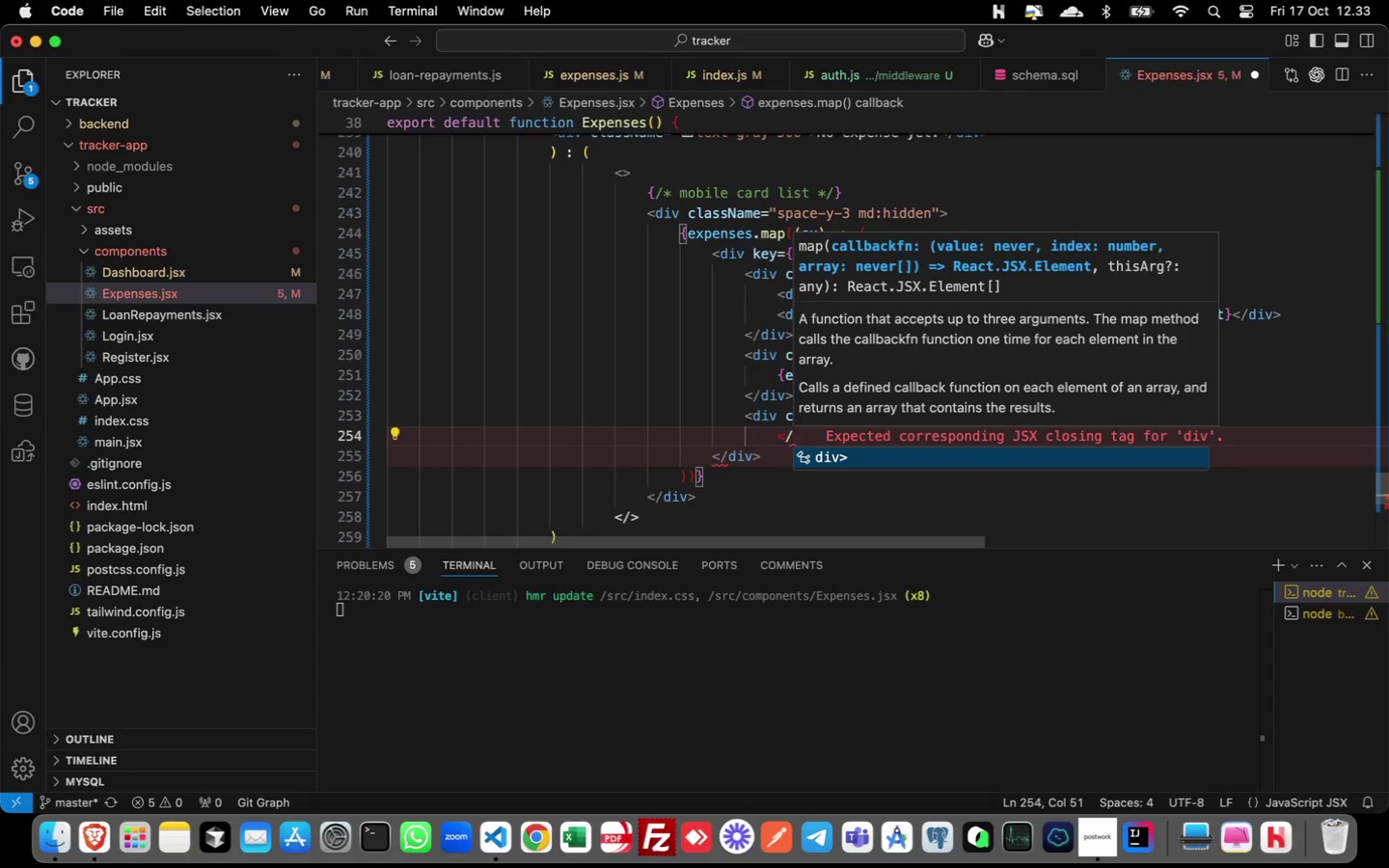 
key(Enter)
 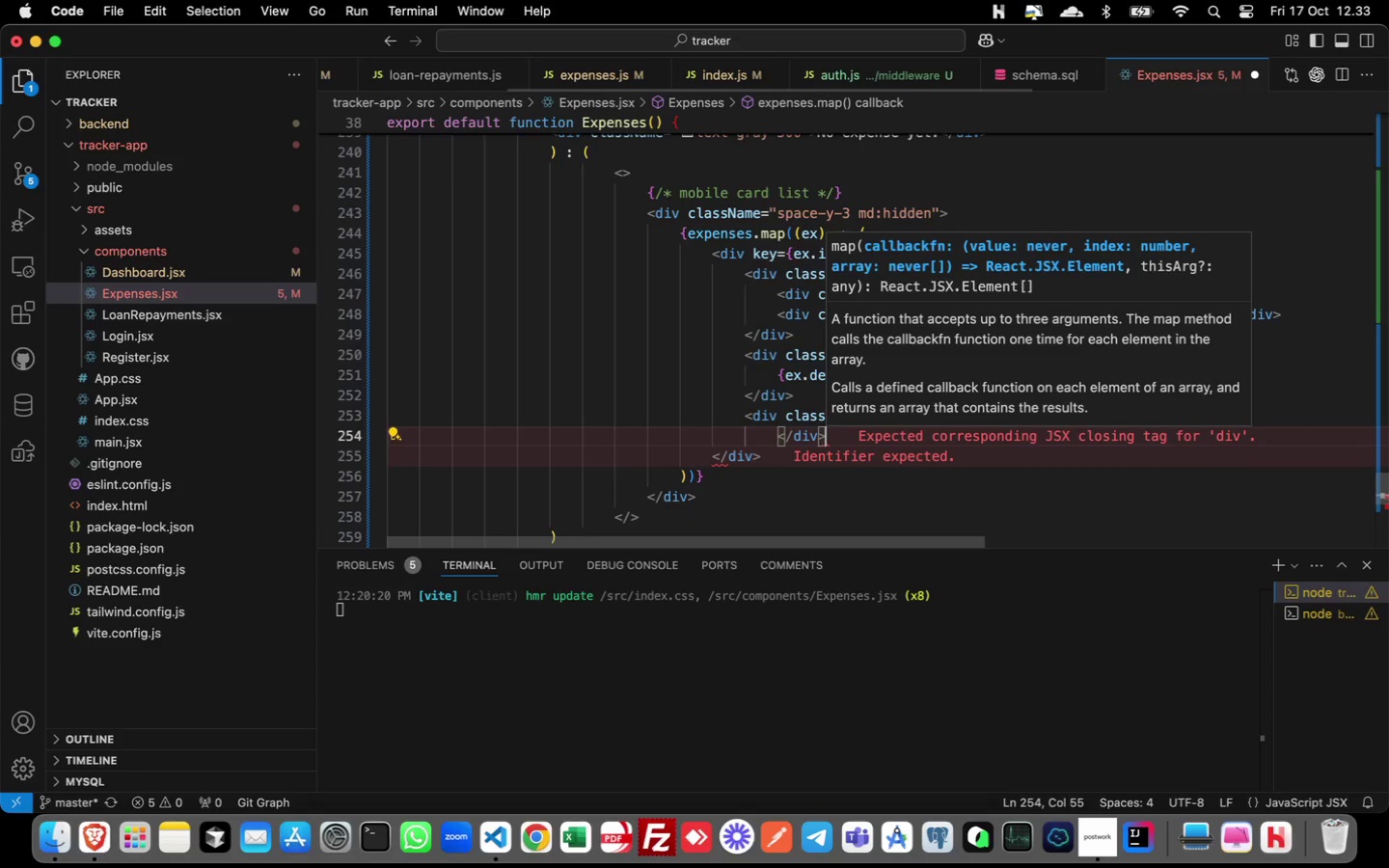 
key(Meta+ArrowLeft)
 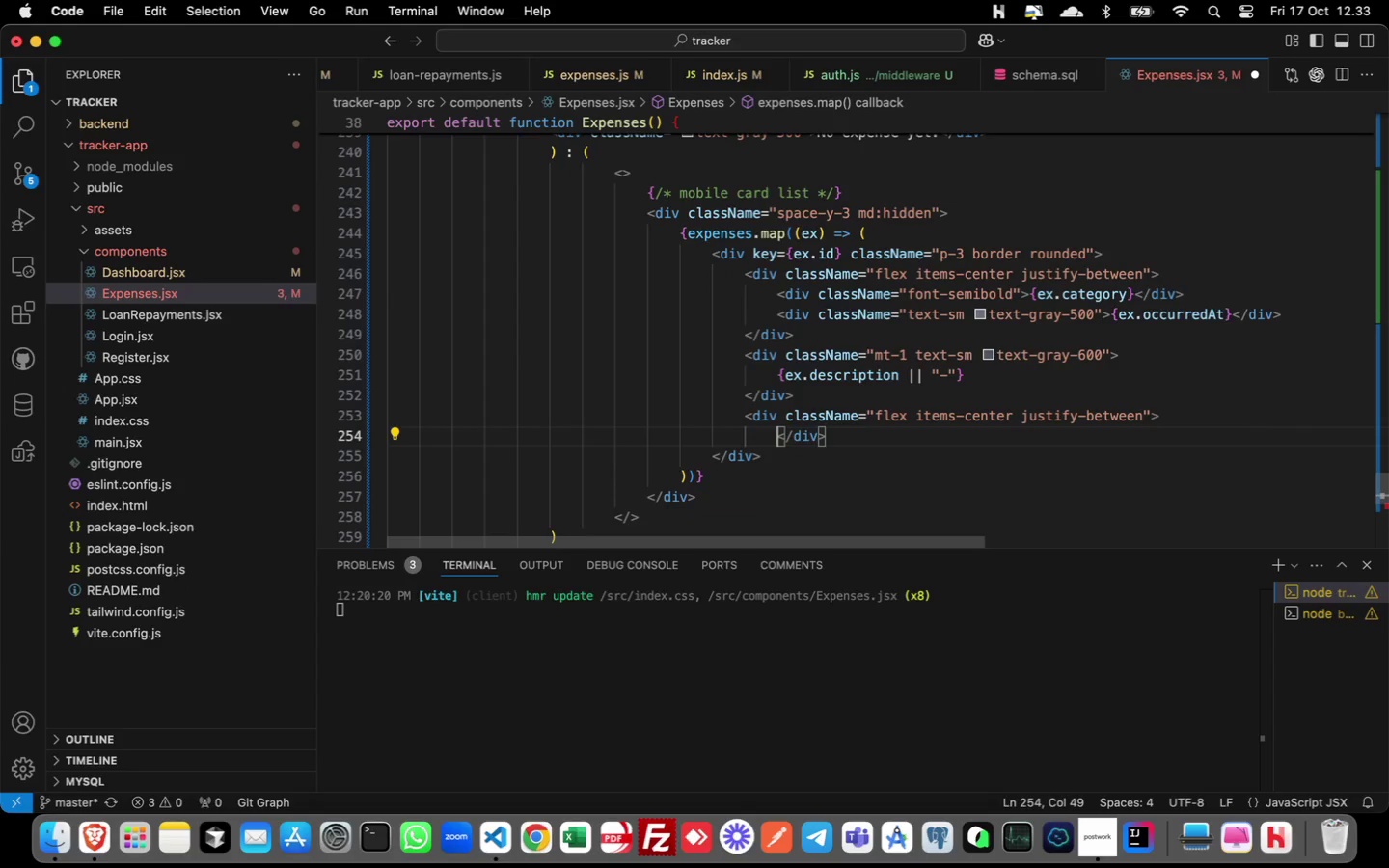 
key(Meta+CommandLeft)
 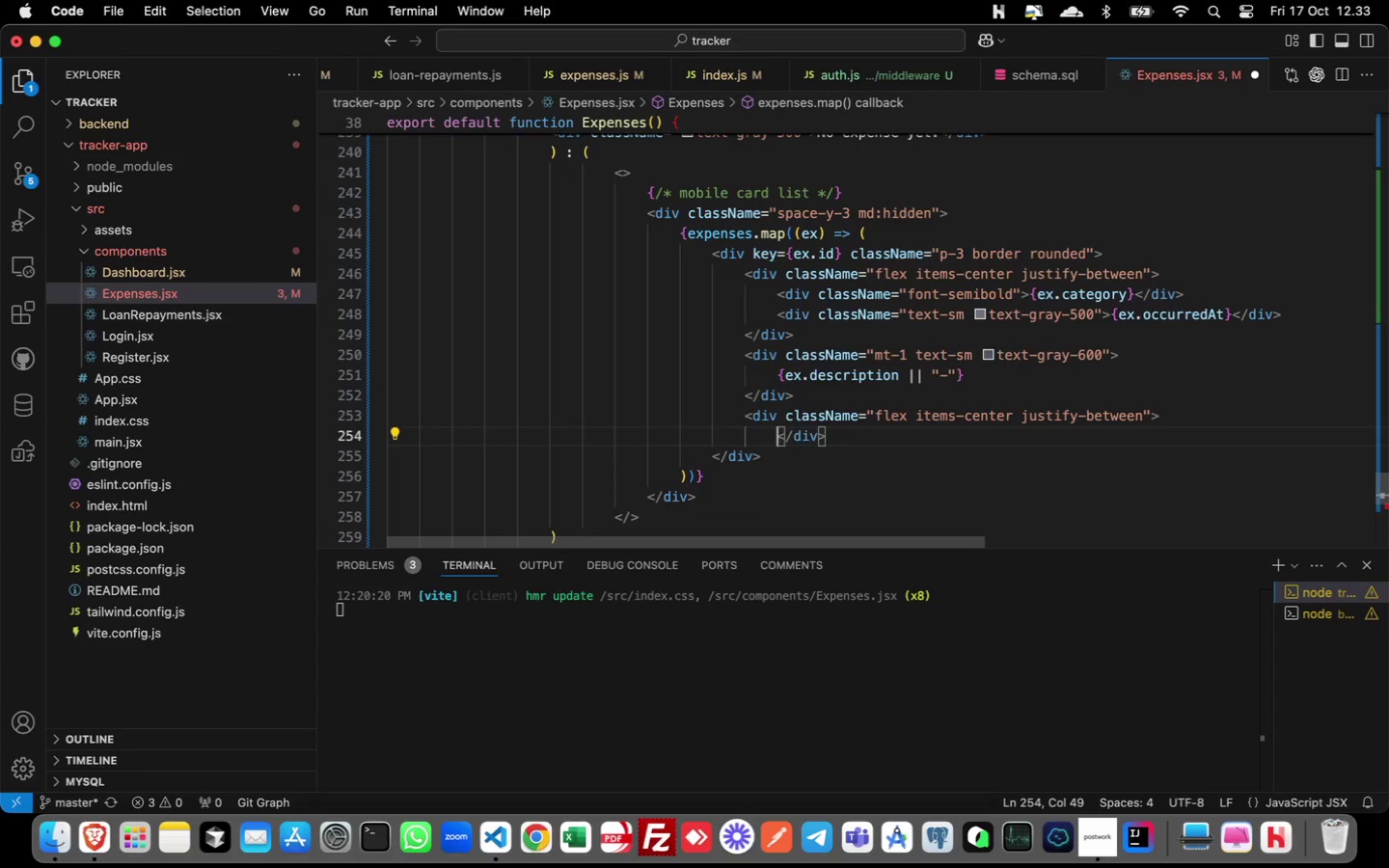 
key(Backspace)
 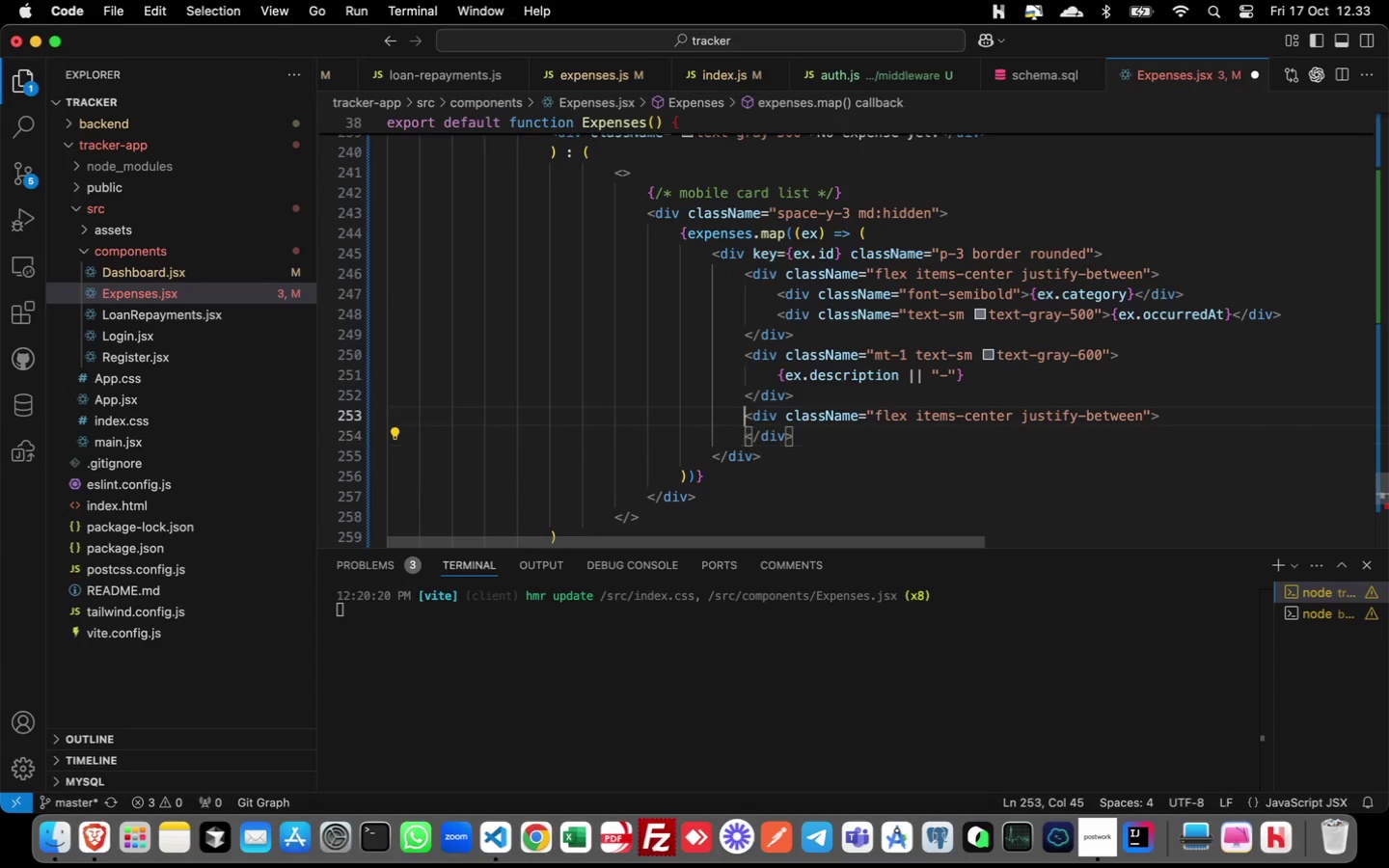 
key(ArrowUp)
 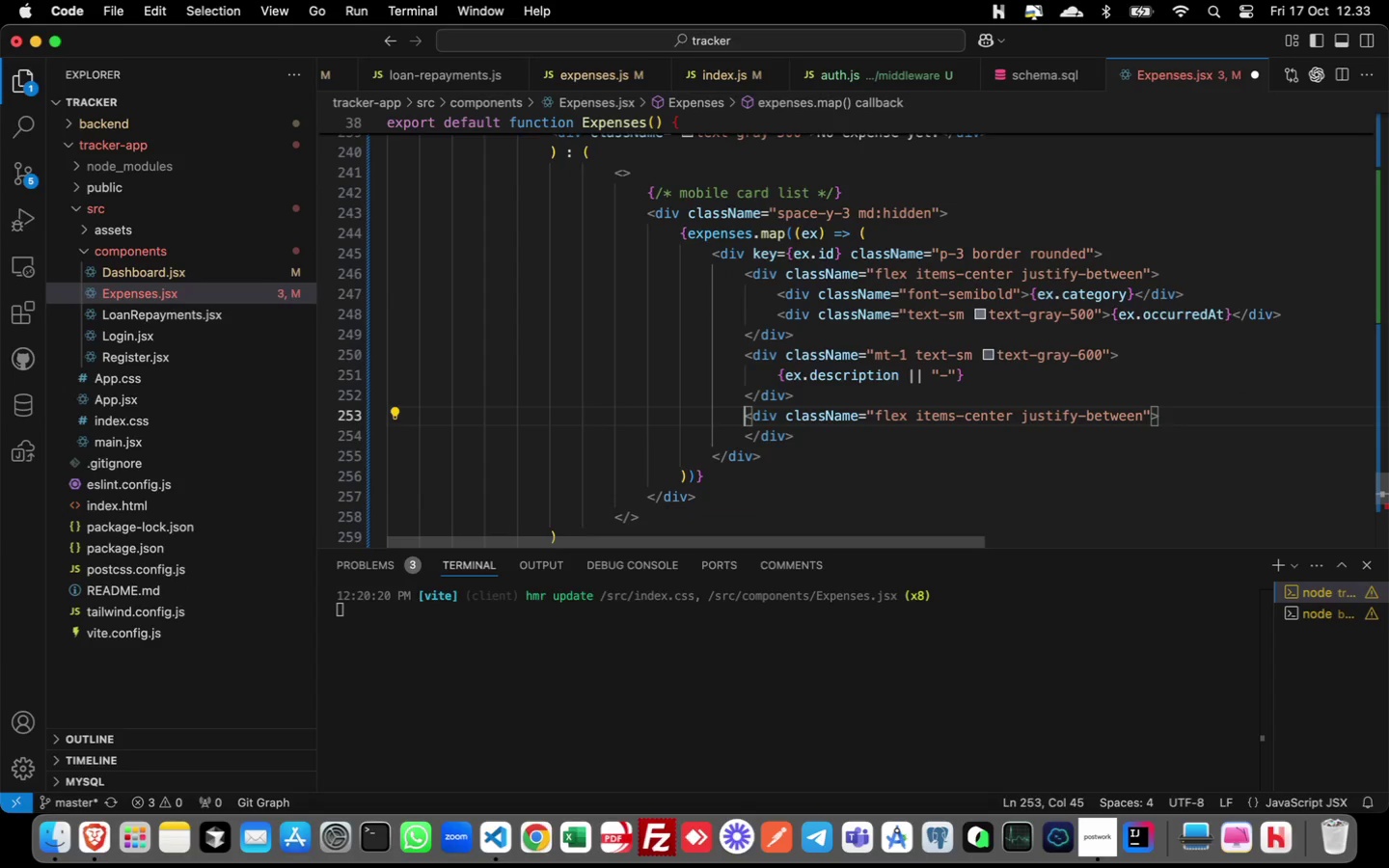 
key(Meta+ArrowRight)
 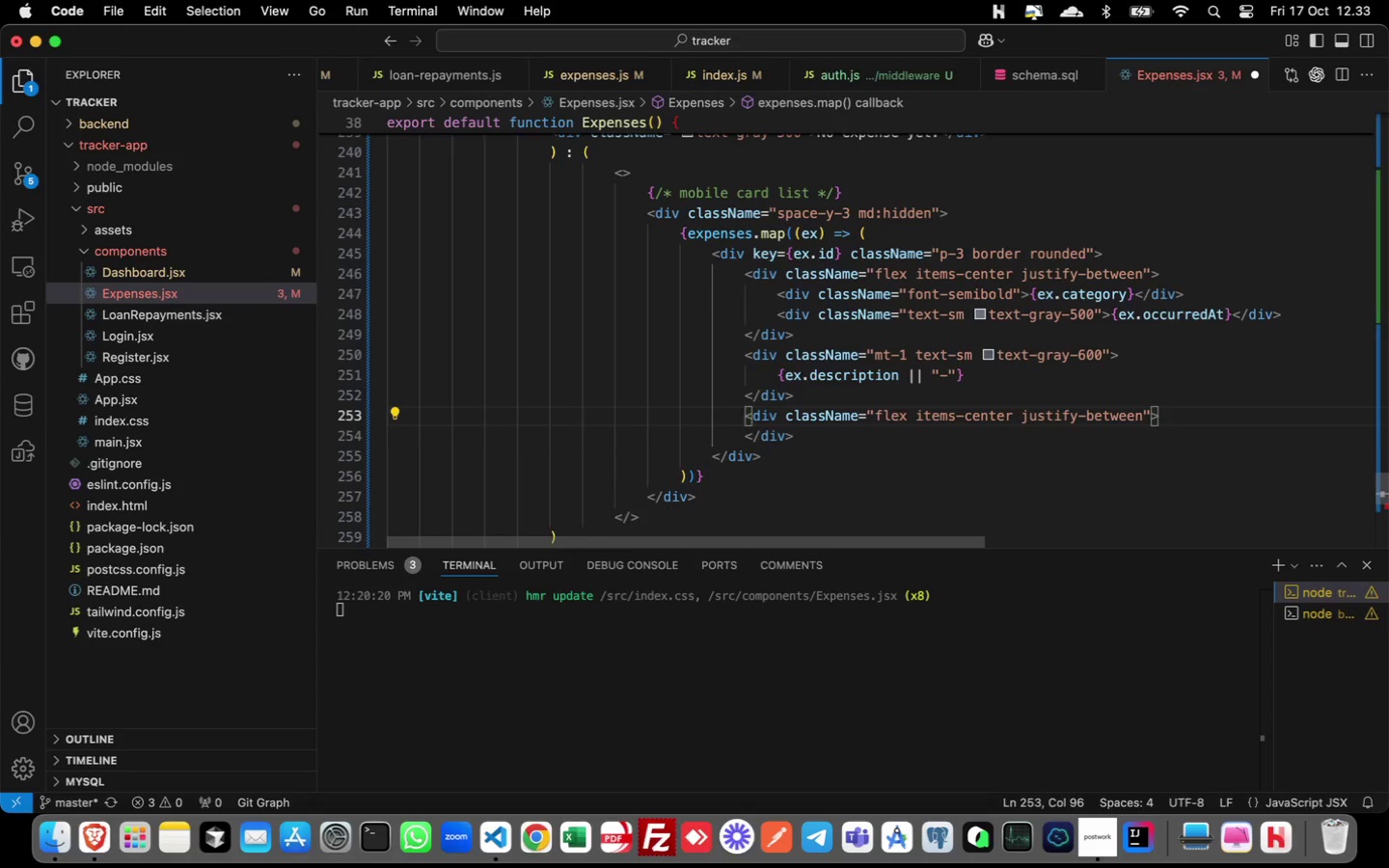 
key(Enter)
 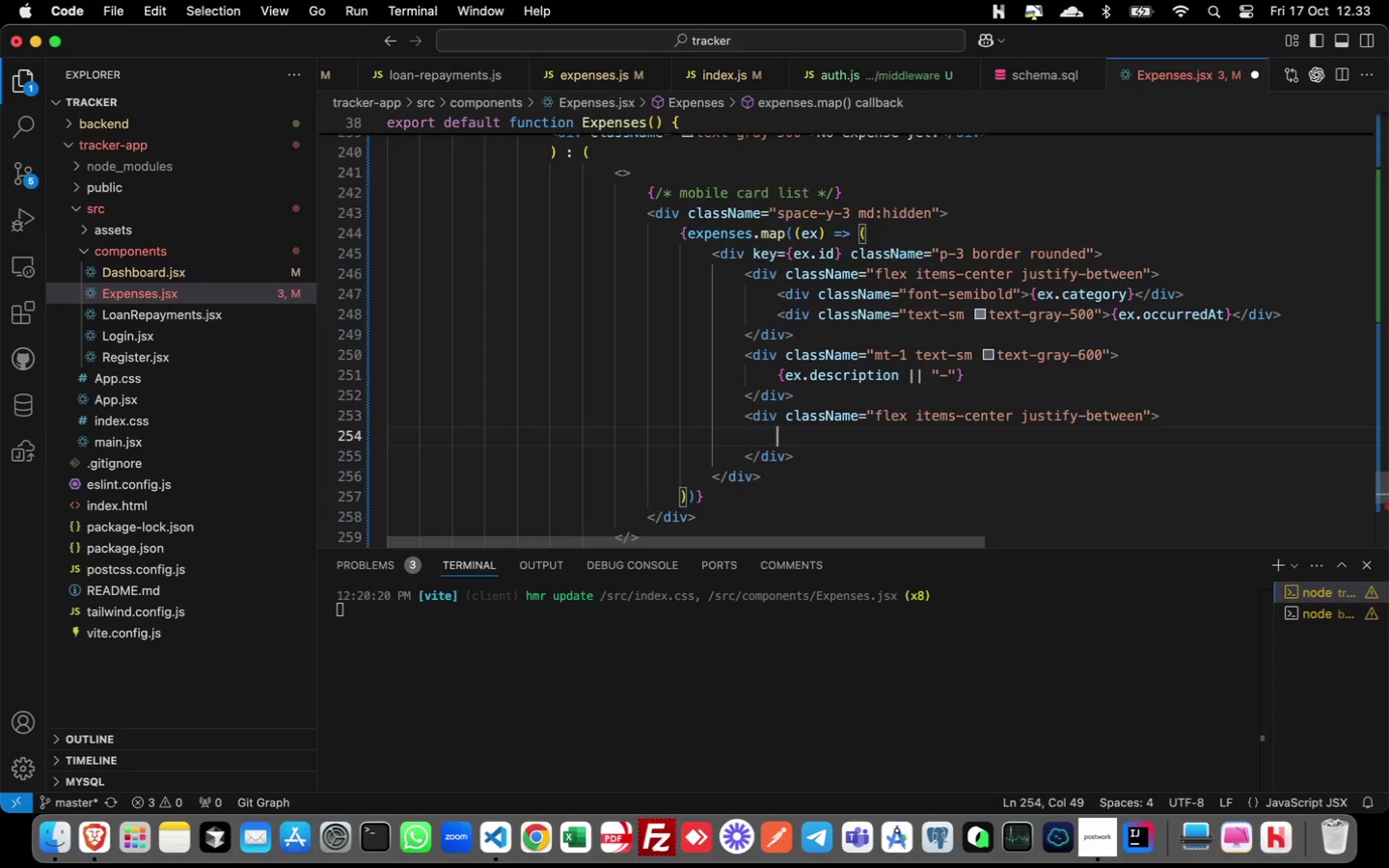 
key(ArrowUp)
 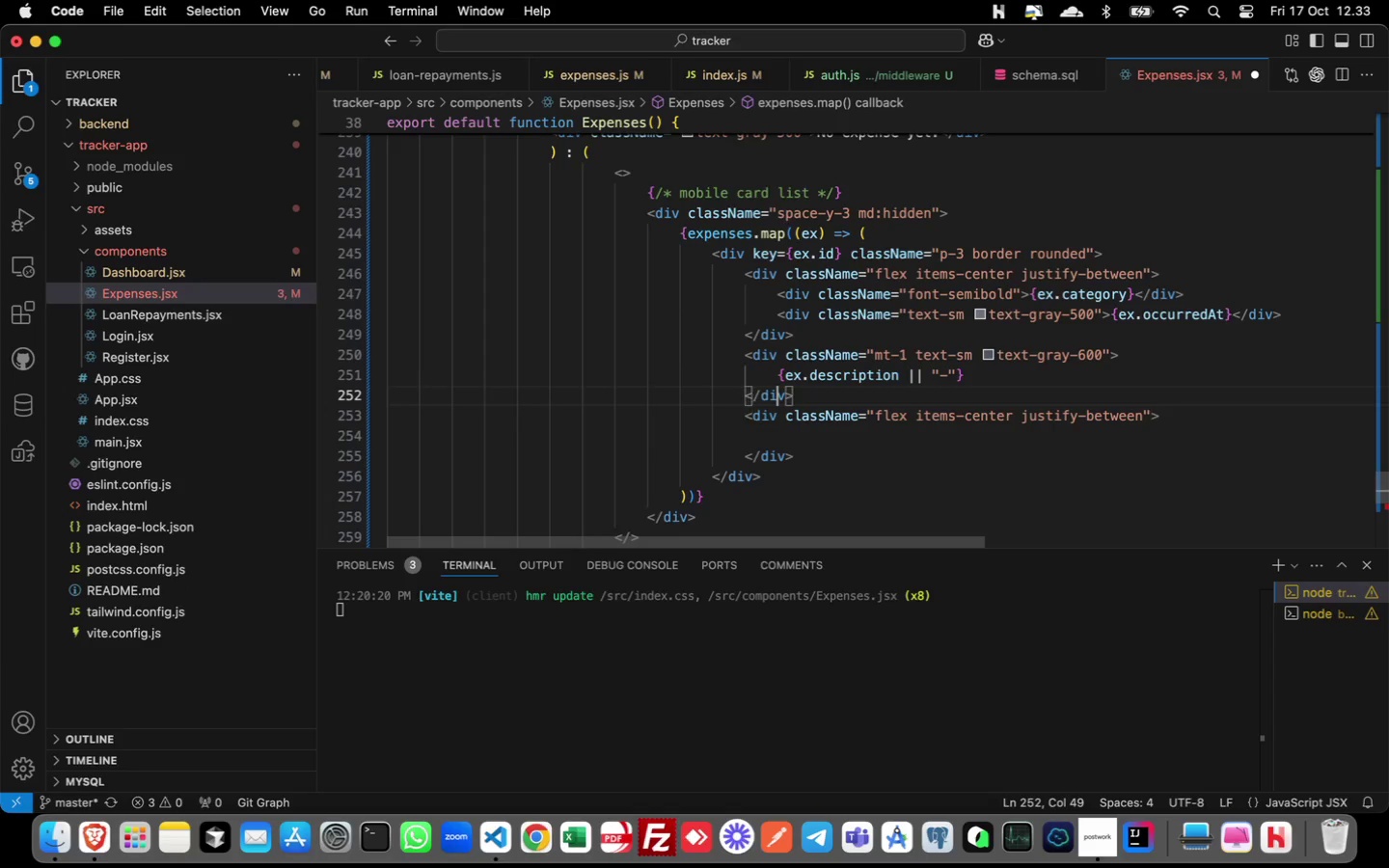 
key(ArrowUp)
 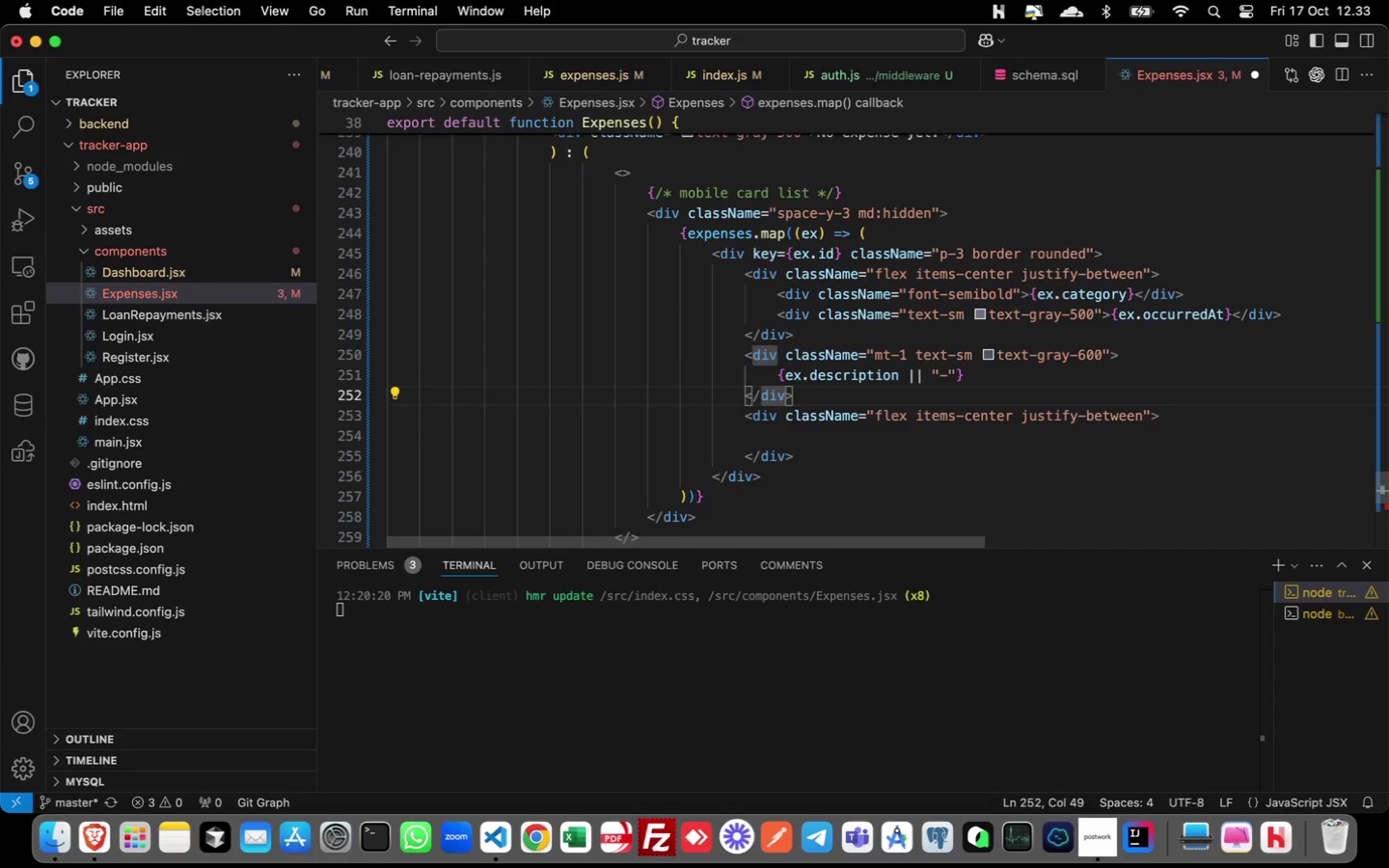 
key(ArrowDown)
 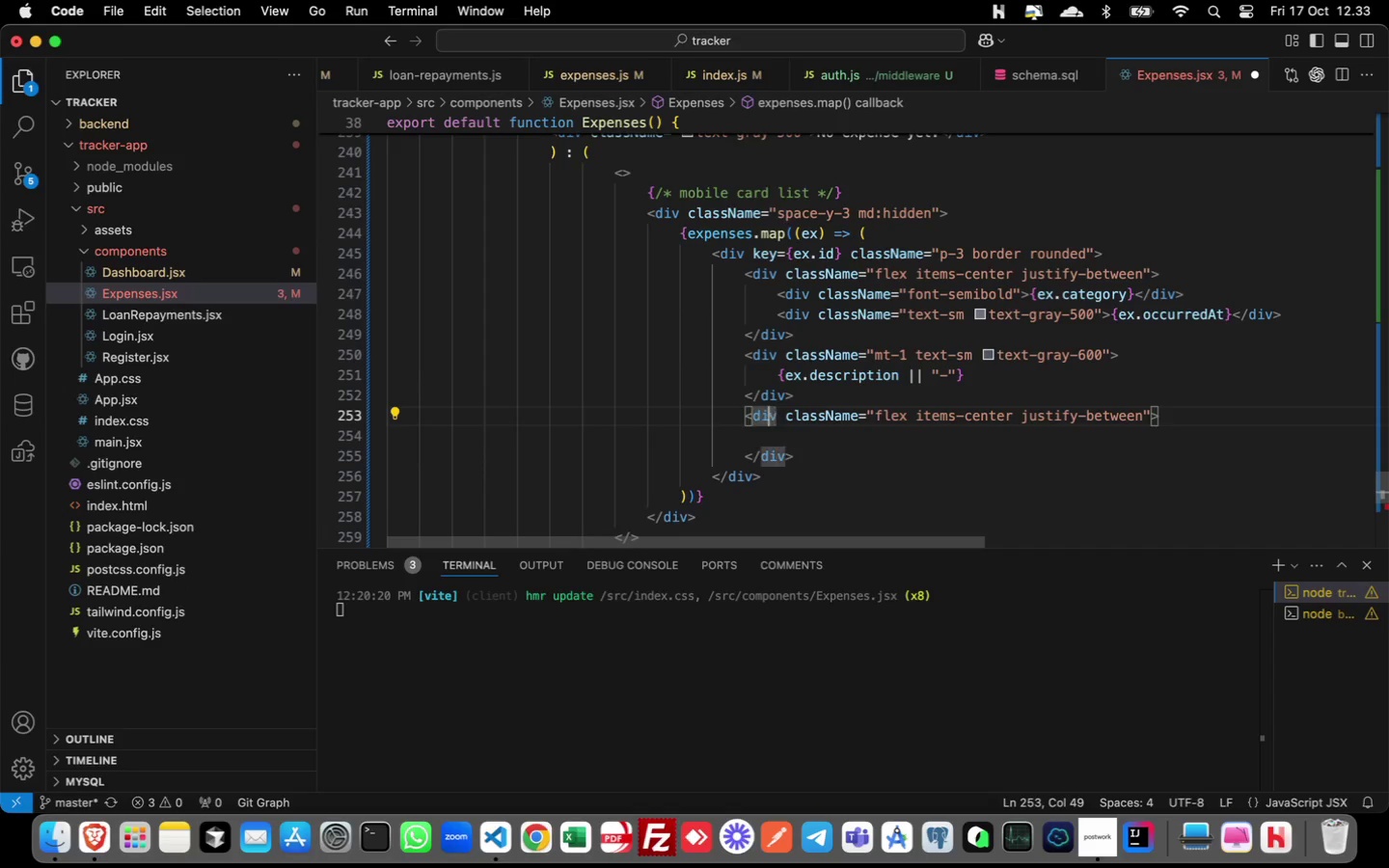 
key(ArrowLeft)
 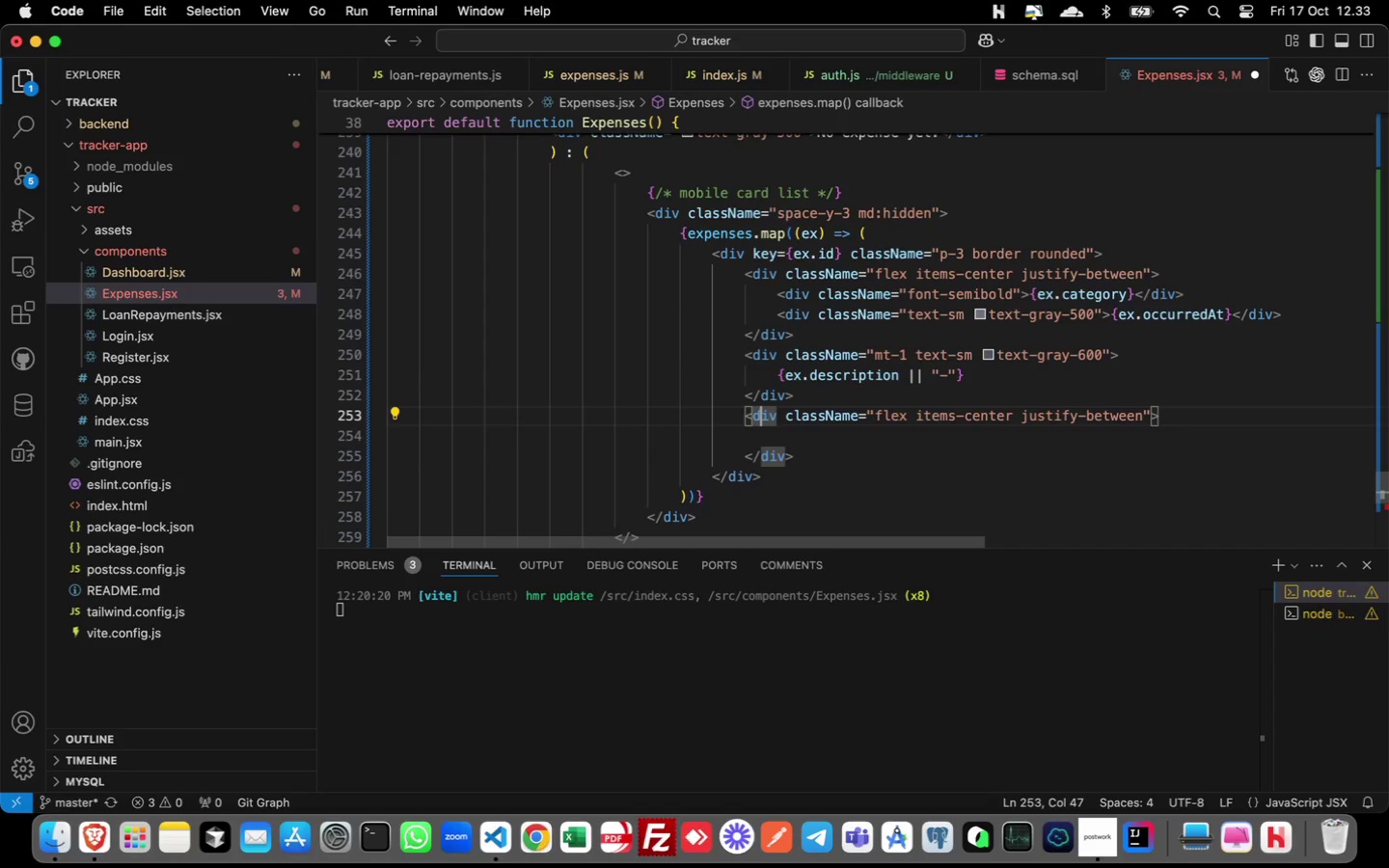 
key(ArrowLeft)
 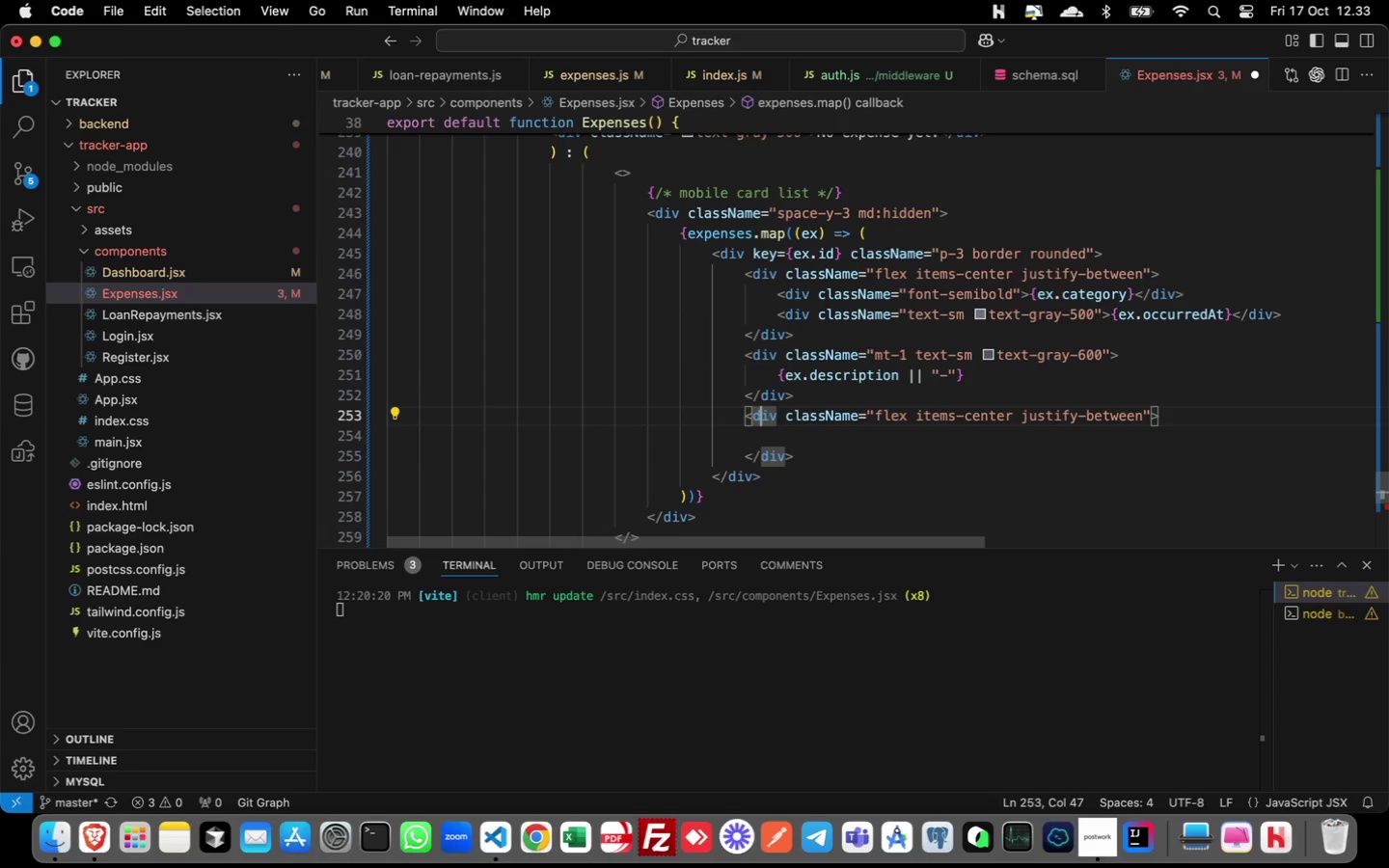 
key(Meta+ArrowRight)
 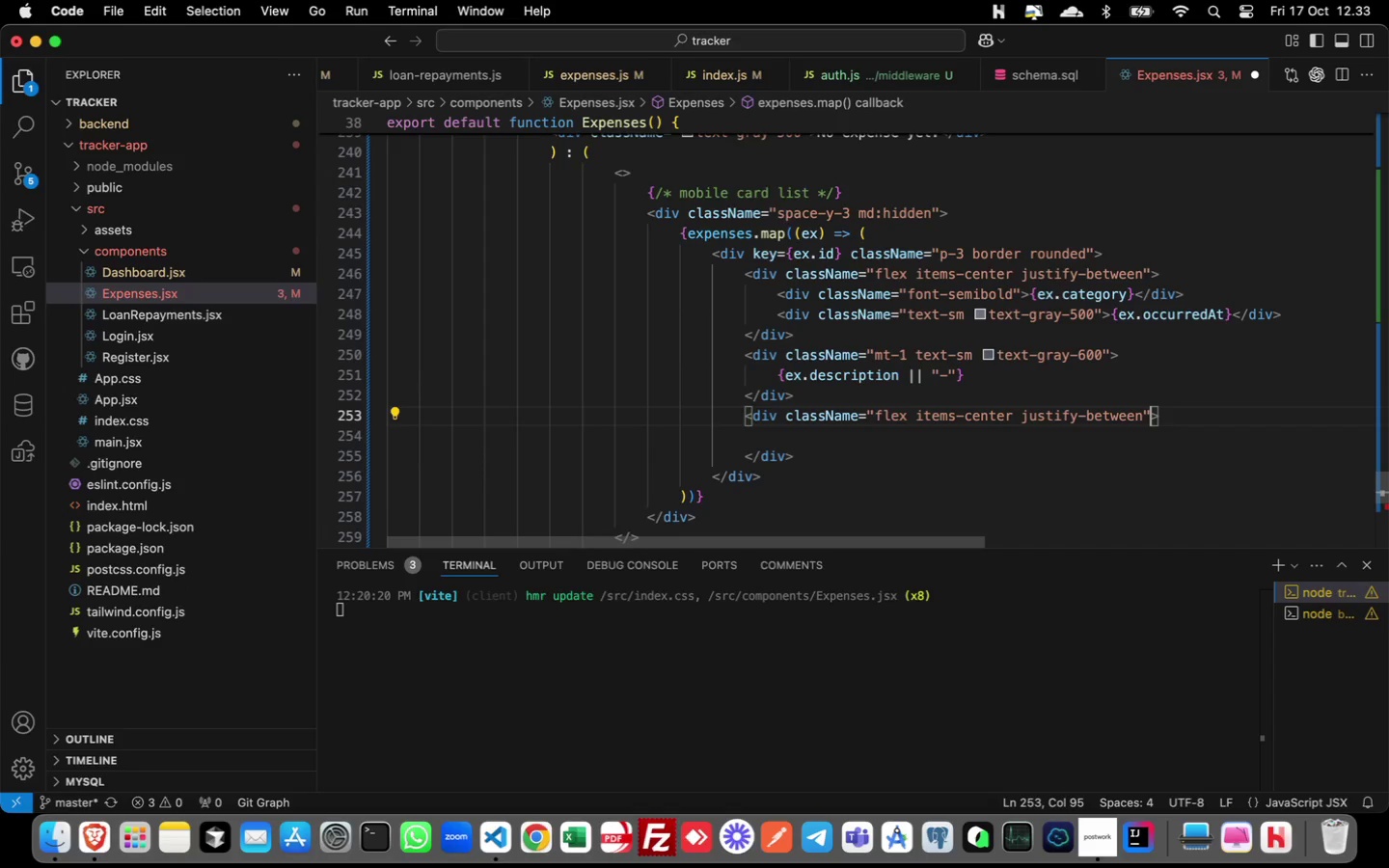 
key(ArrowLeft)
 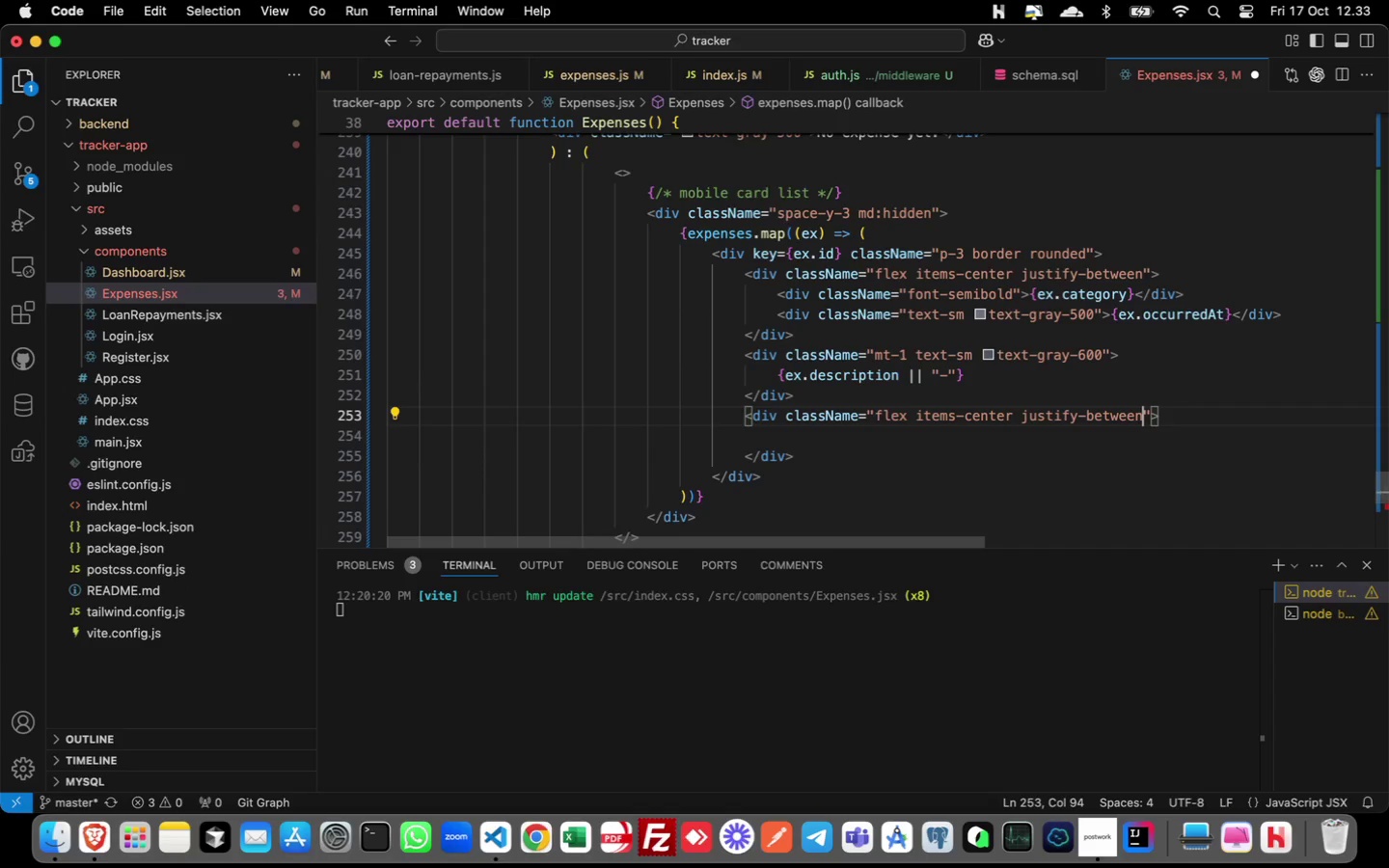 
key(ArrowLeft)
 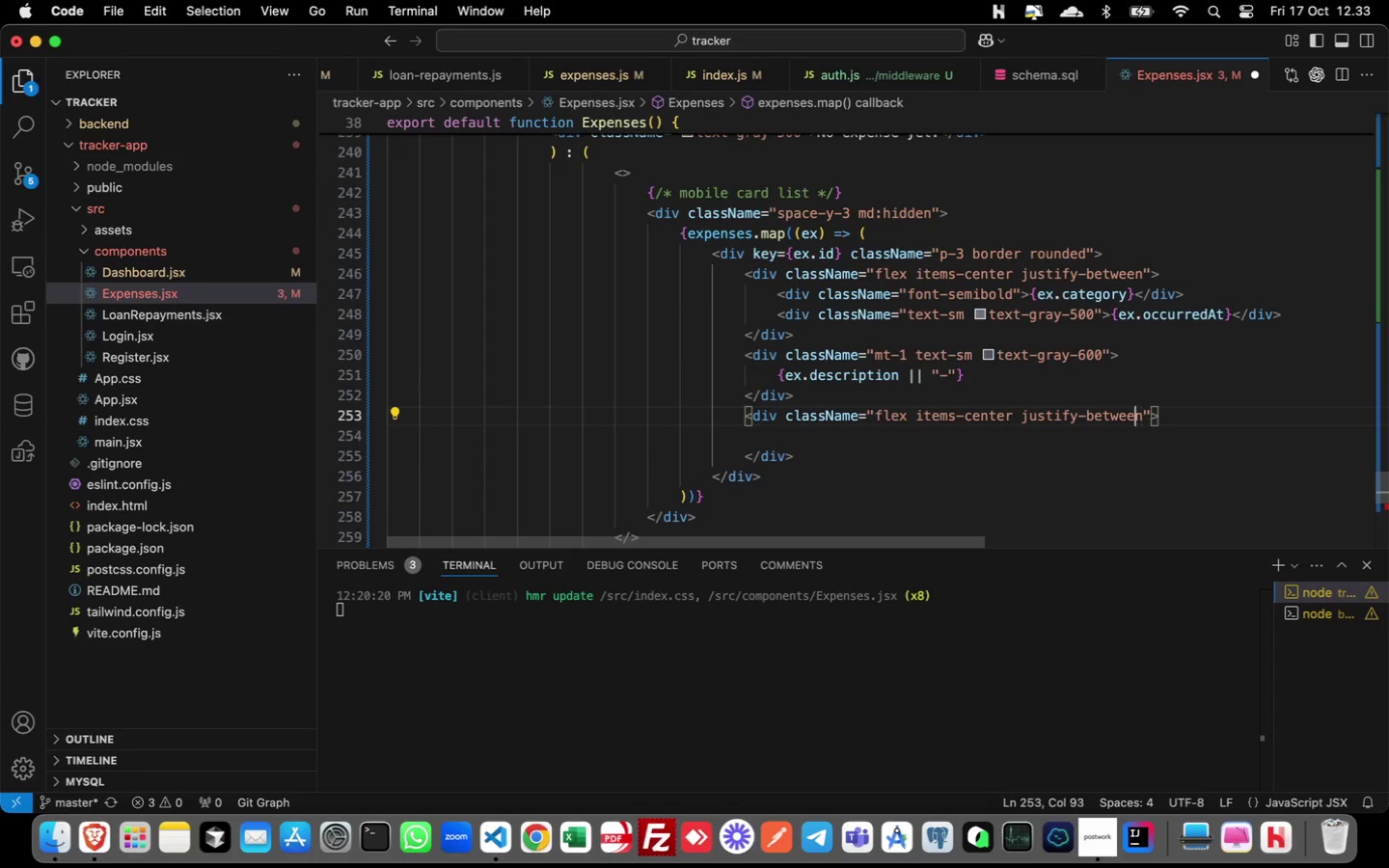 
key(ArrowLeft)
 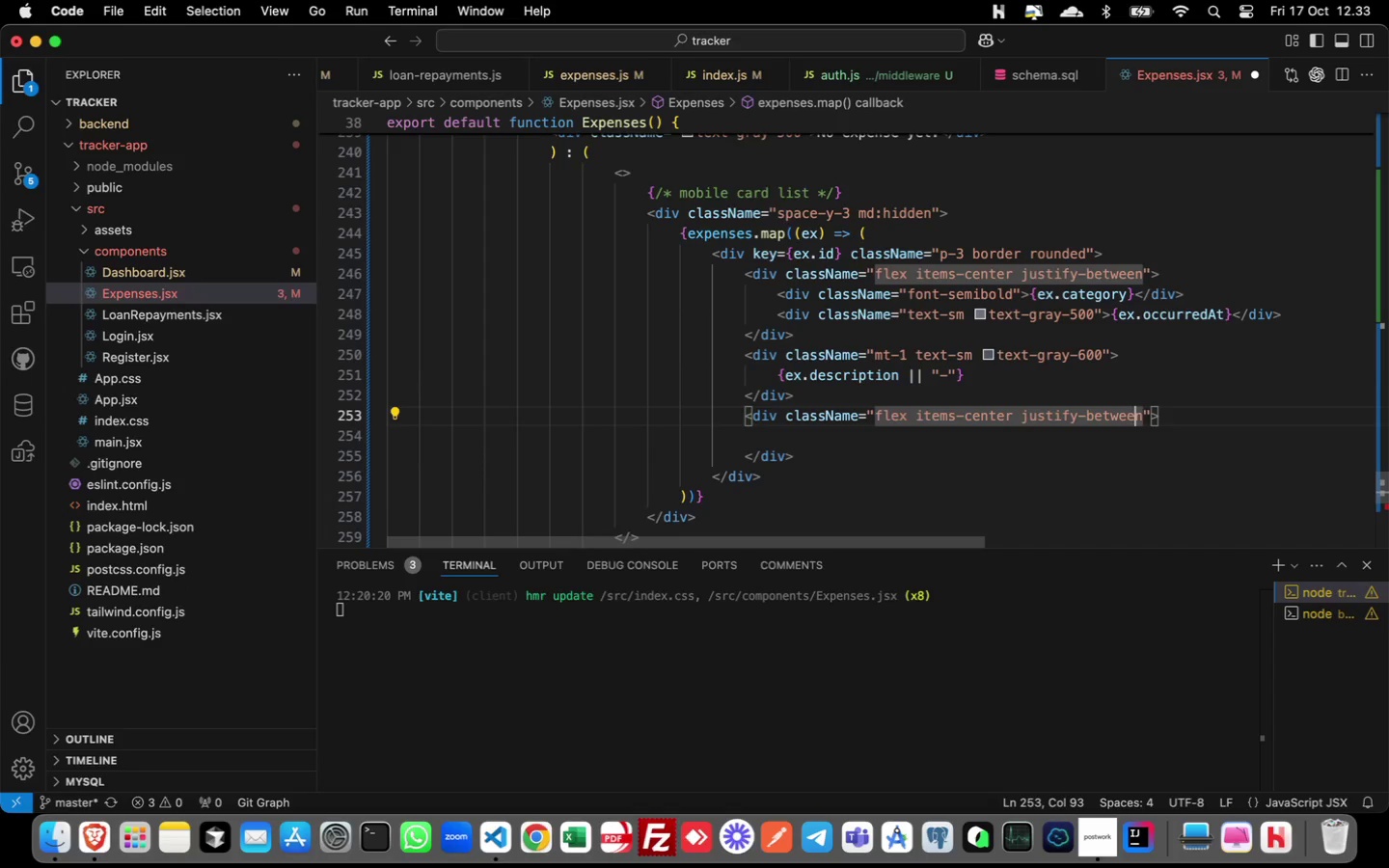 
key(ArrowRight)
 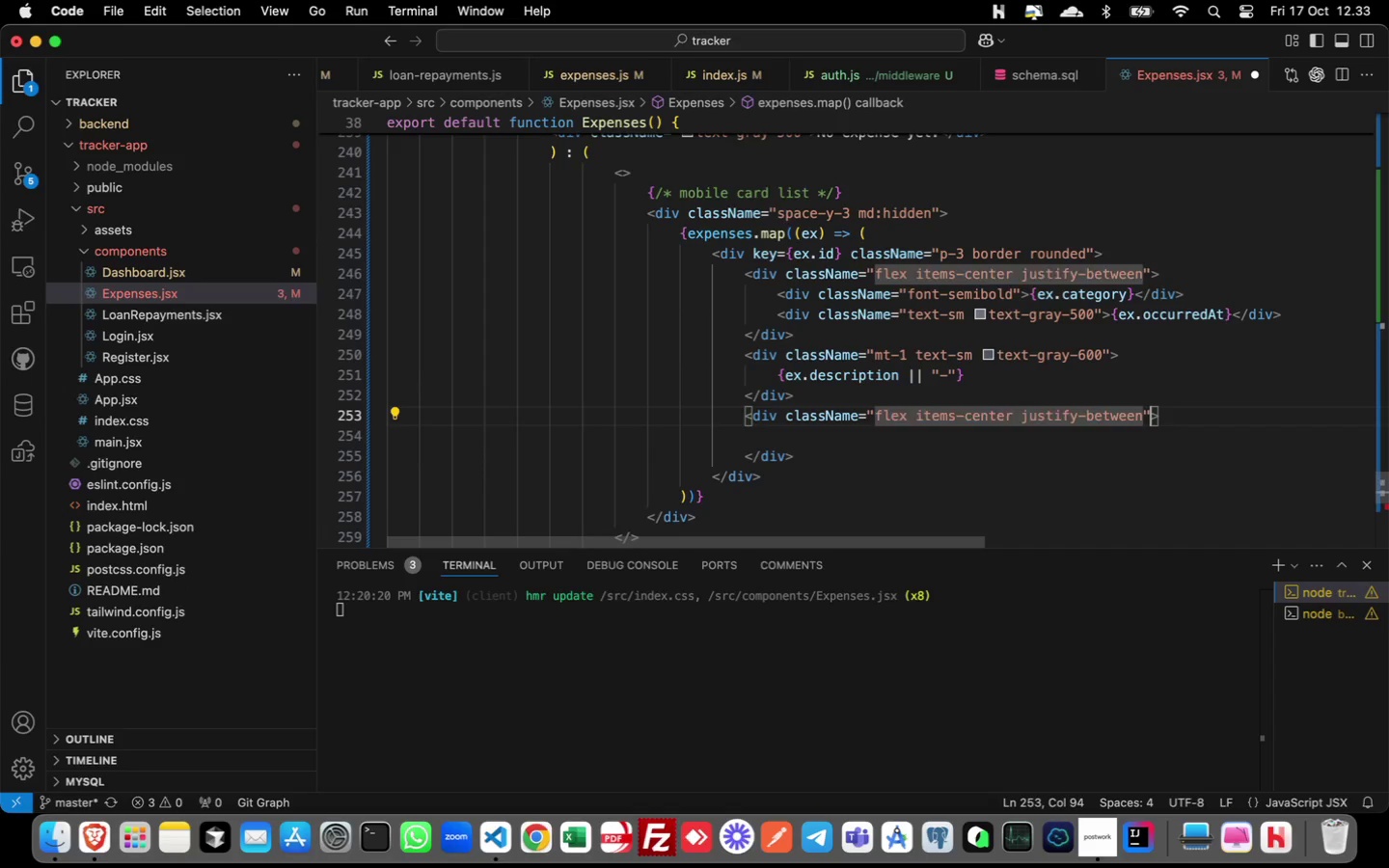 
key(ArrowRight)
 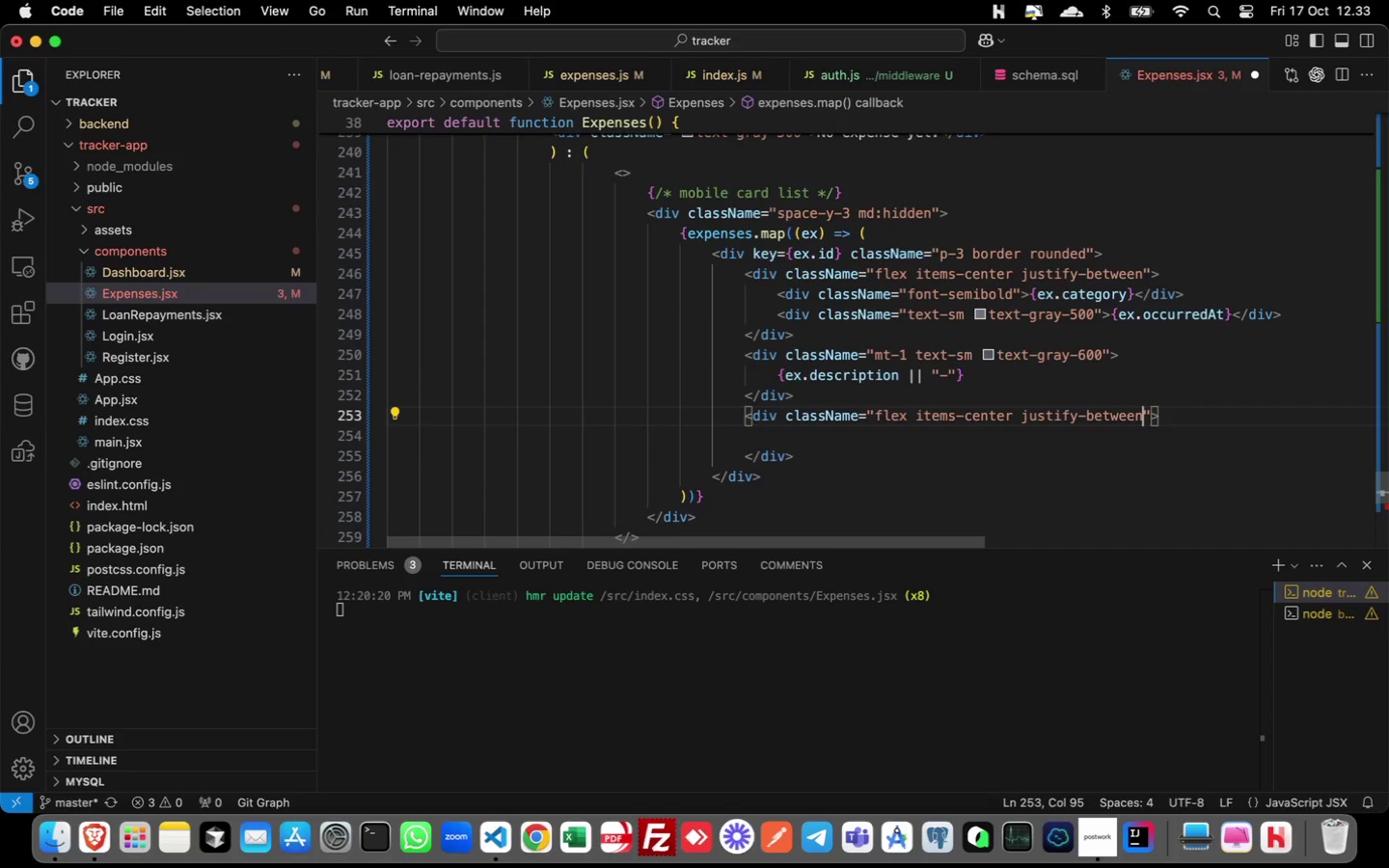 
key(ArrowLeft)
 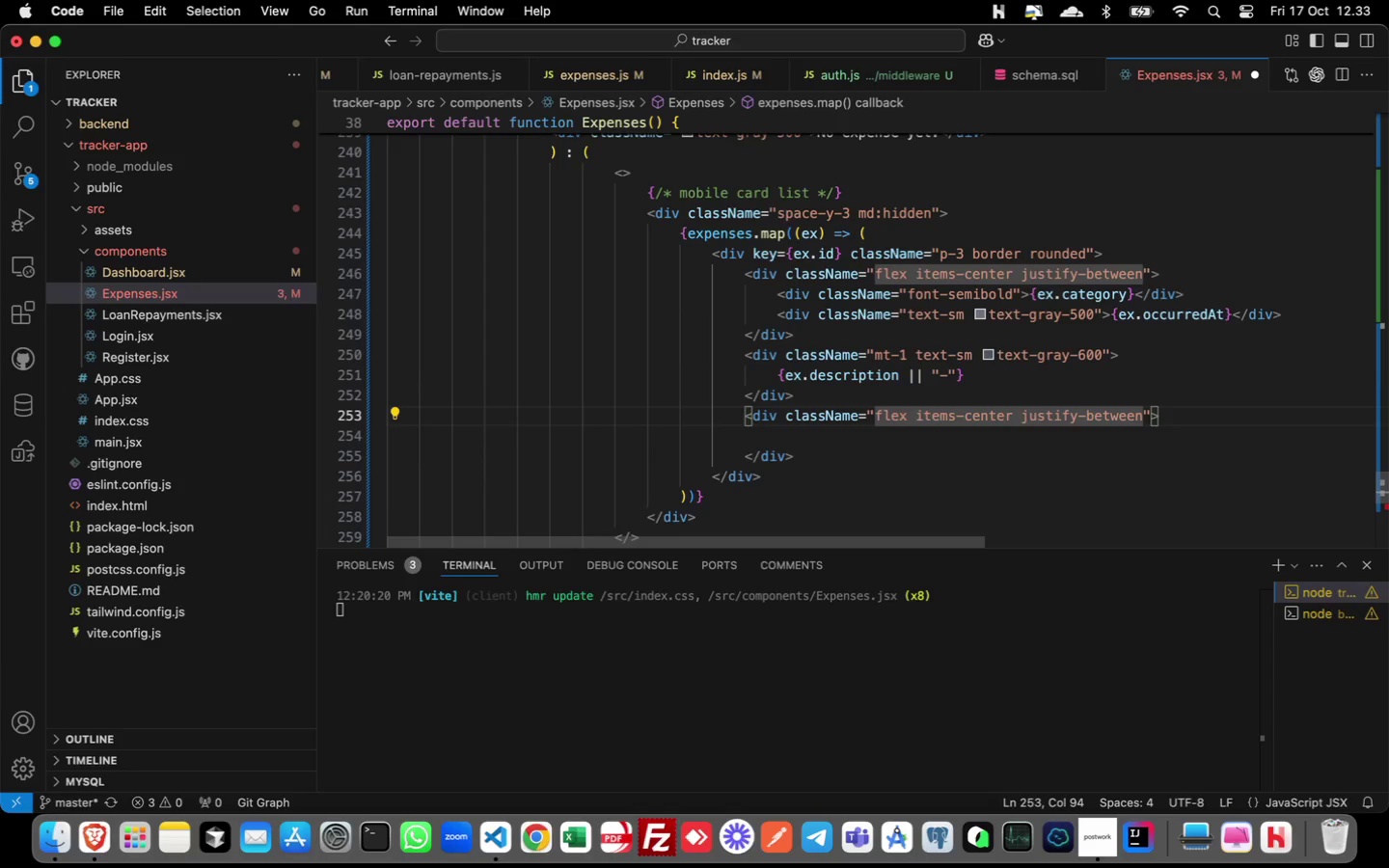 
type( mt-2)
key(Escape)
 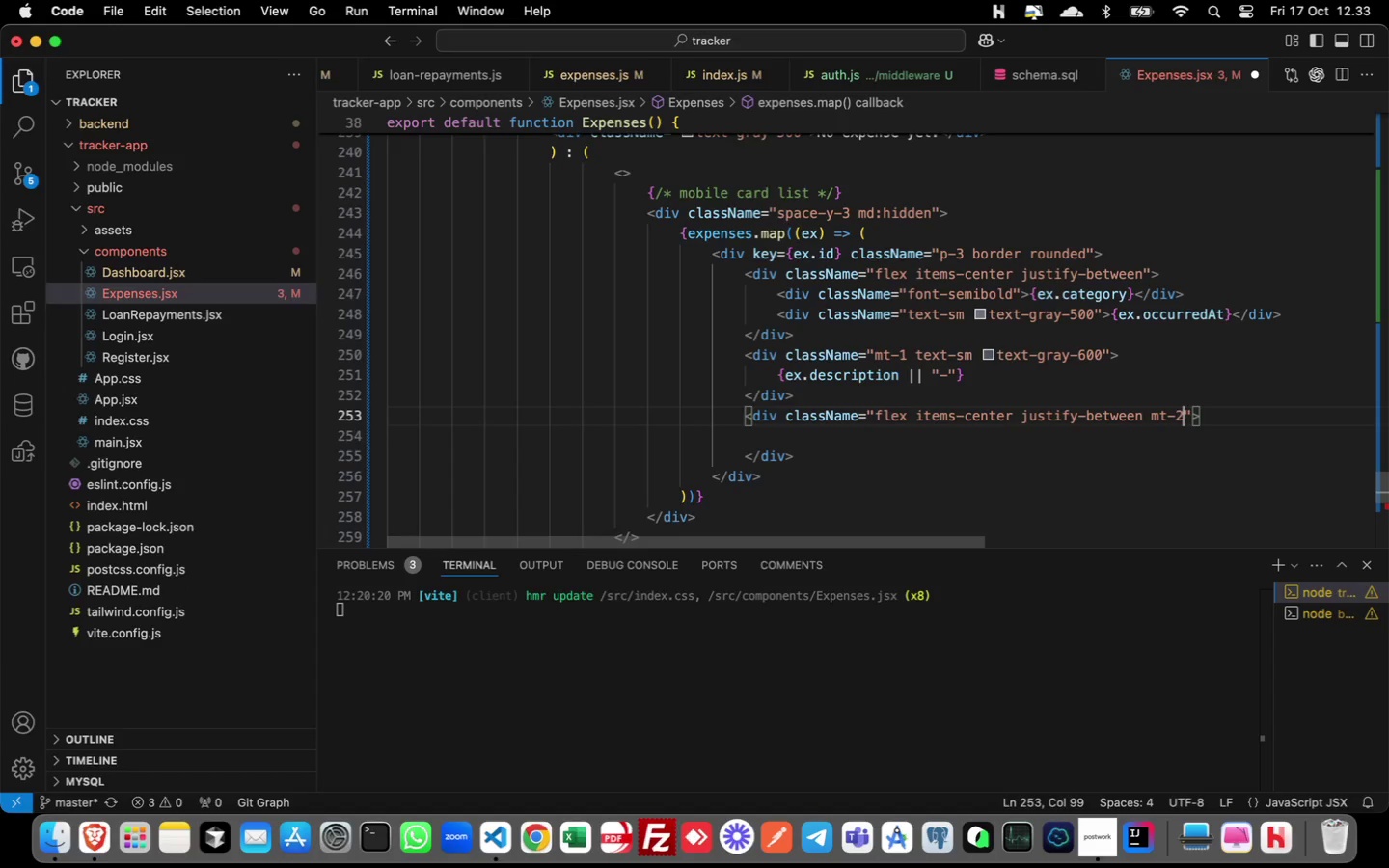 
key(ArrowRight)
 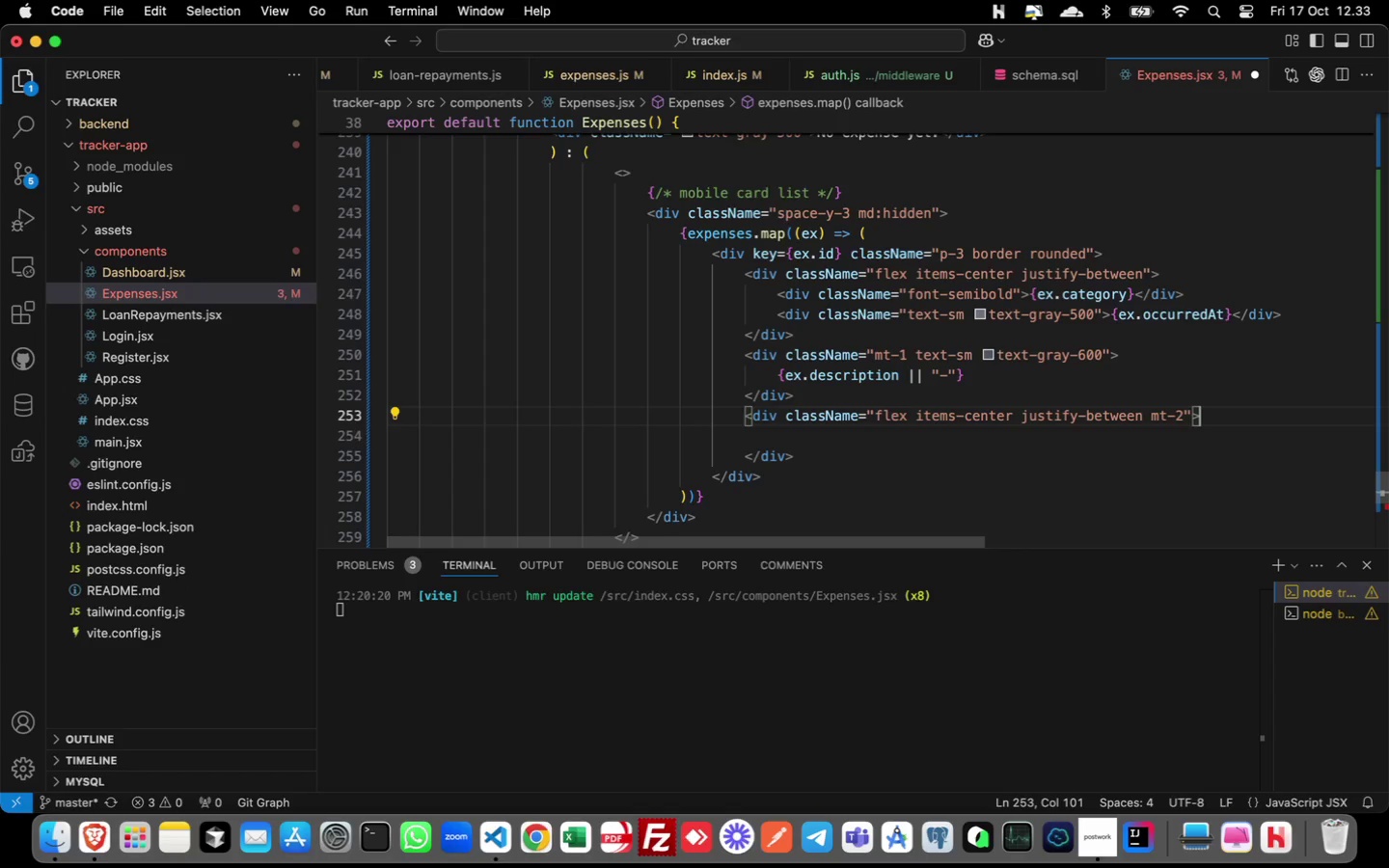 
key(ArrowRight)
 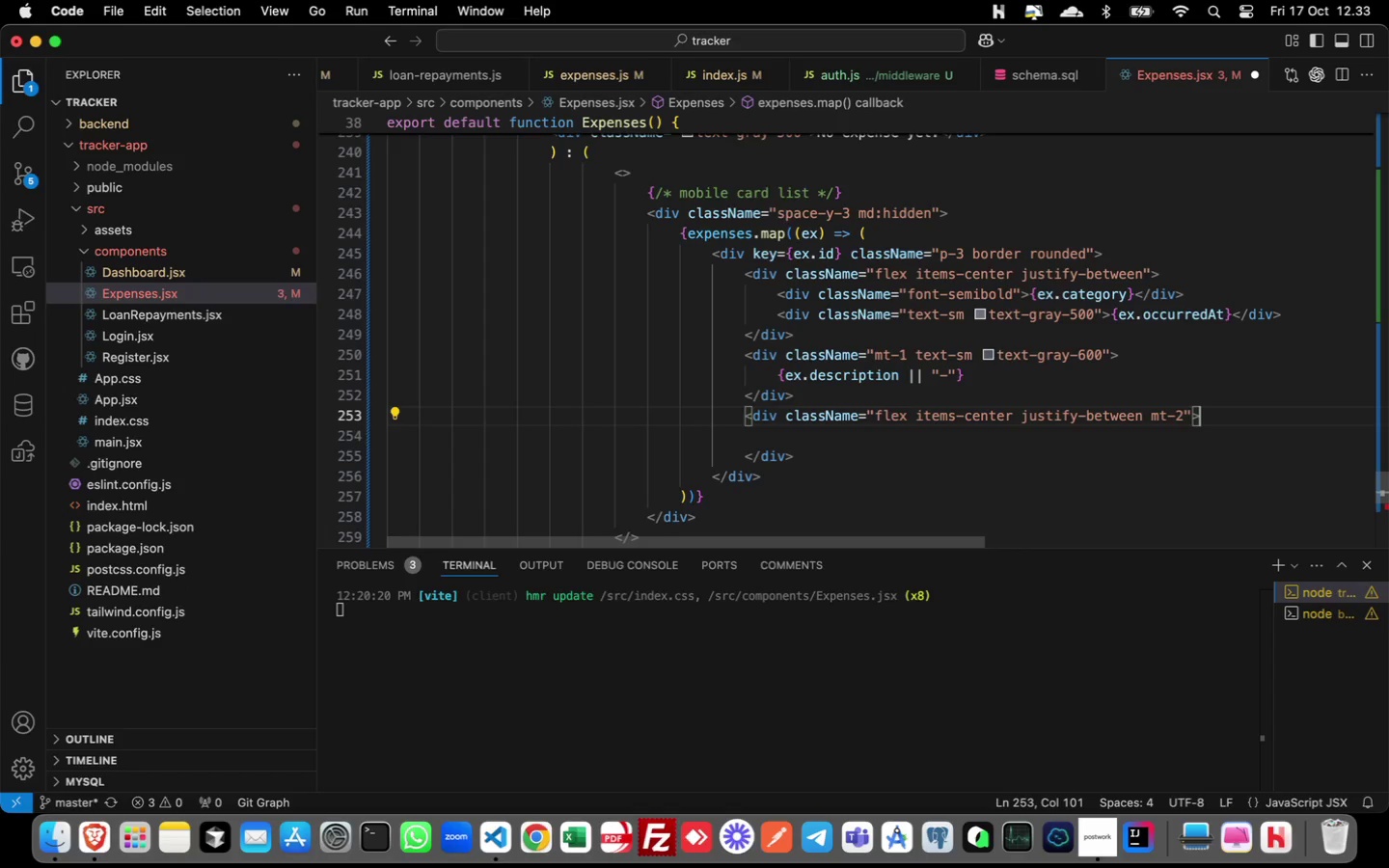 
key(ArrowDown)
 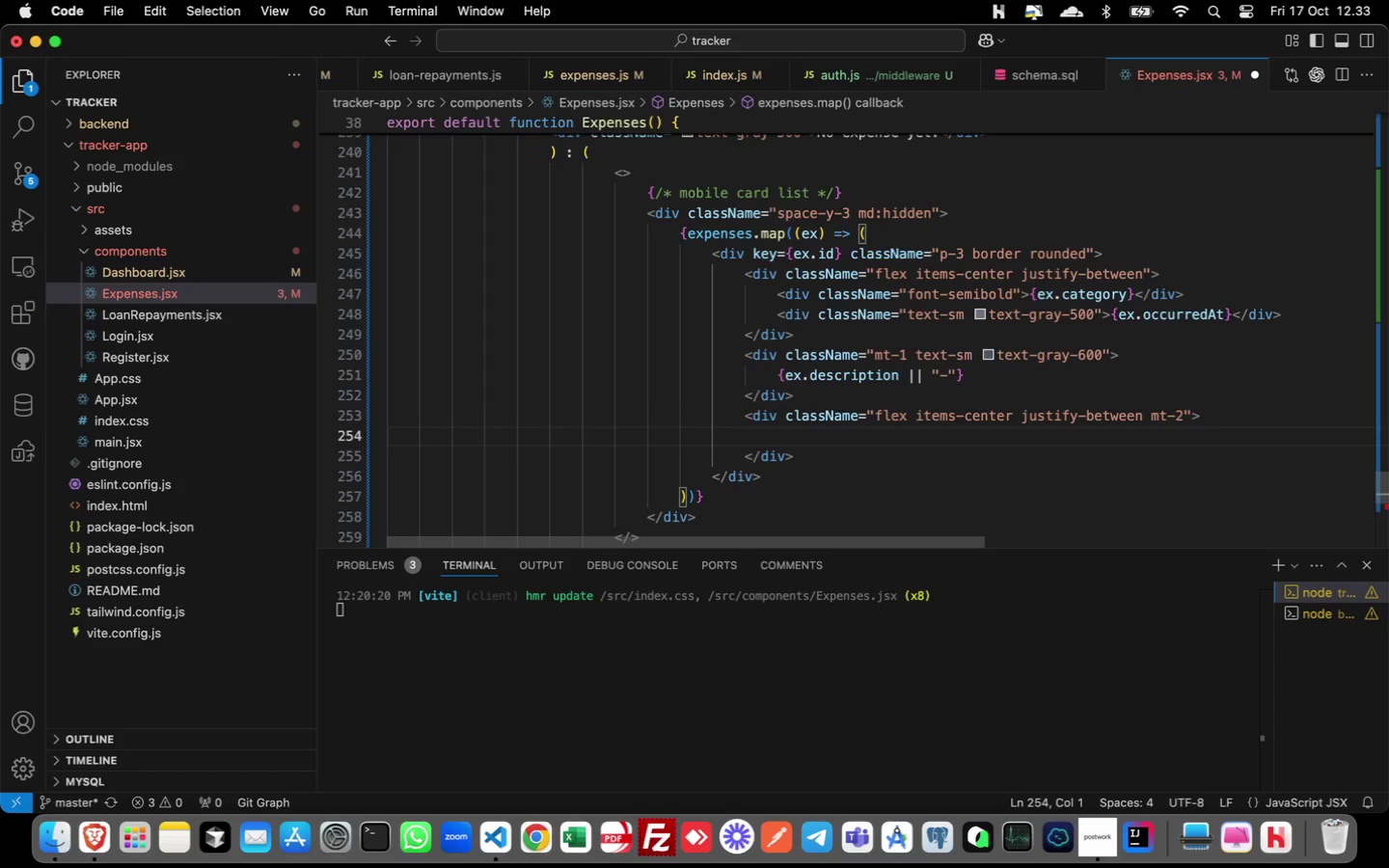 
key(Tab)
key(Tab)
key(Tab)
type(div)
key(Tab)
 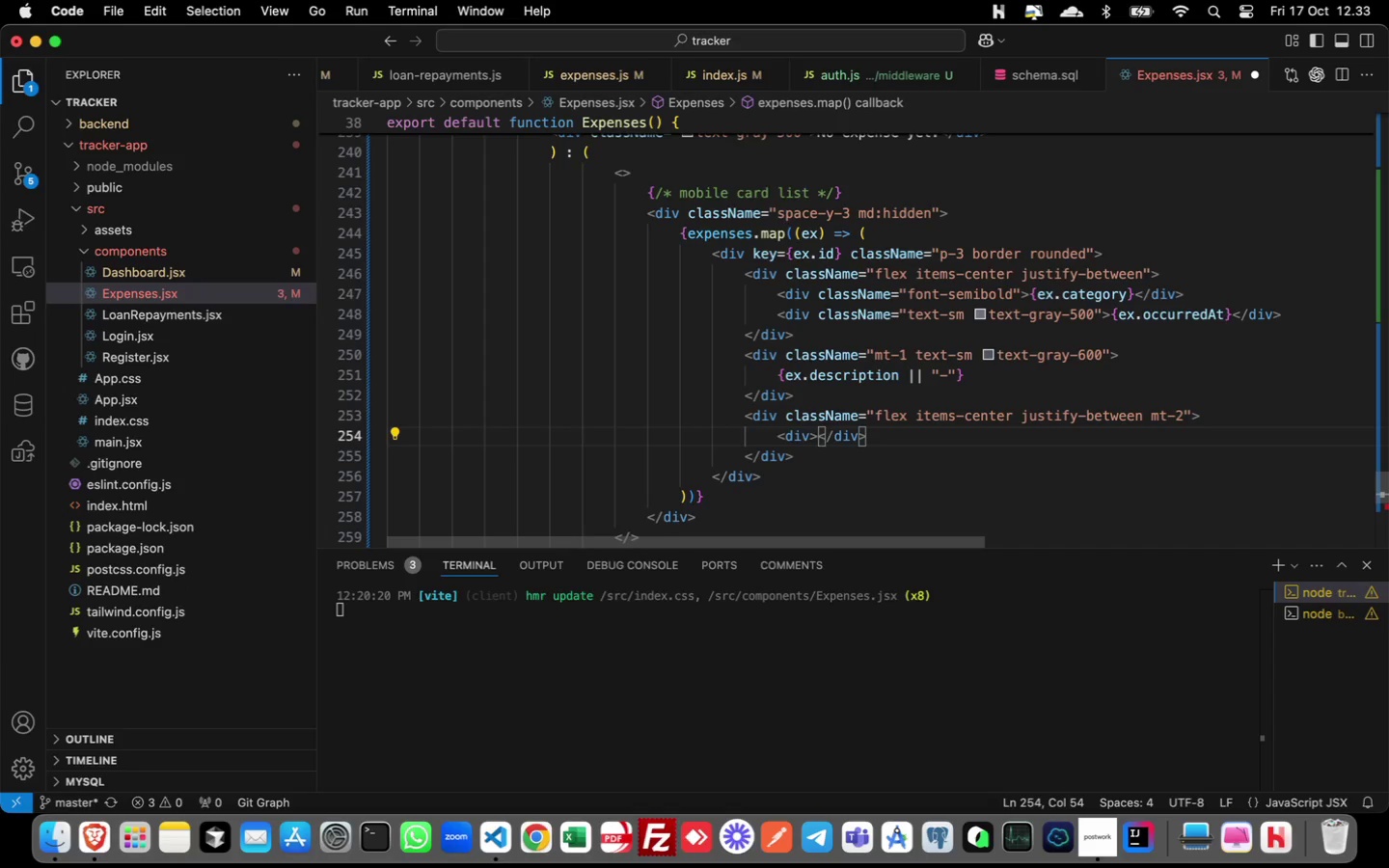 
hold_key(key=ArrowLeft, duration=0.31)
 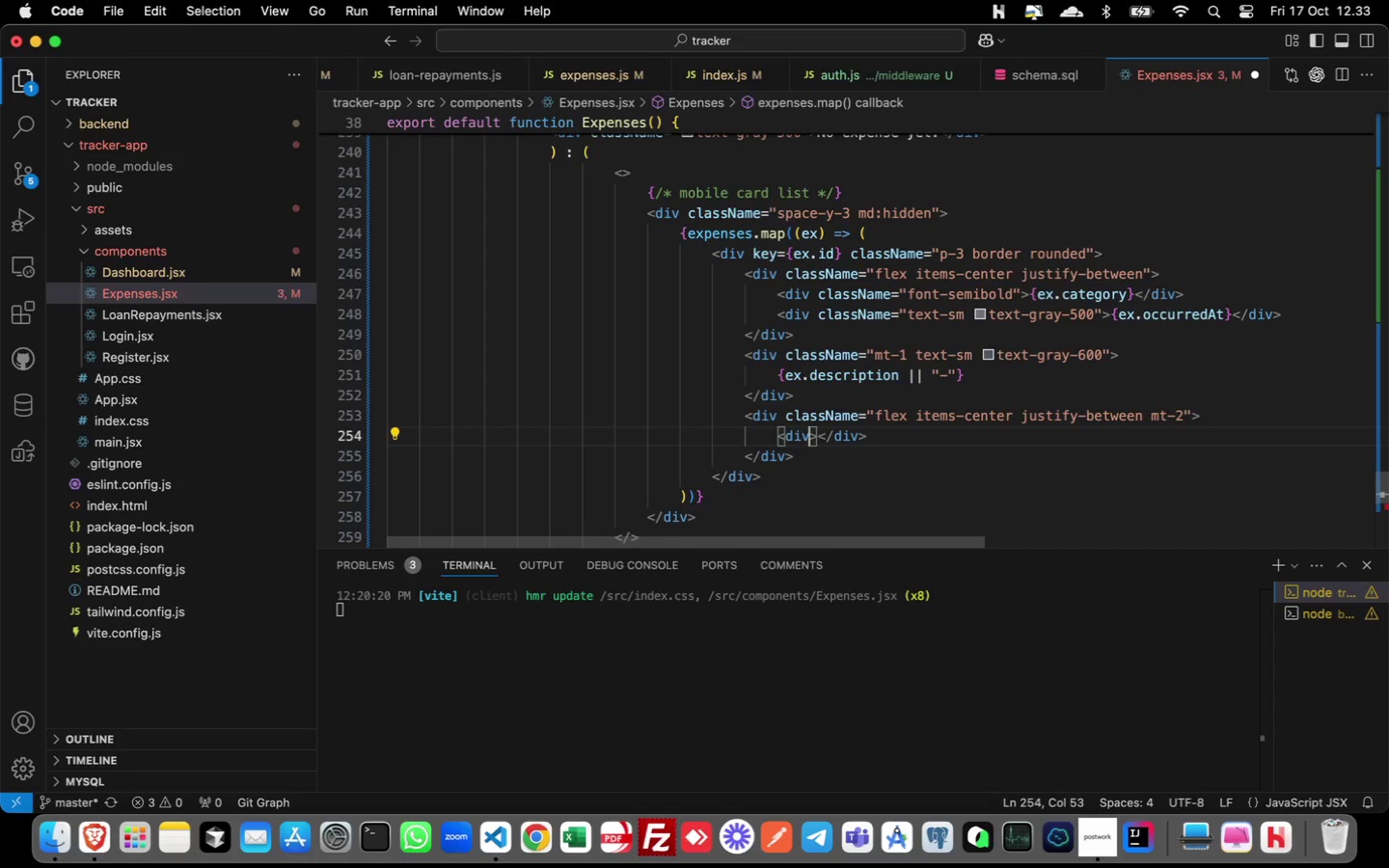 
type( class)
 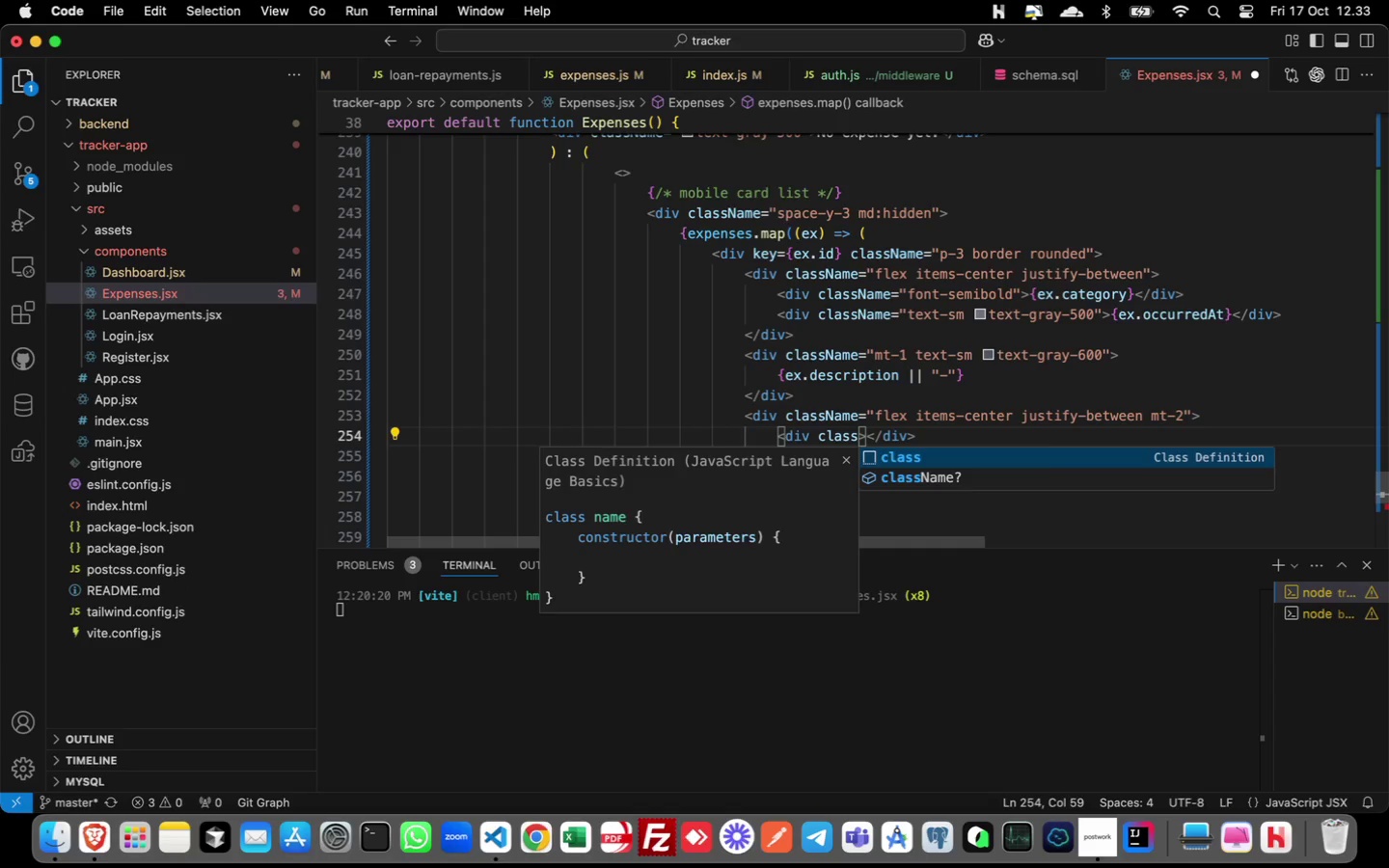 
key(ArrowDown)
 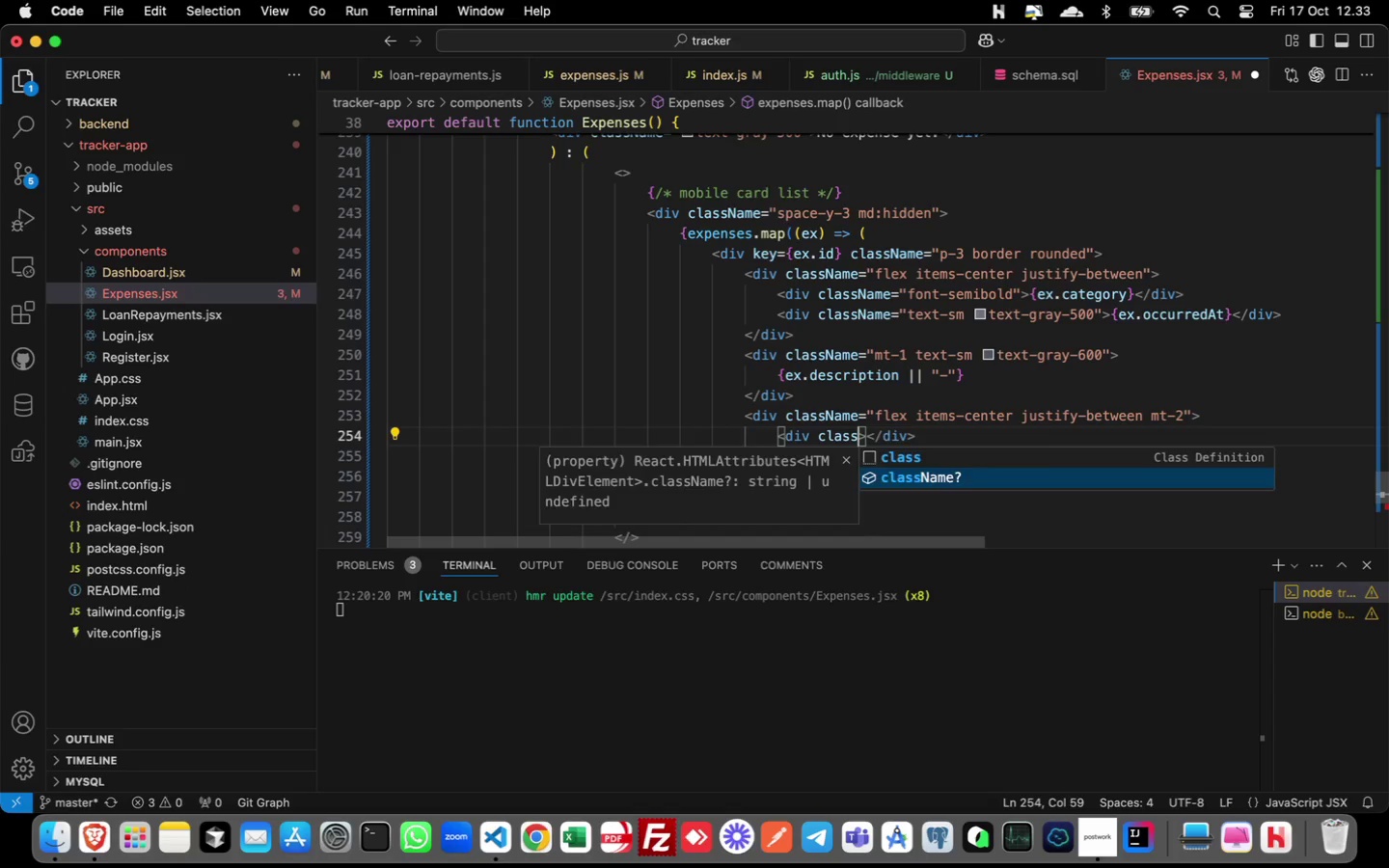 
key(Enter)
 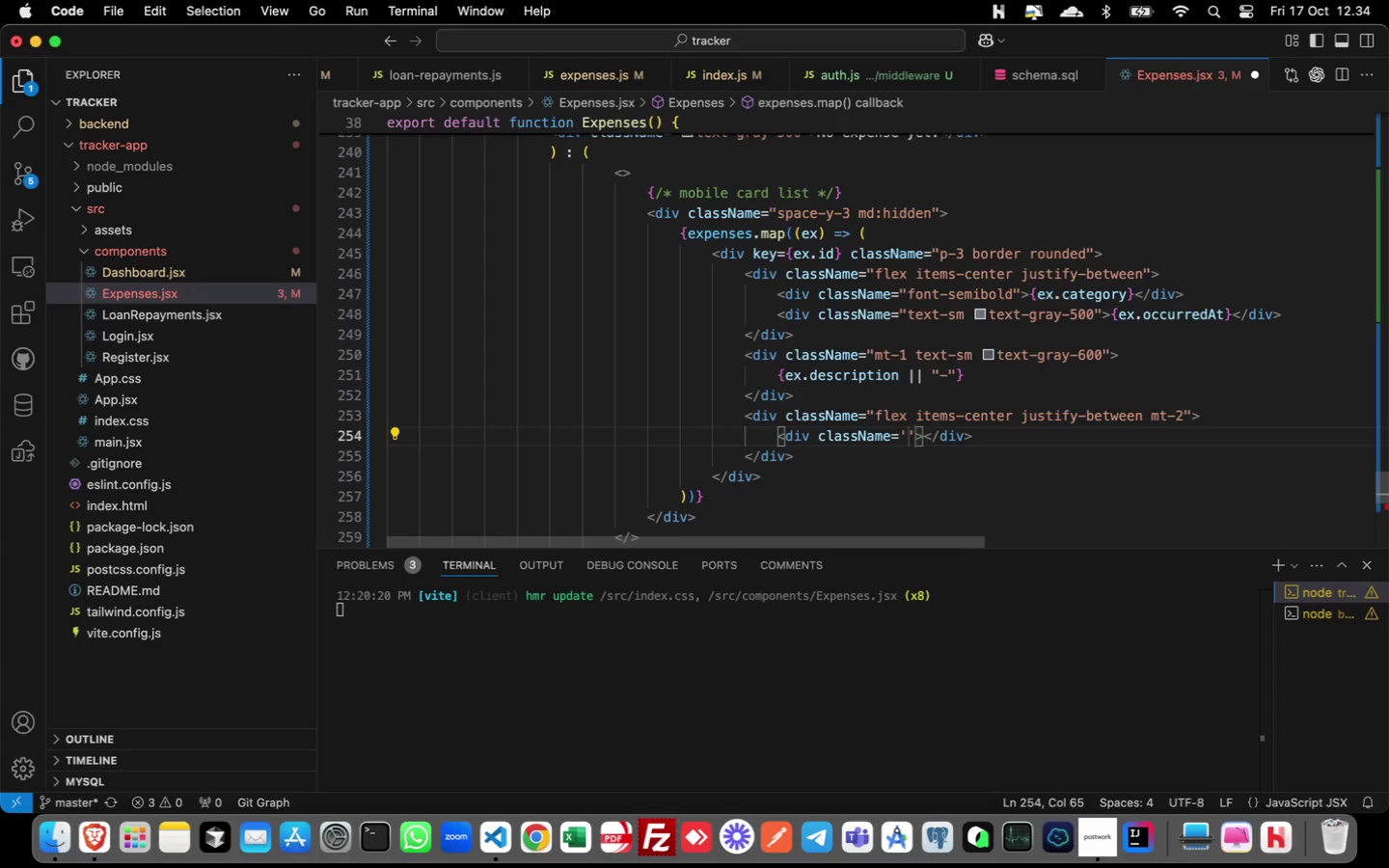 
key(Shift+ArrowLeft)
 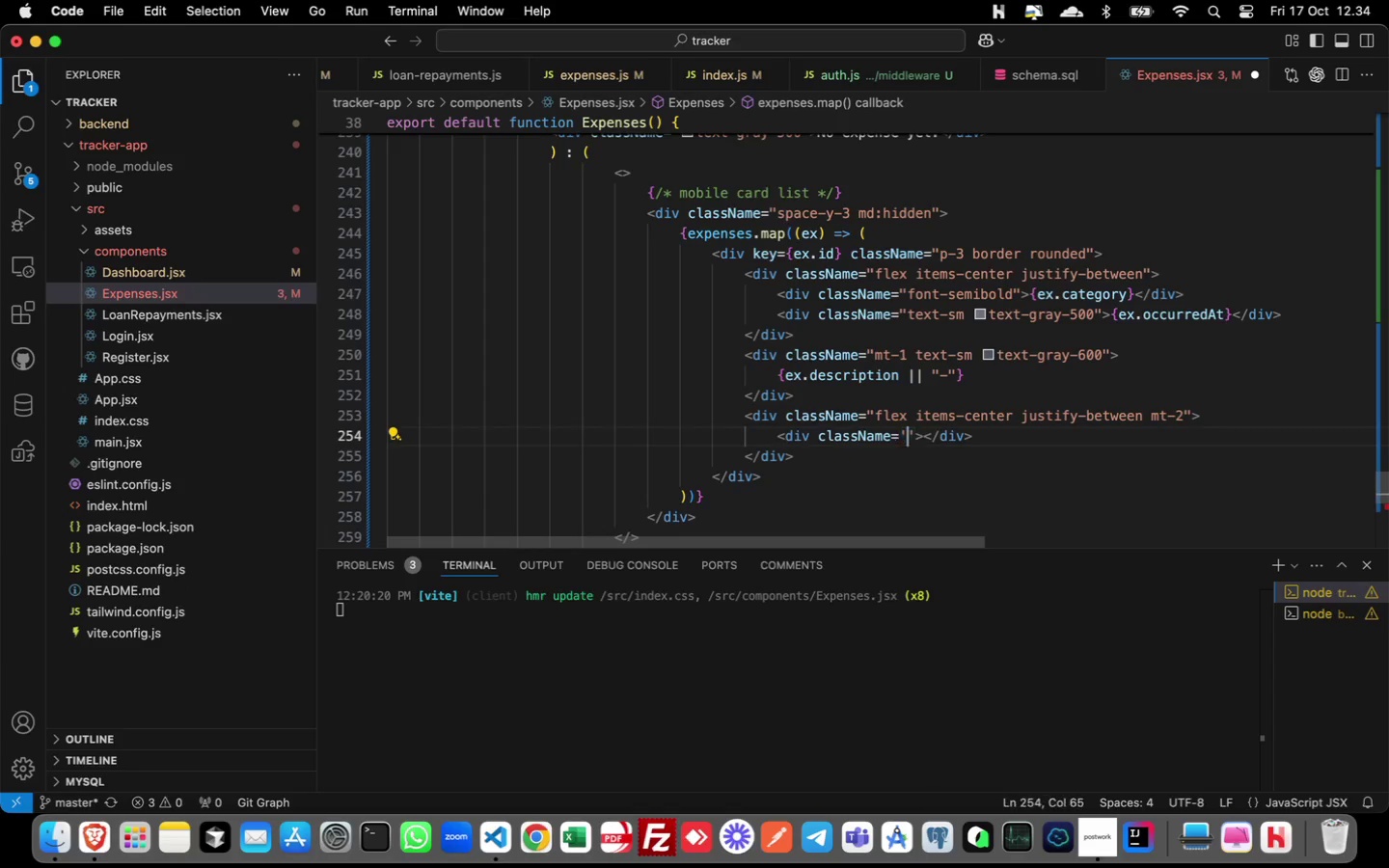 
key(ArrowRight)
 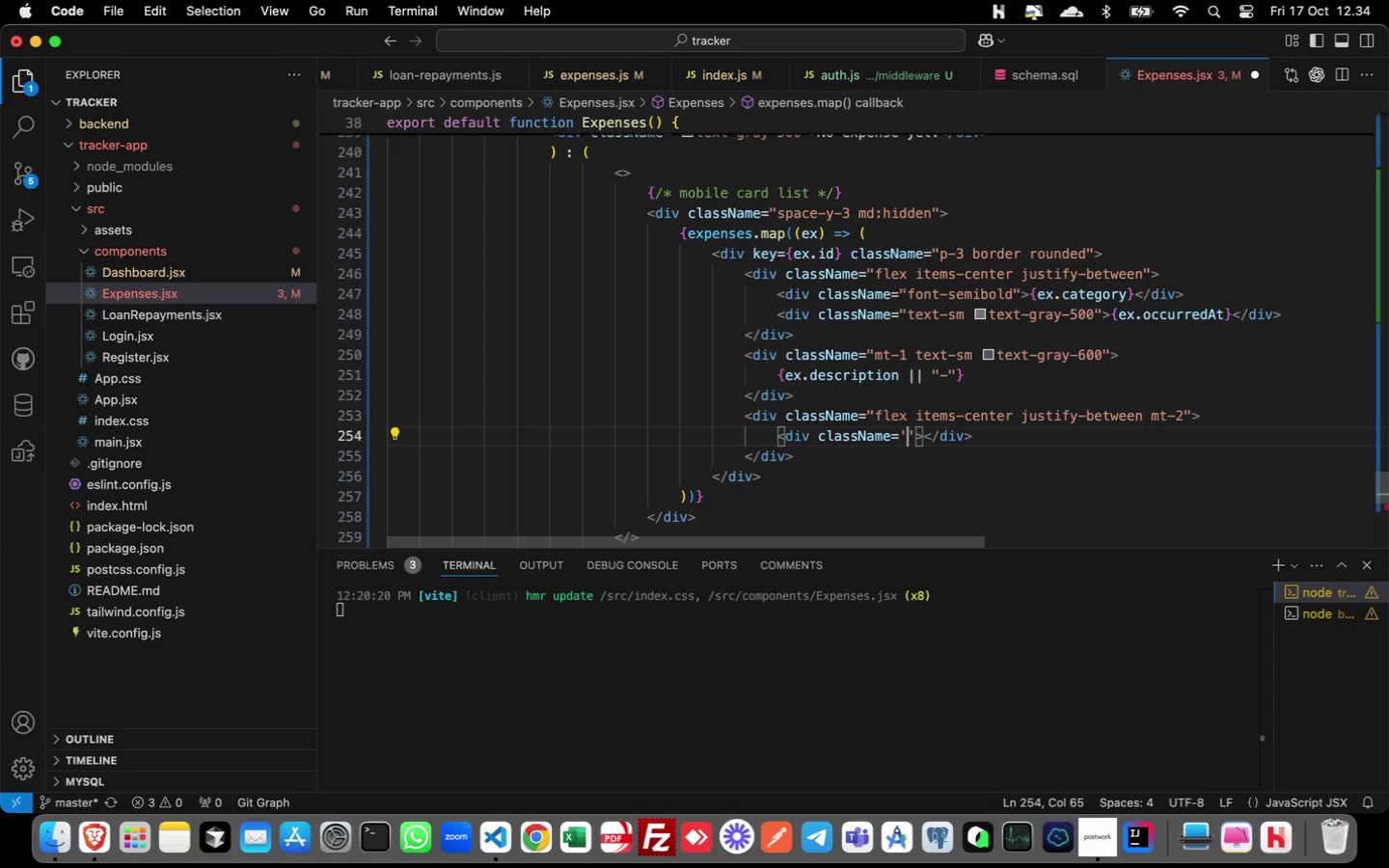 
key(ArrowLeft)
 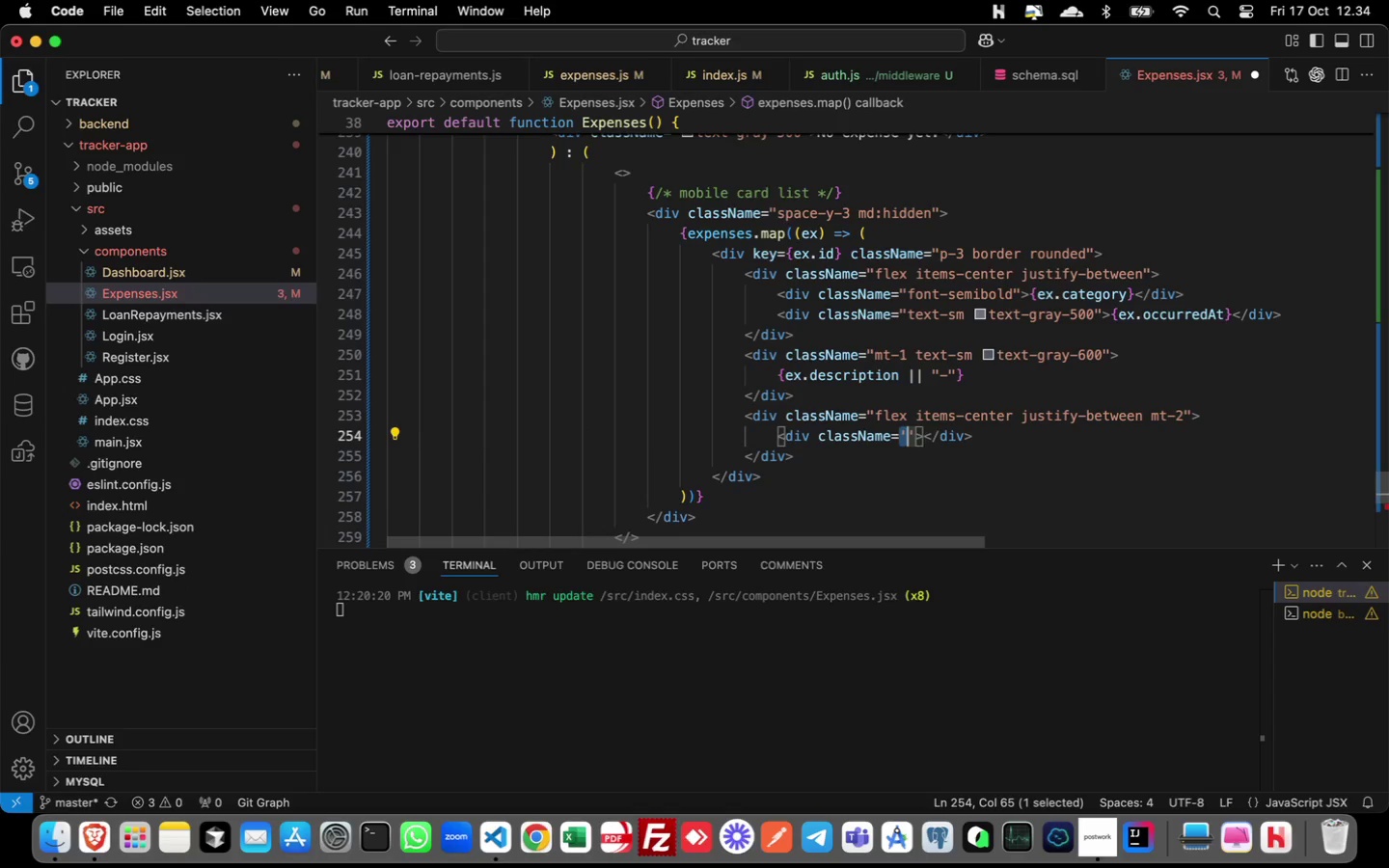 
key(Shift+ArrowRight)
 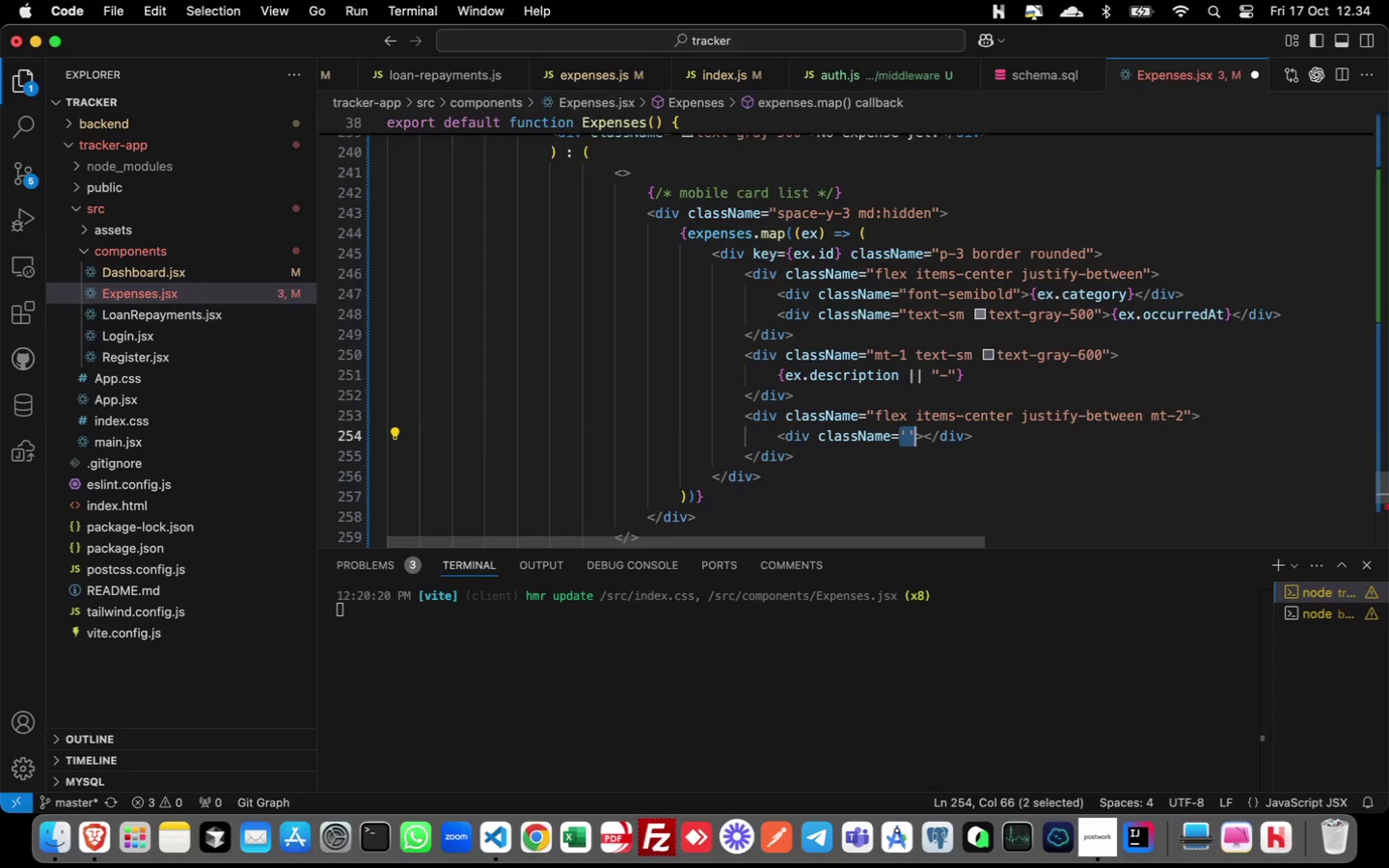 
key(Shift+ArrowRight)
 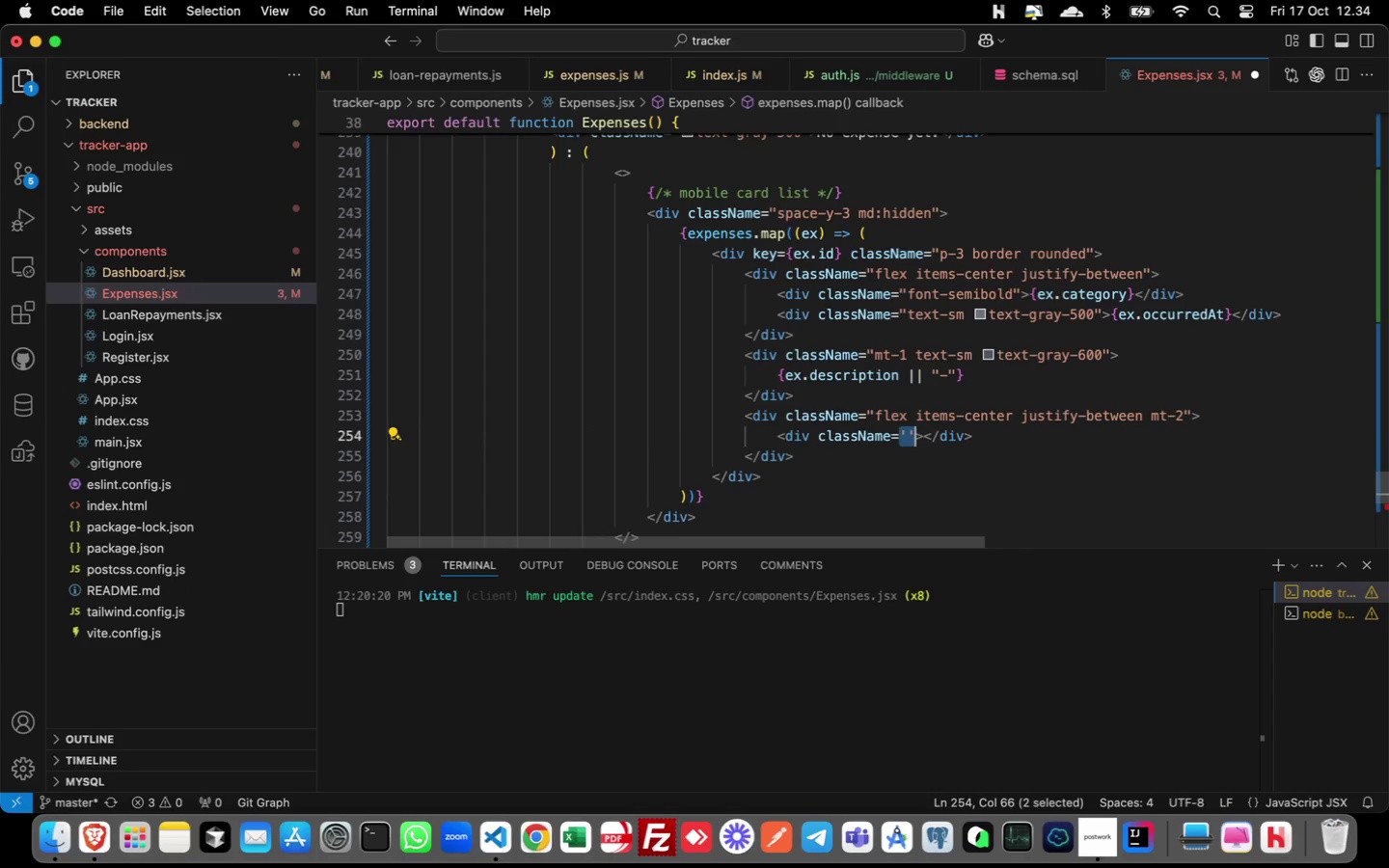 
type(")
key(Backspace)
type(text-base font-semi)
 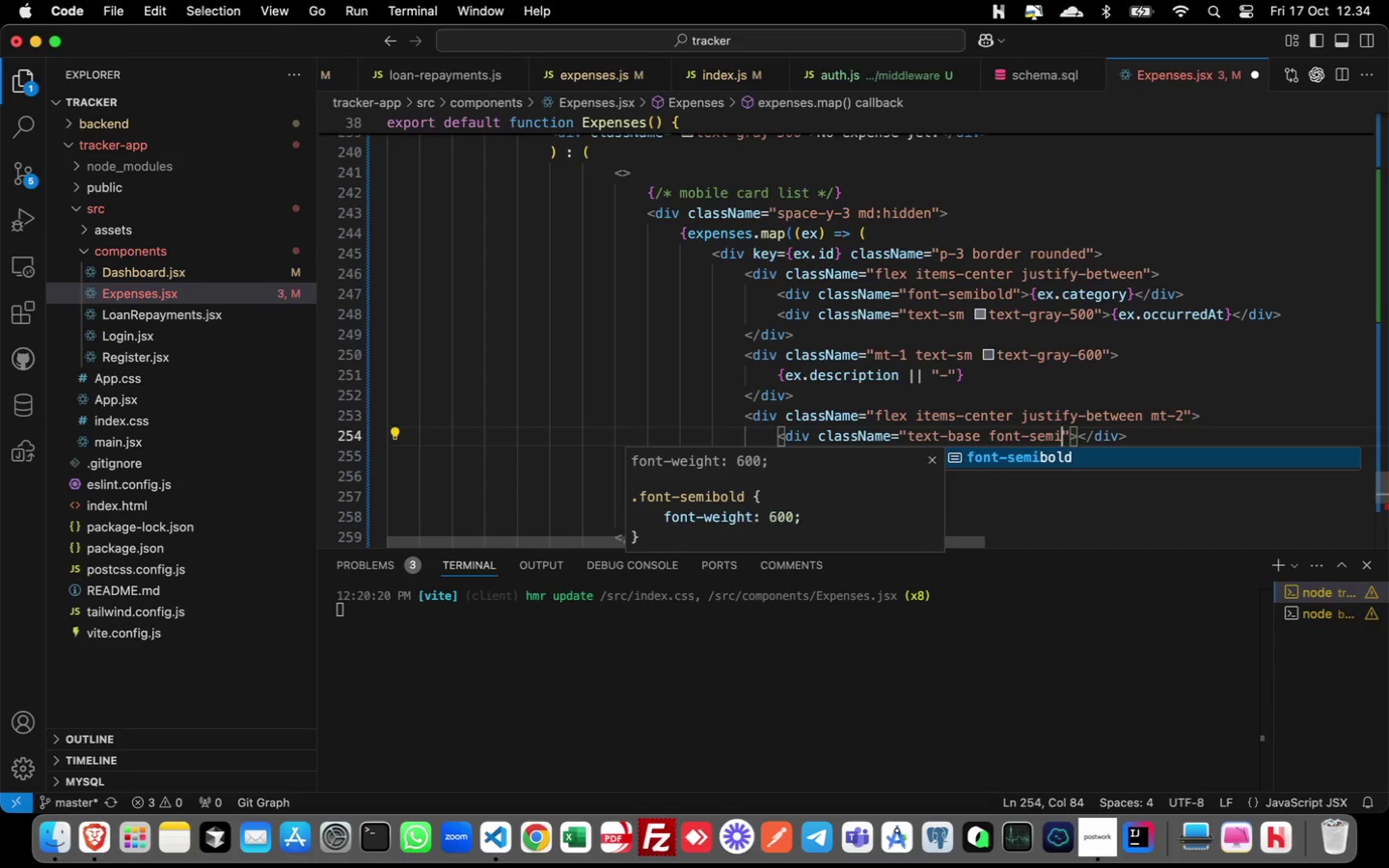 
key(Enter)
 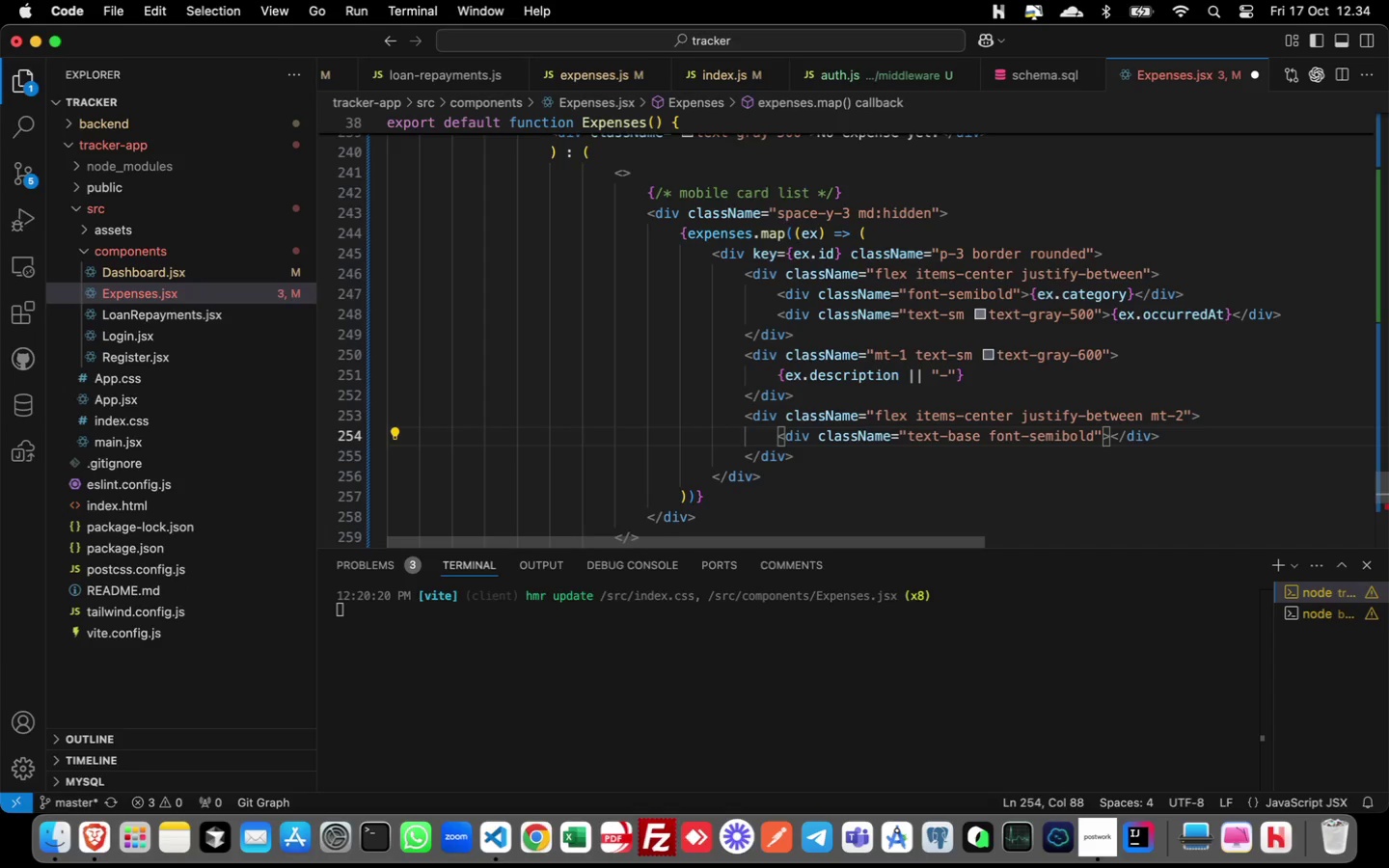 
key(ArrowRight)
 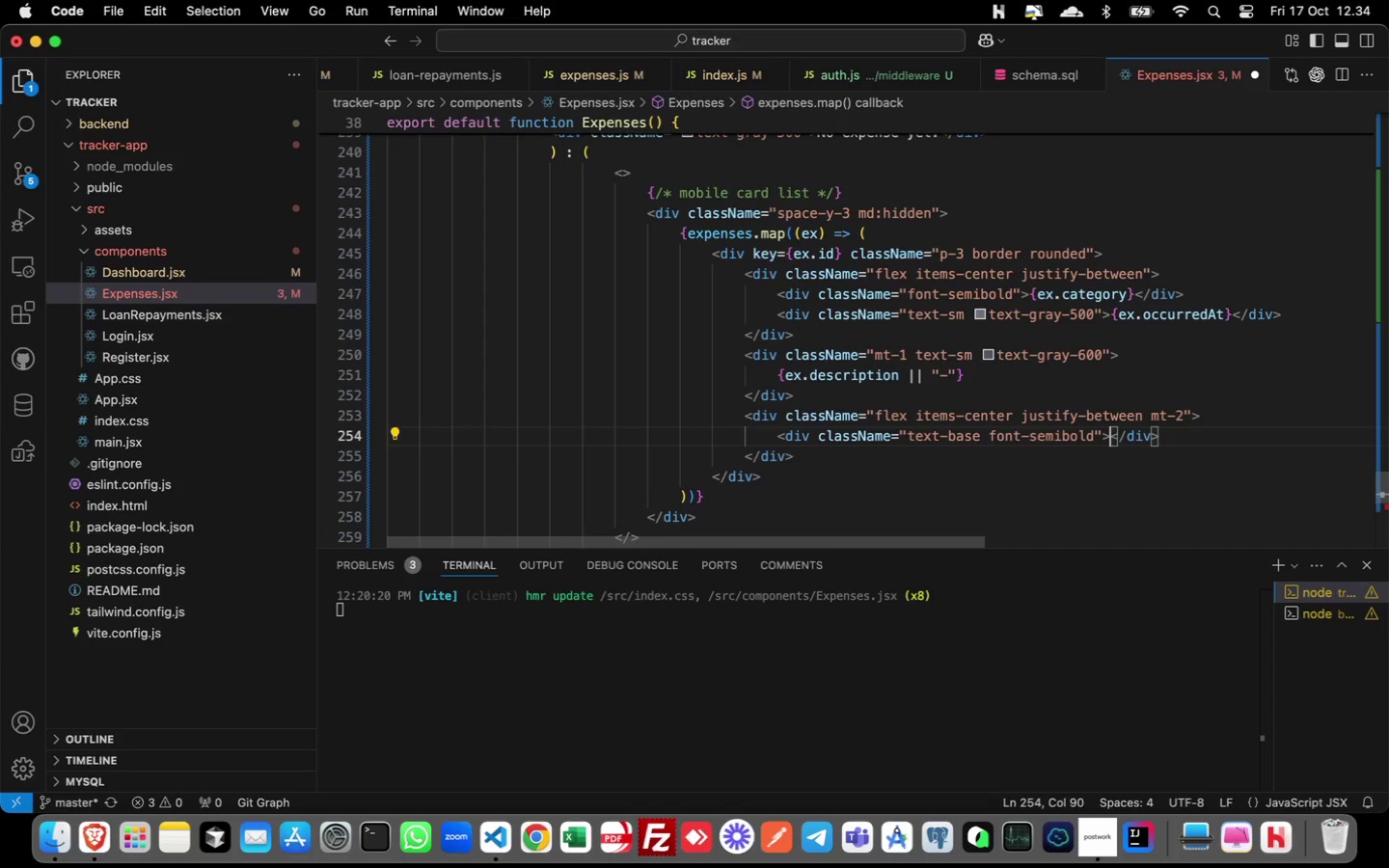 
key(ArrowRight)
 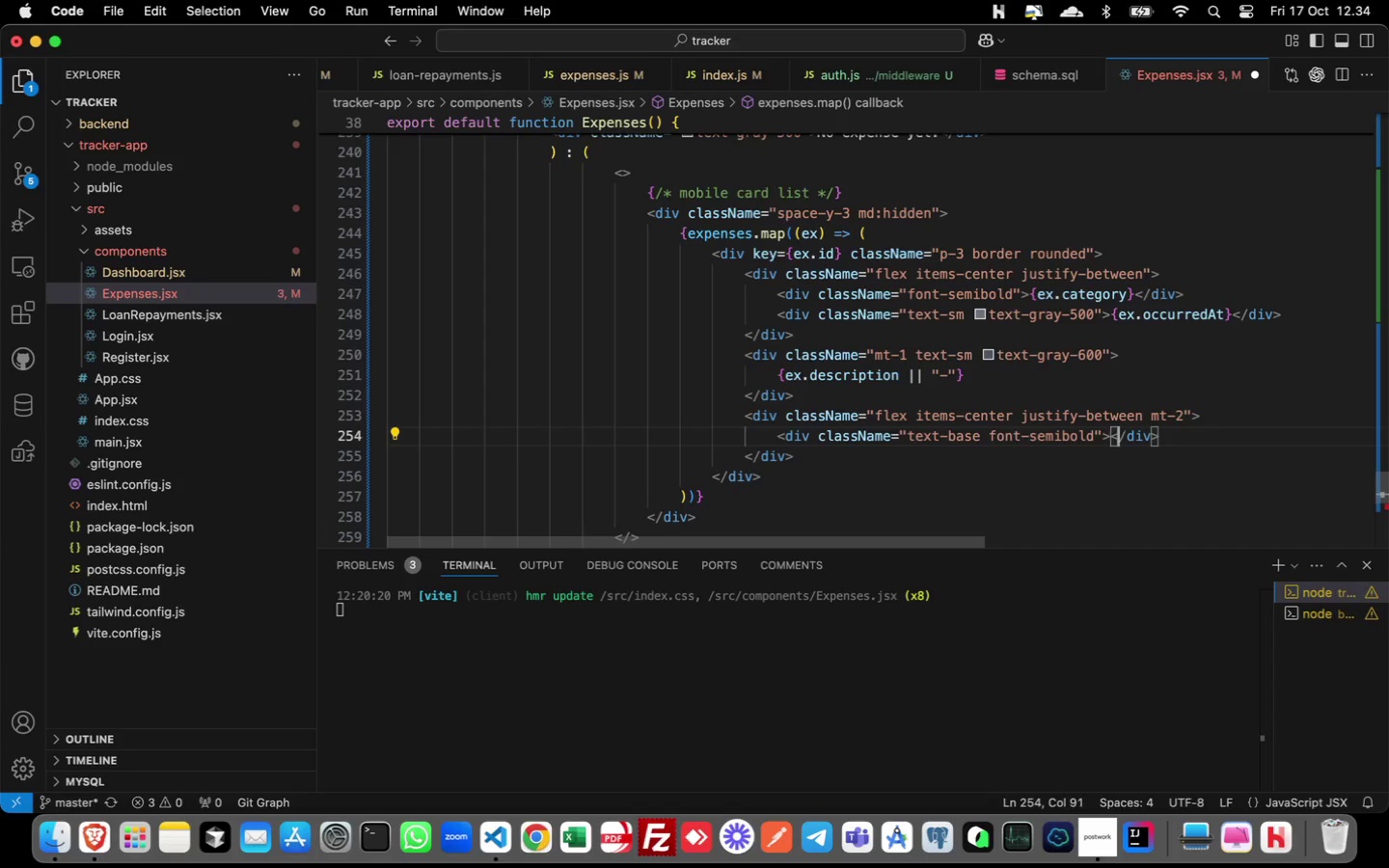 
key(ArrowRight)
 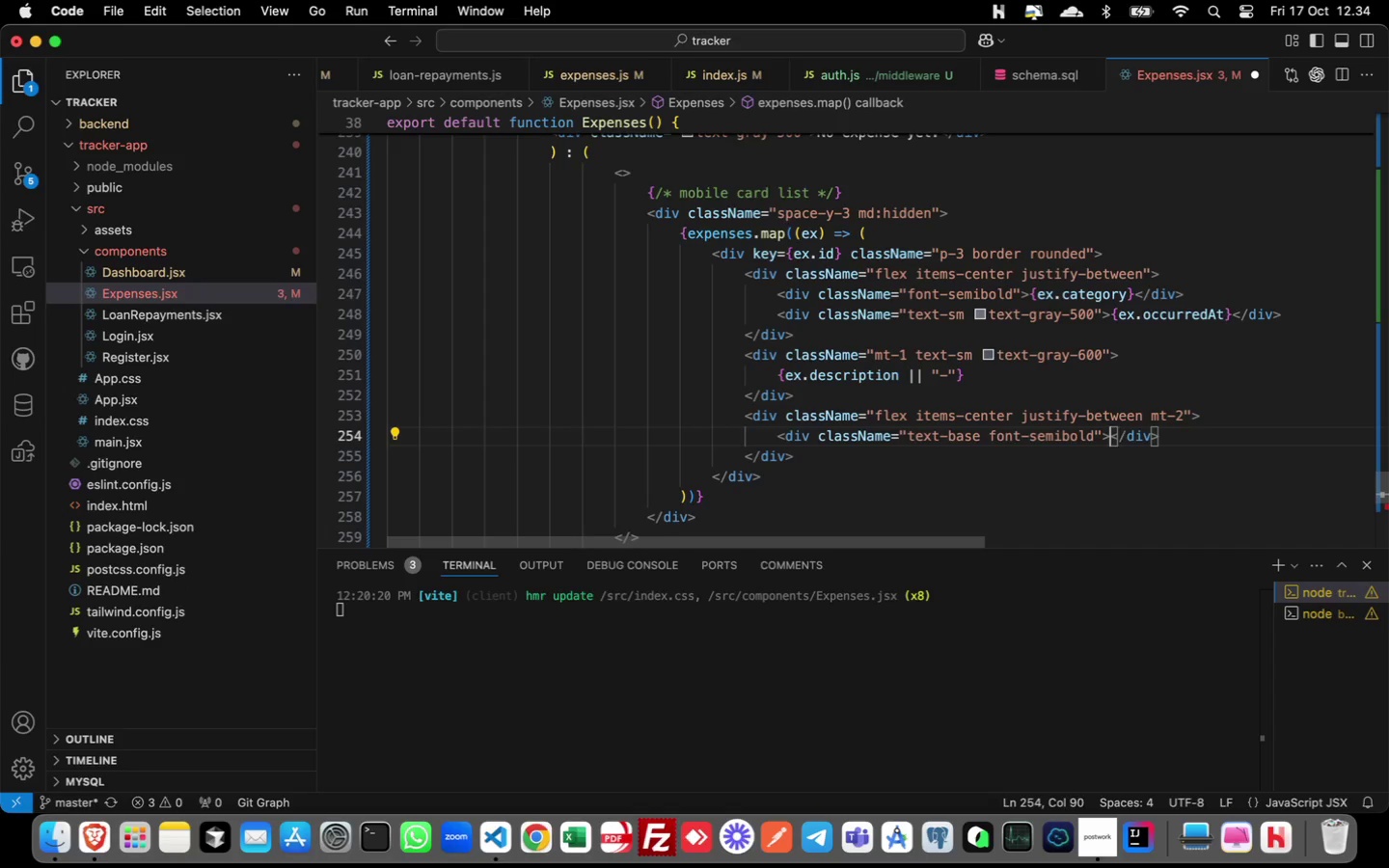 
key(ArrowLeft)
 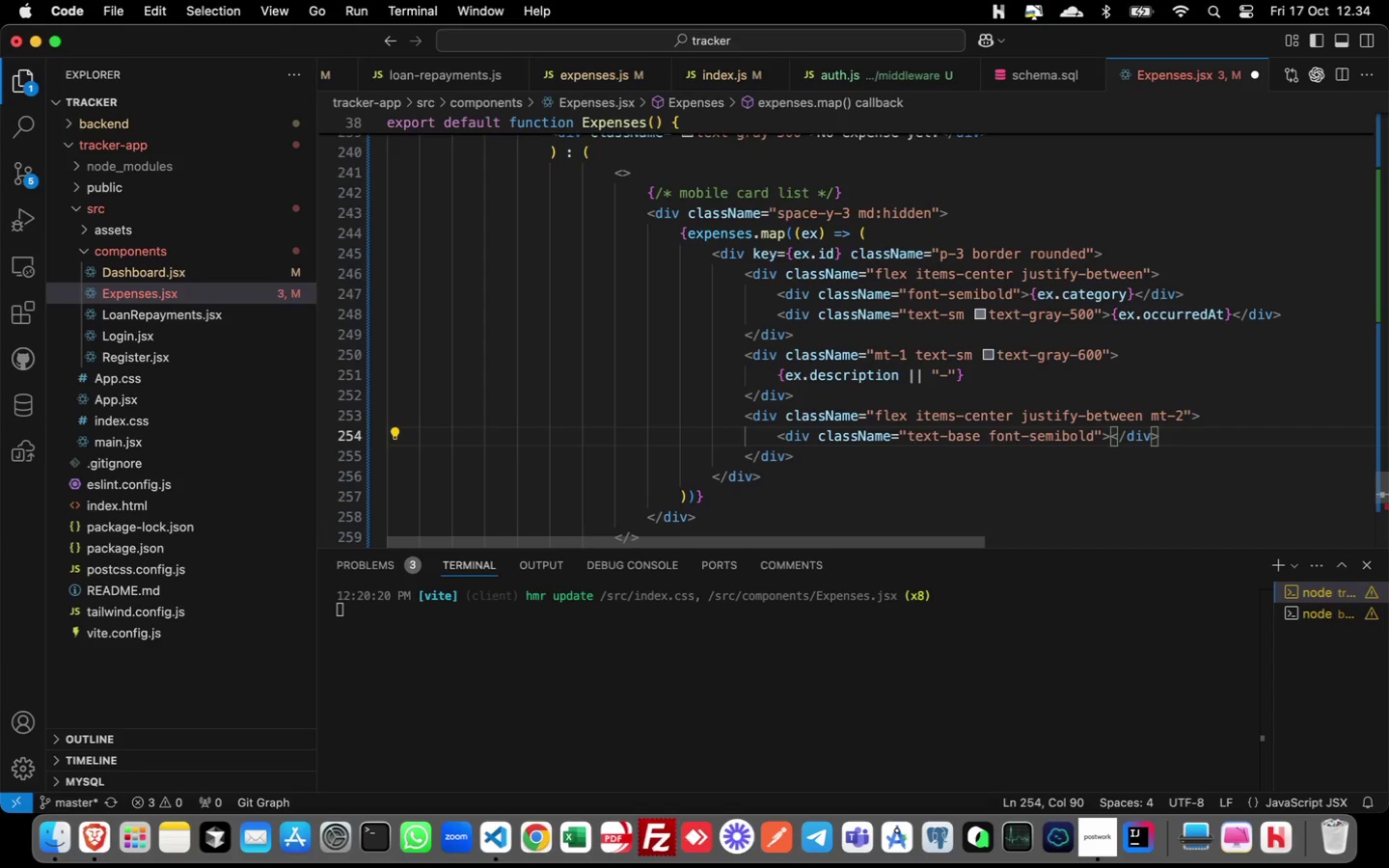 
key(ArrowLeft)
 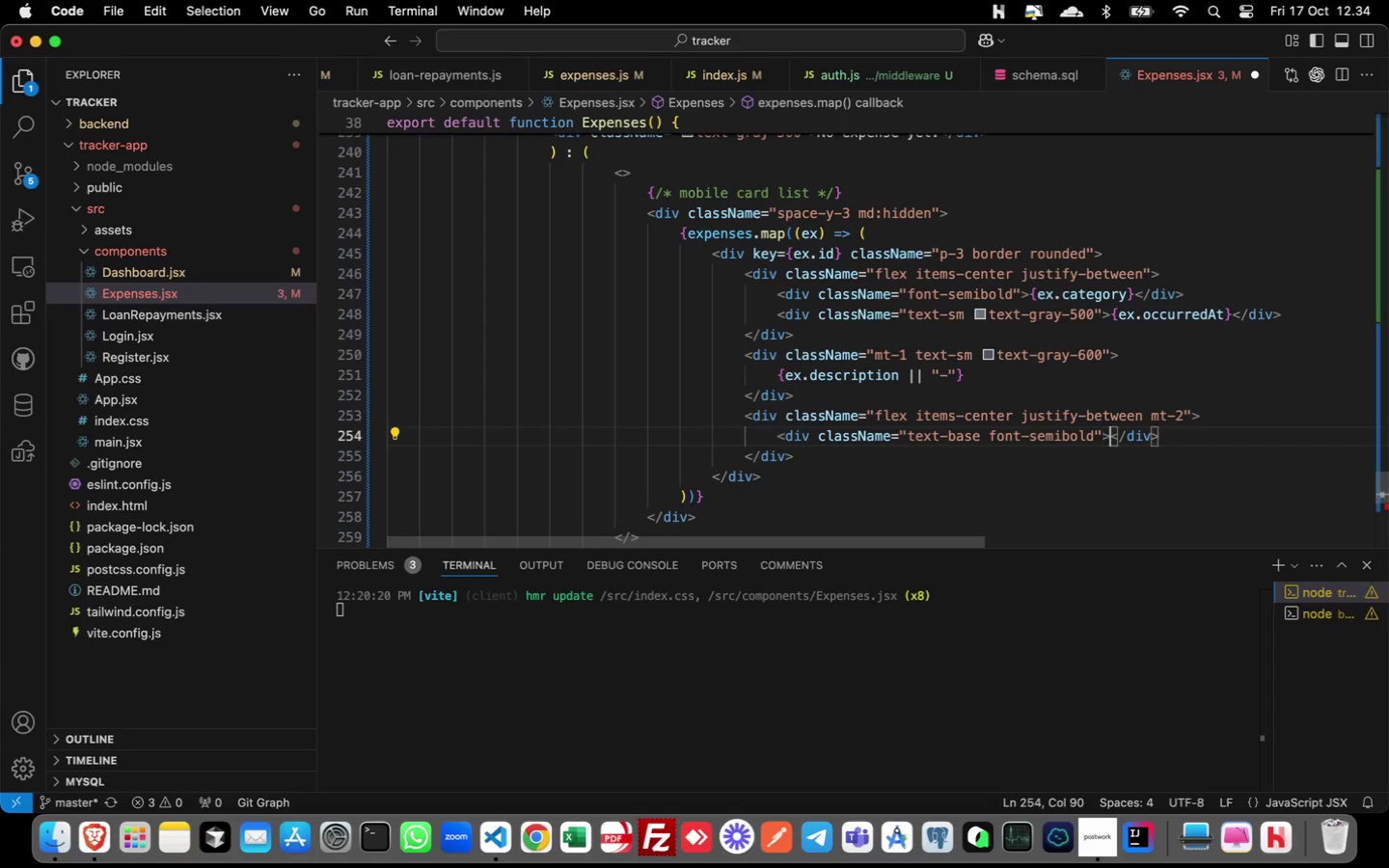 
key(ArrowRight)
 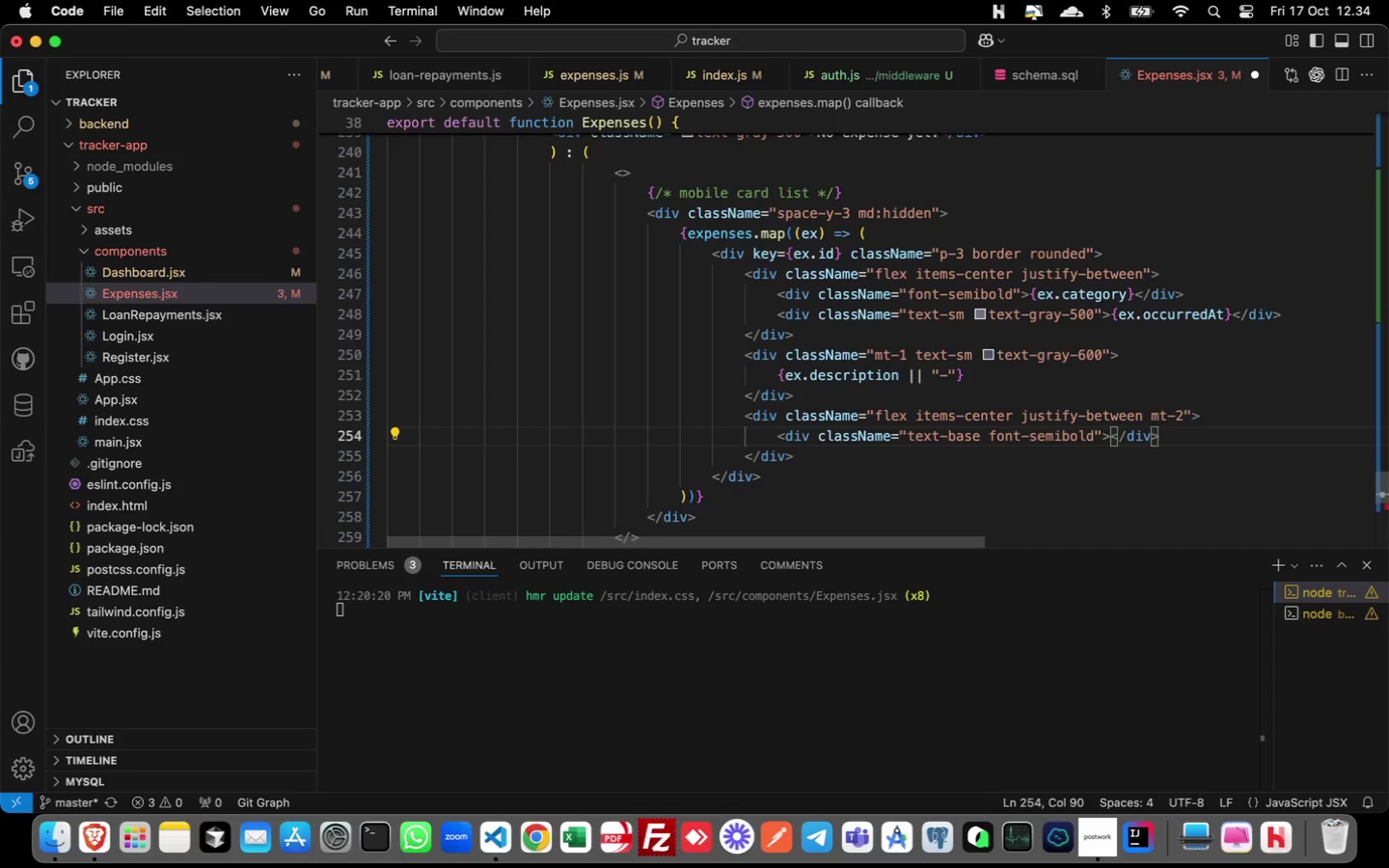 
key(Enter)
 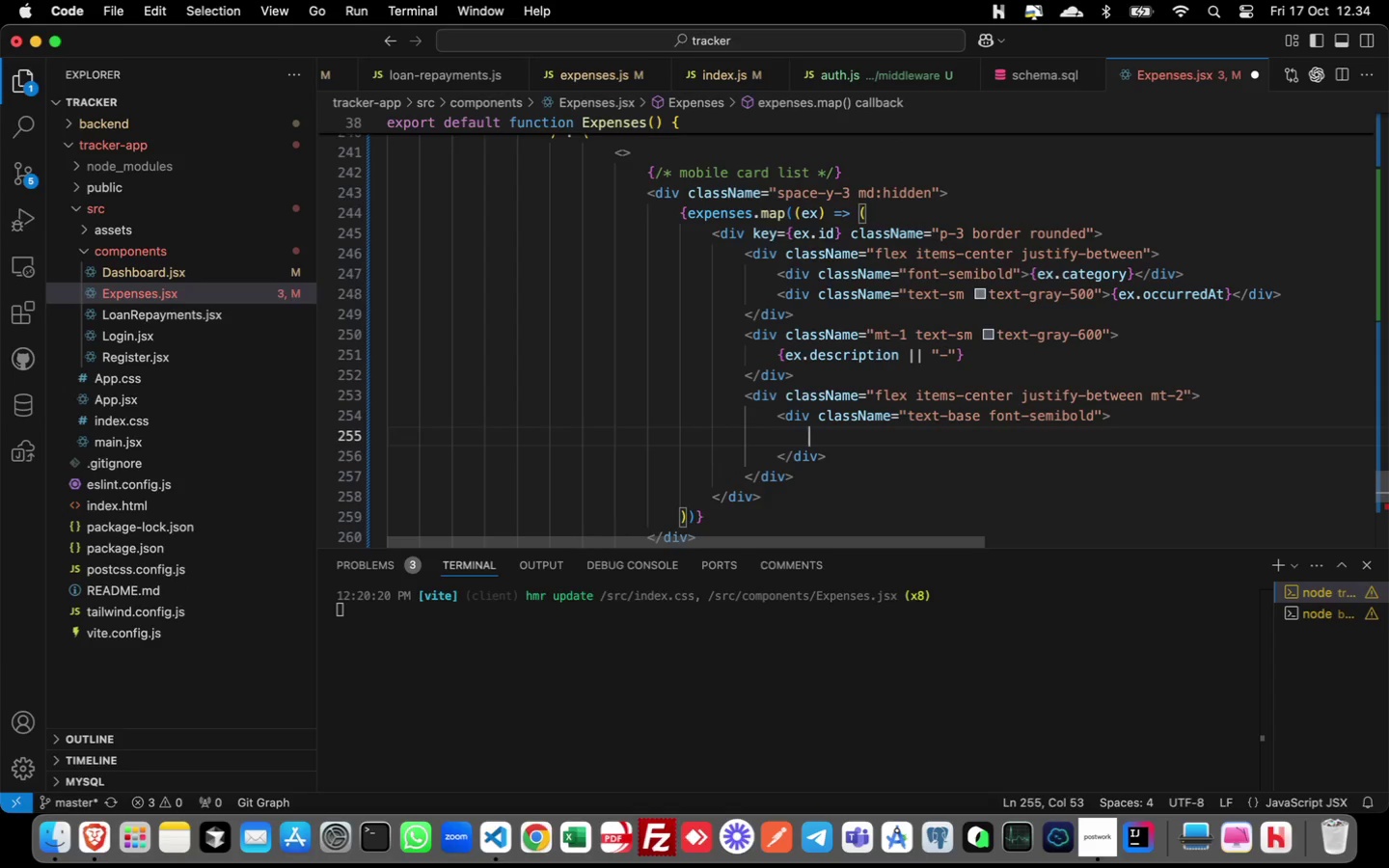 
type({format)
 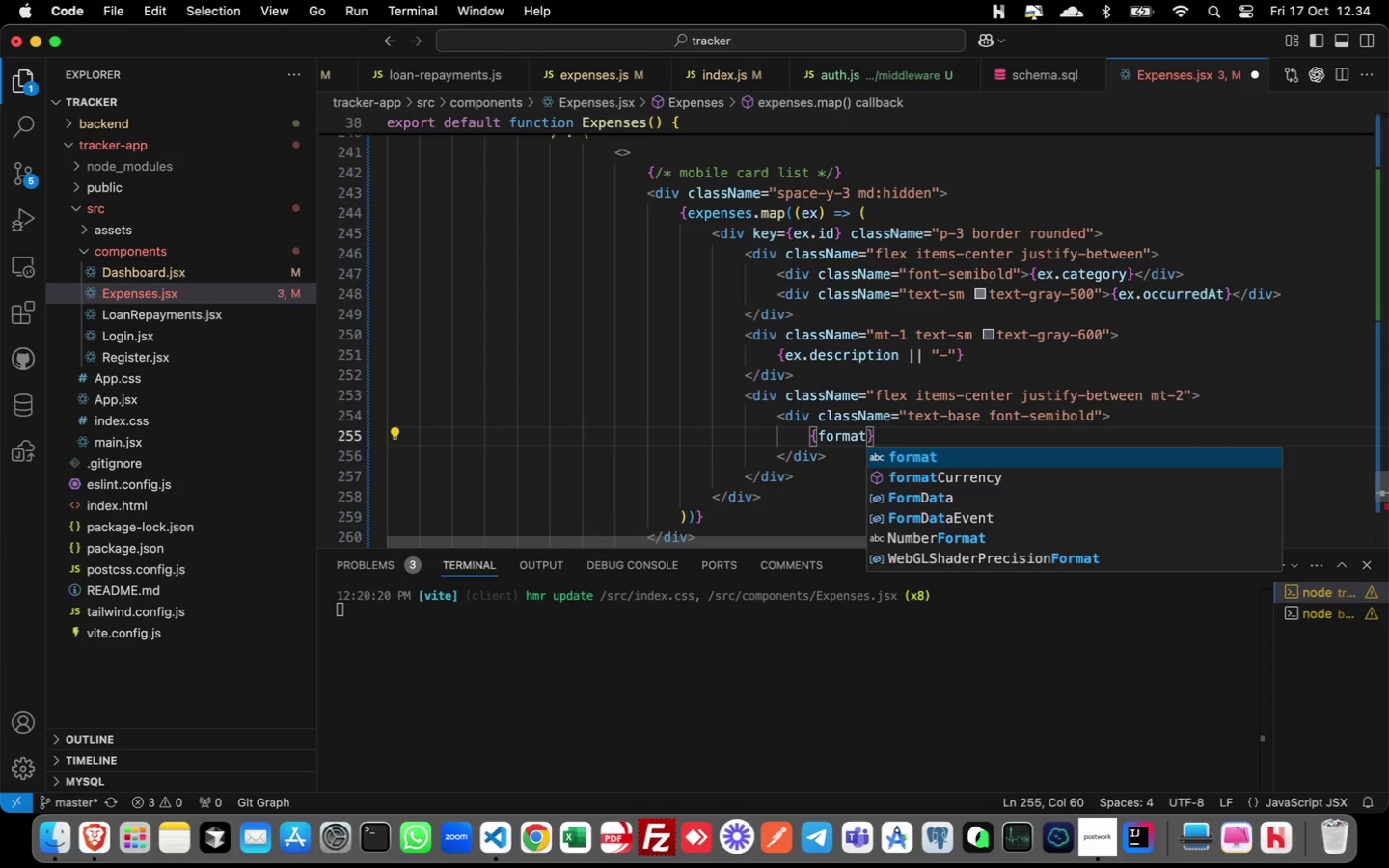 
key(ArrowDown)
 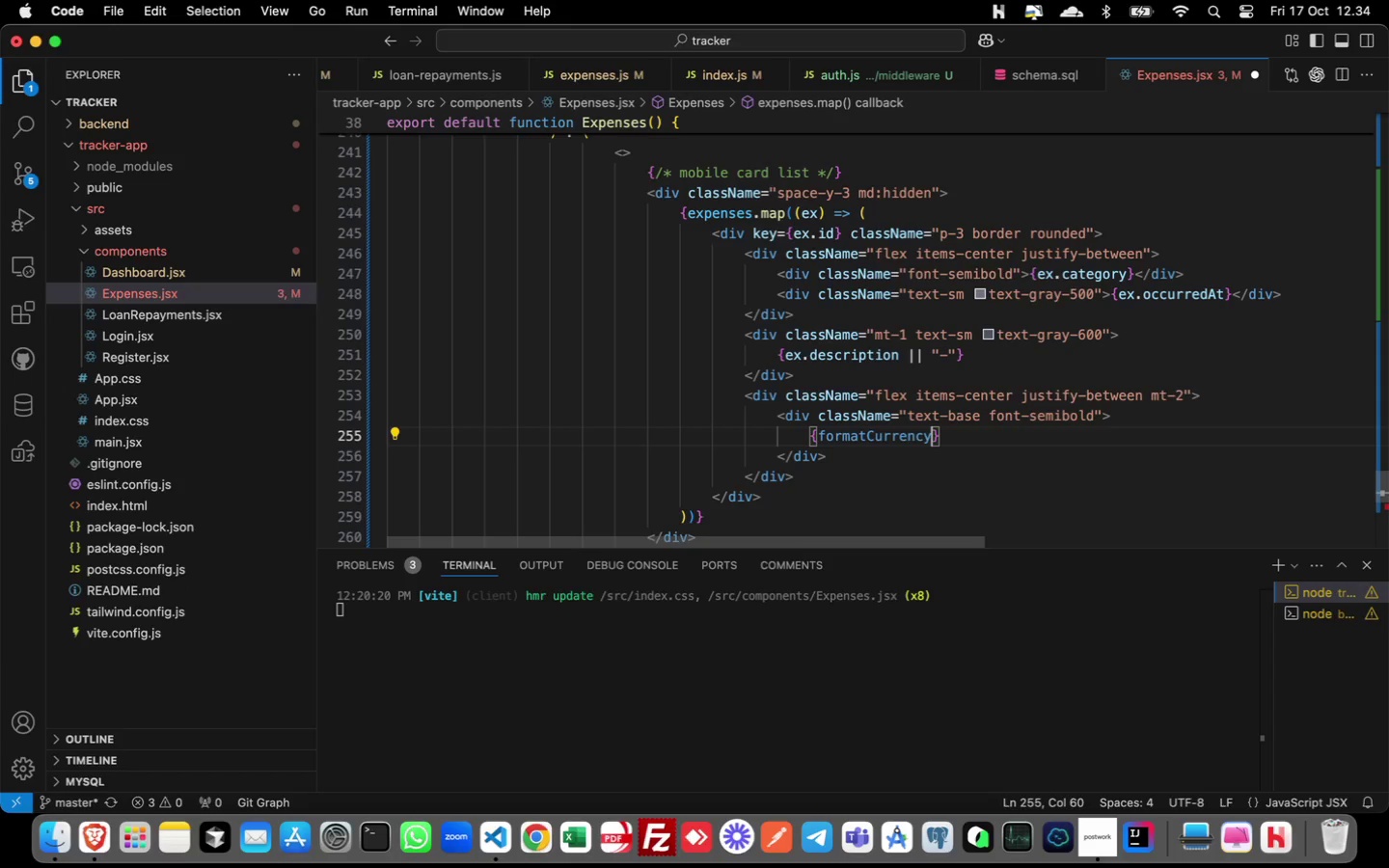 
key(Enter)
 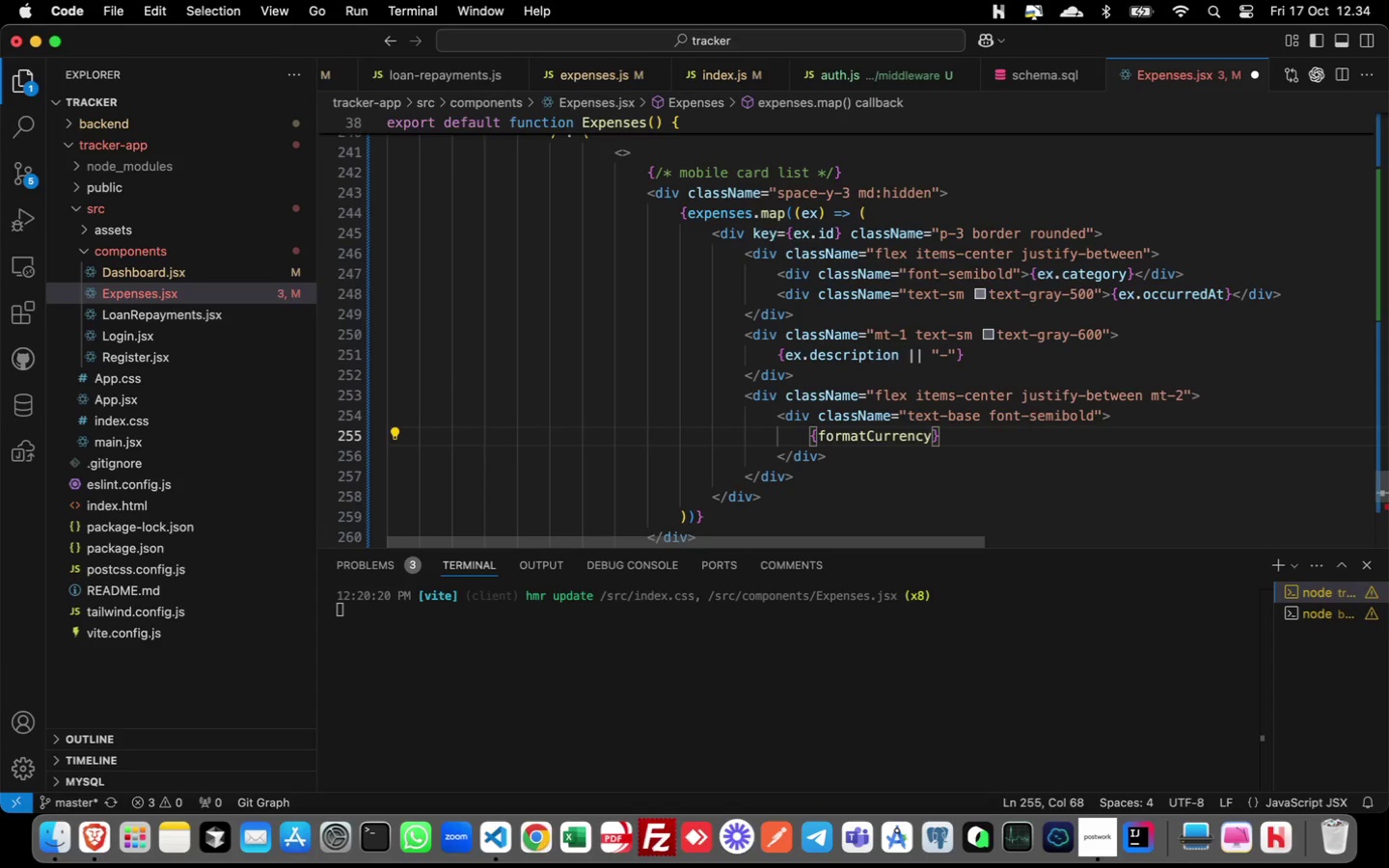 
type((ex.amount, ex.curr)
 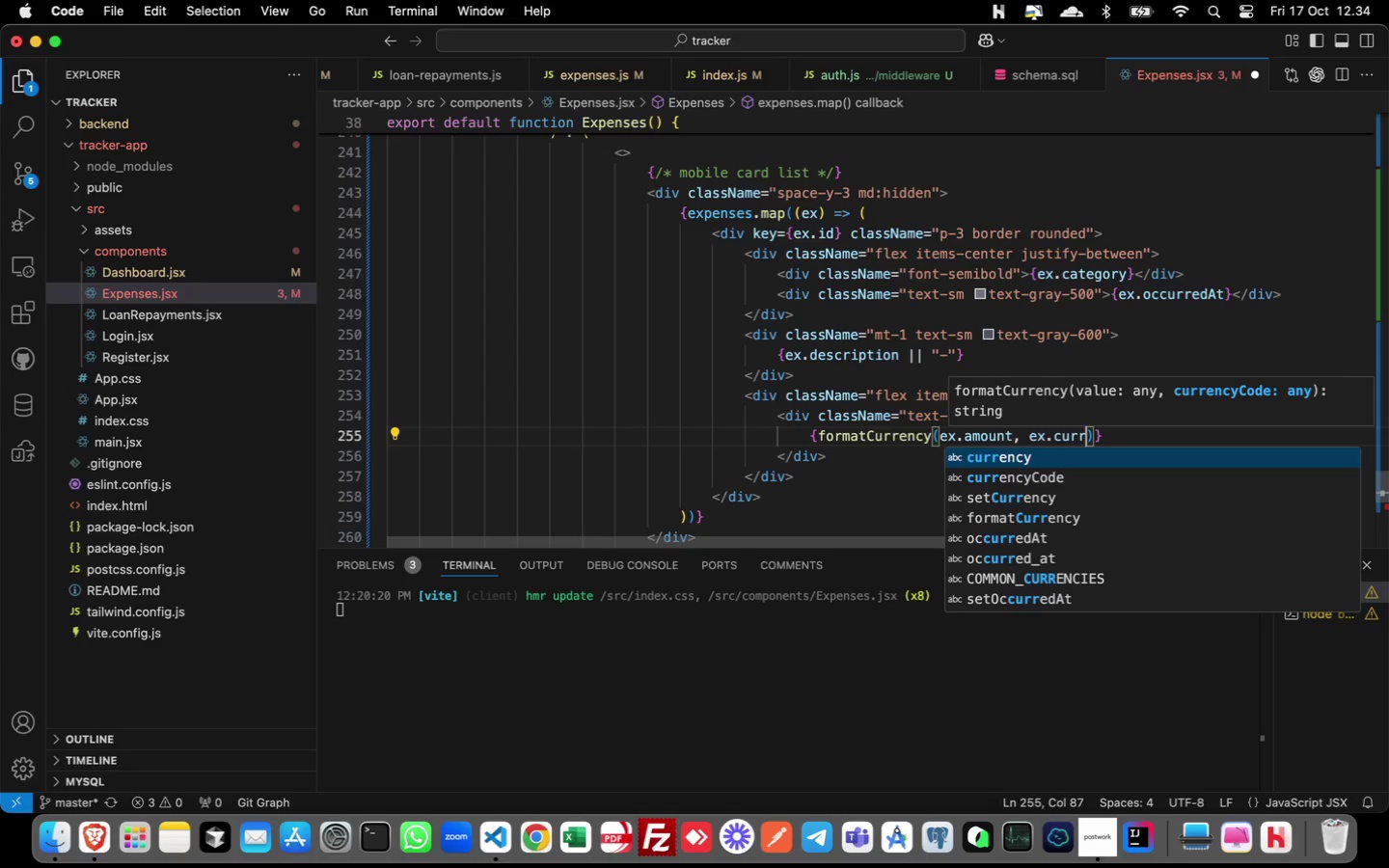 
key(Enter)
 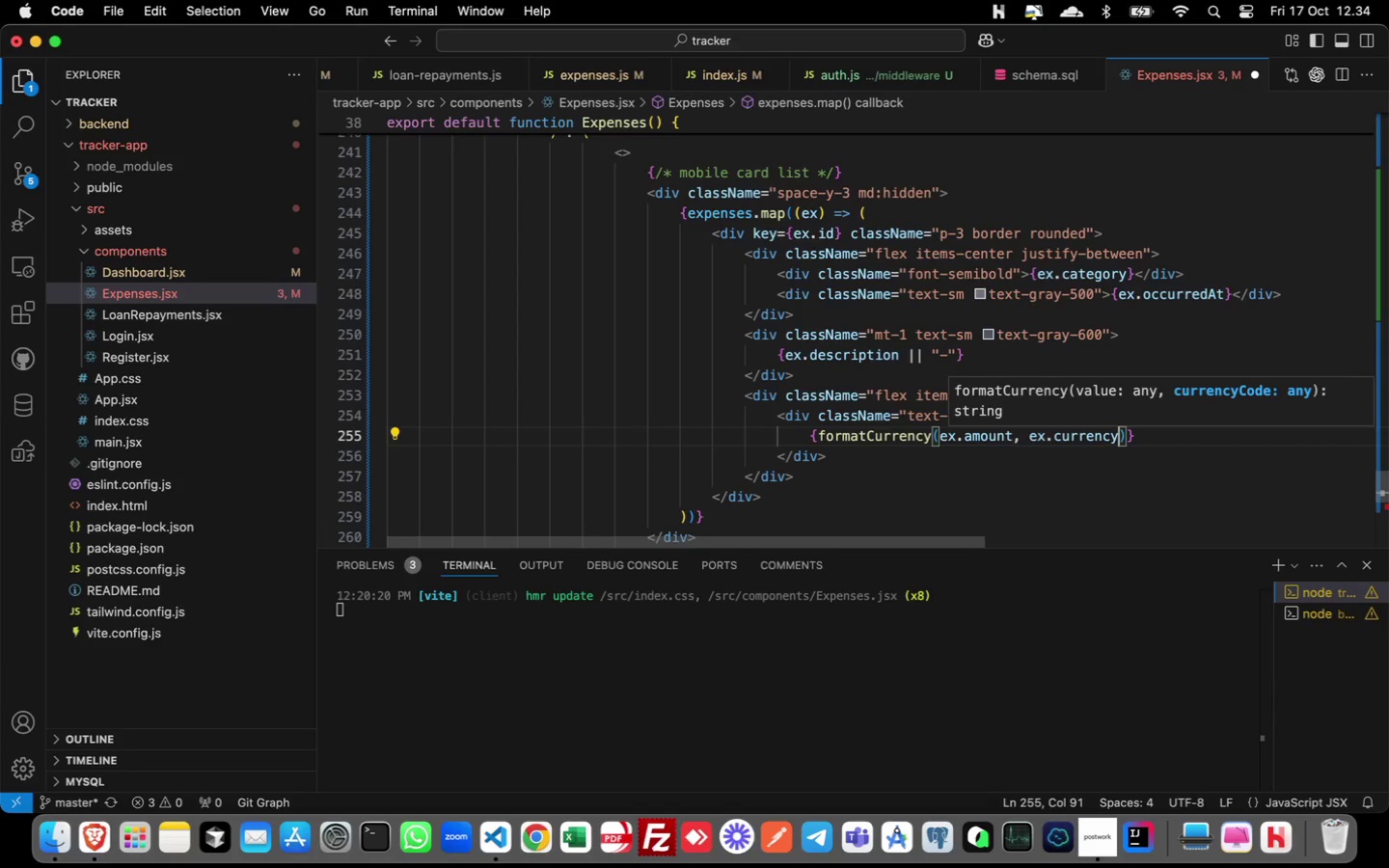 
key(ArrowRight)
 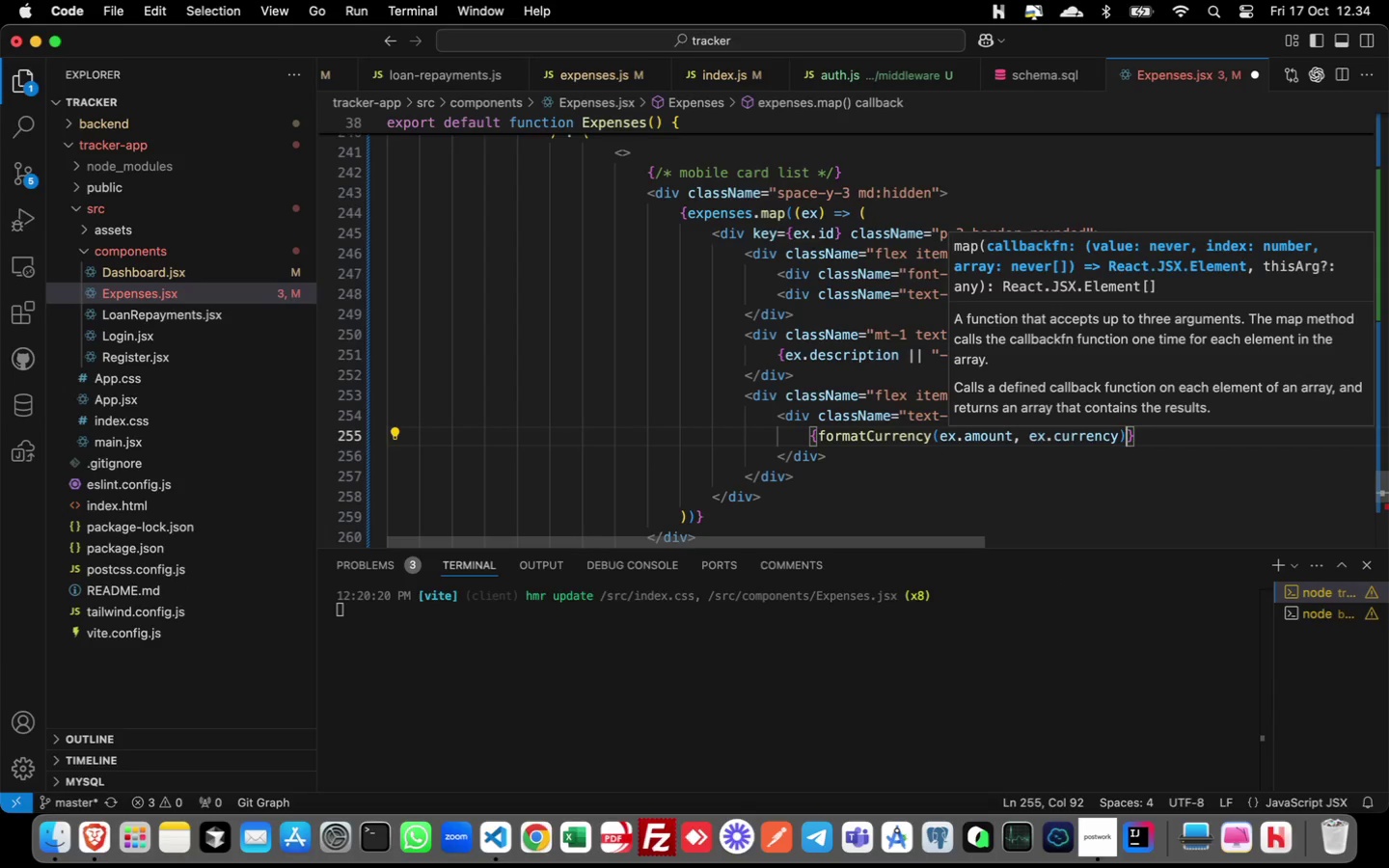 
key(ArrowDown)
 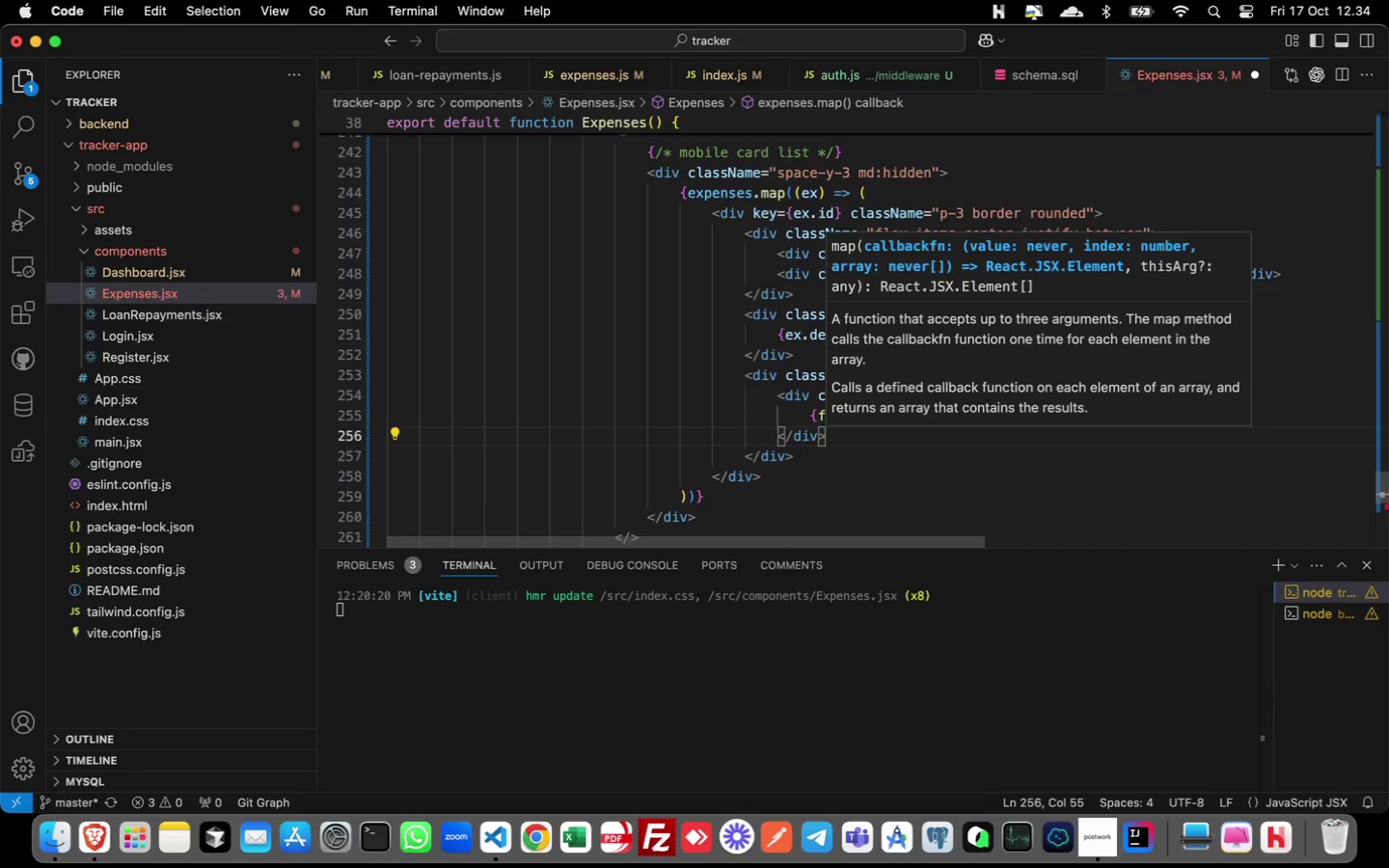 
key(Enter)
 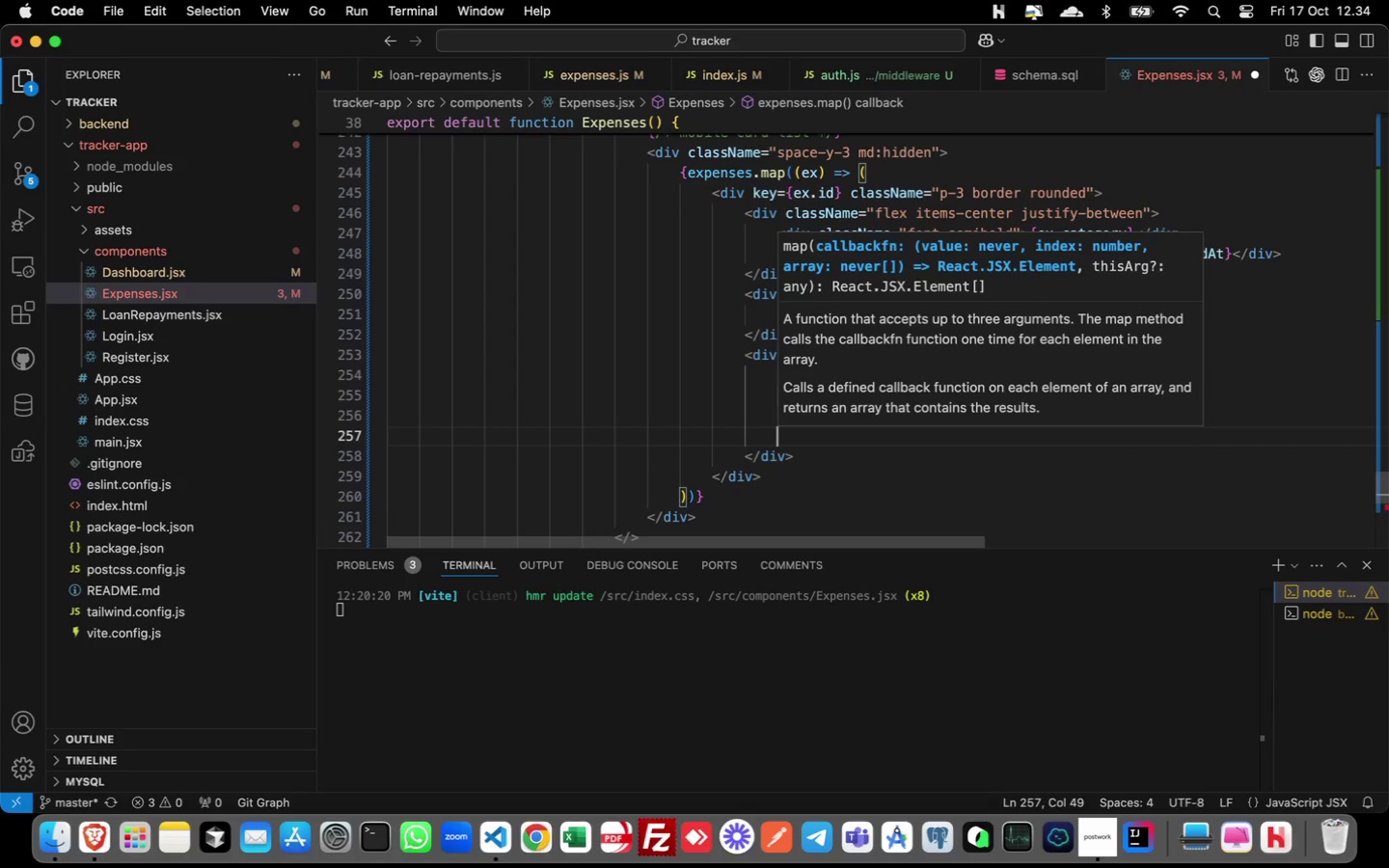 
type(button)
 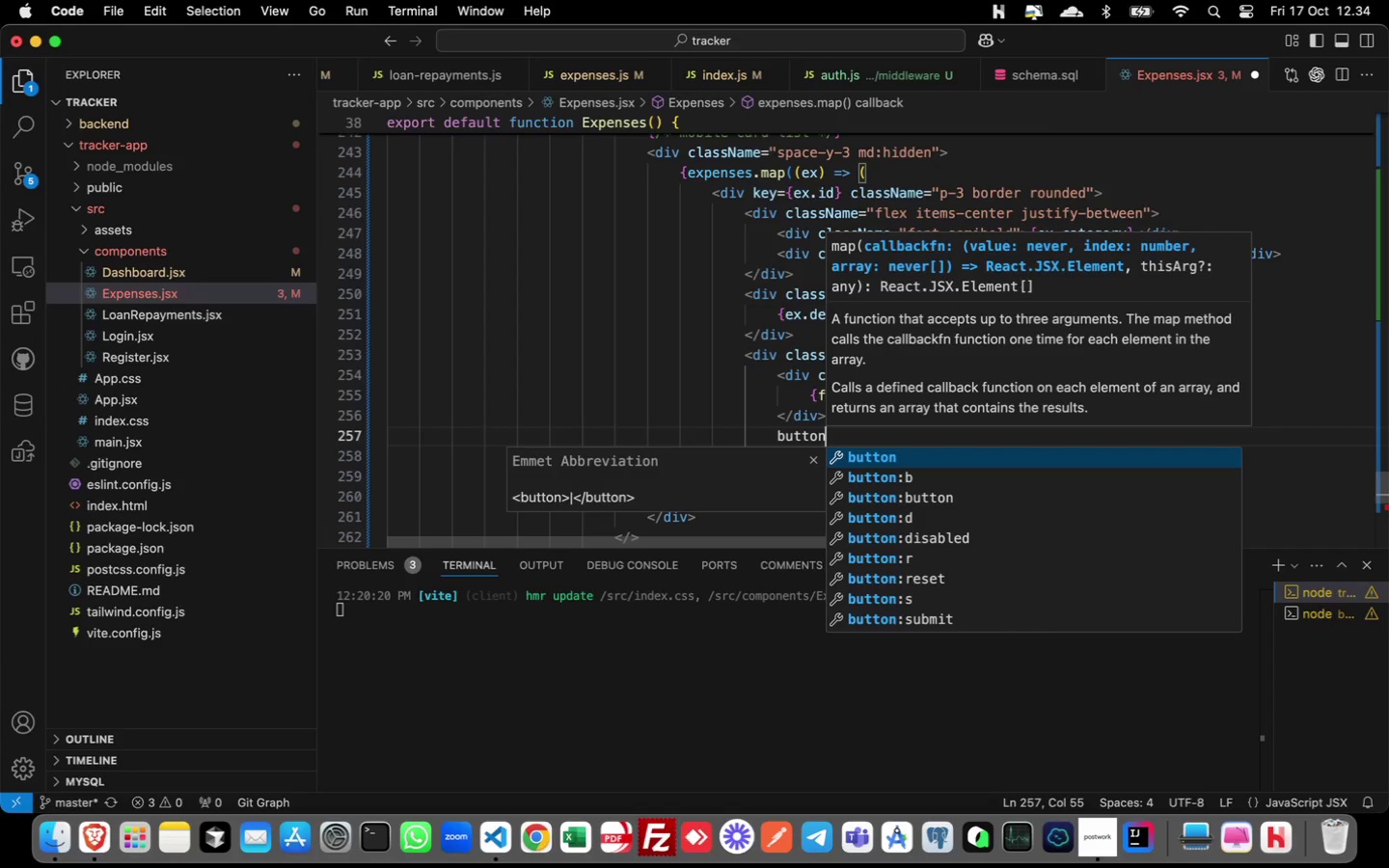 
key(Enter)
 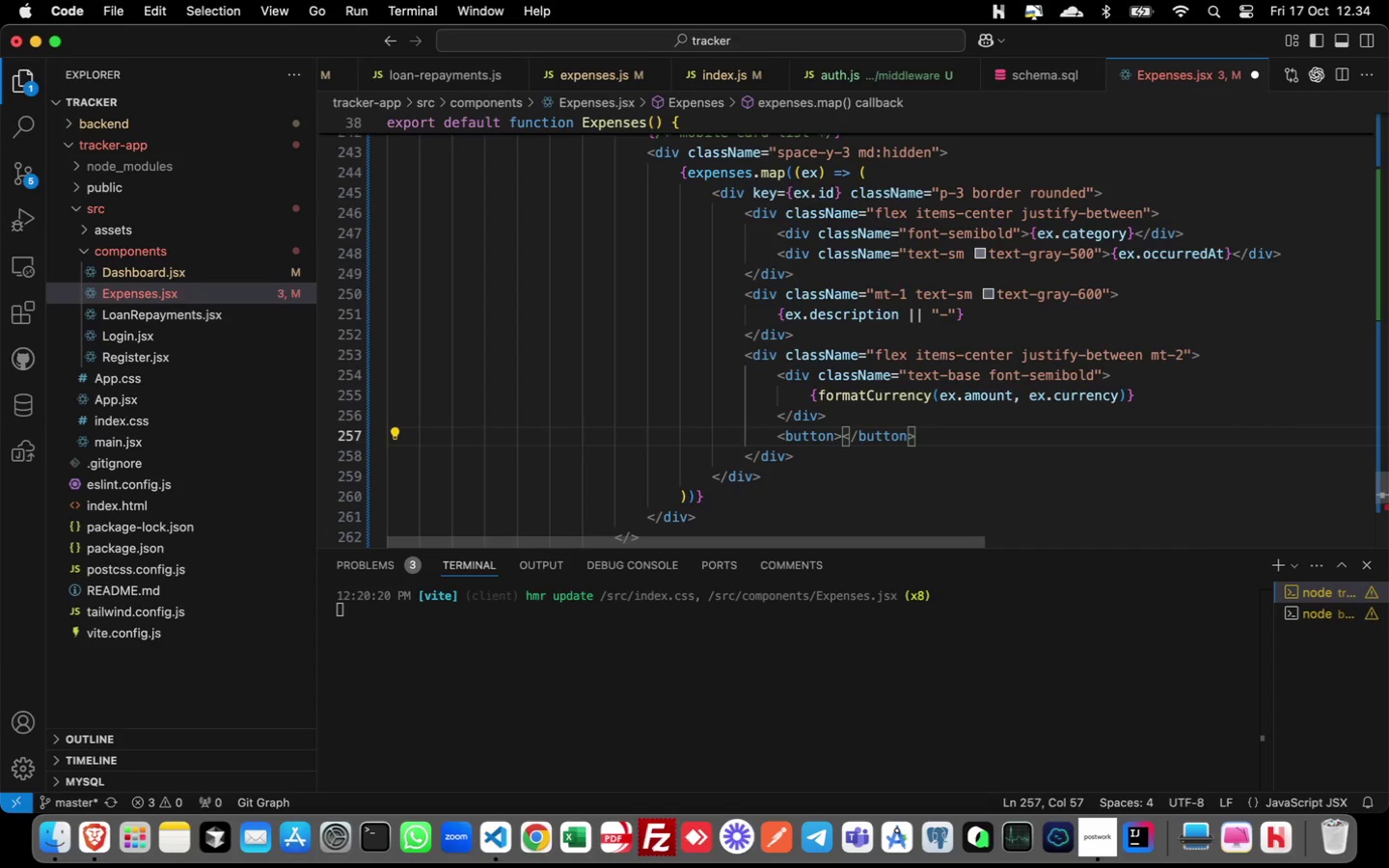 
key(ArrowLeft)
 